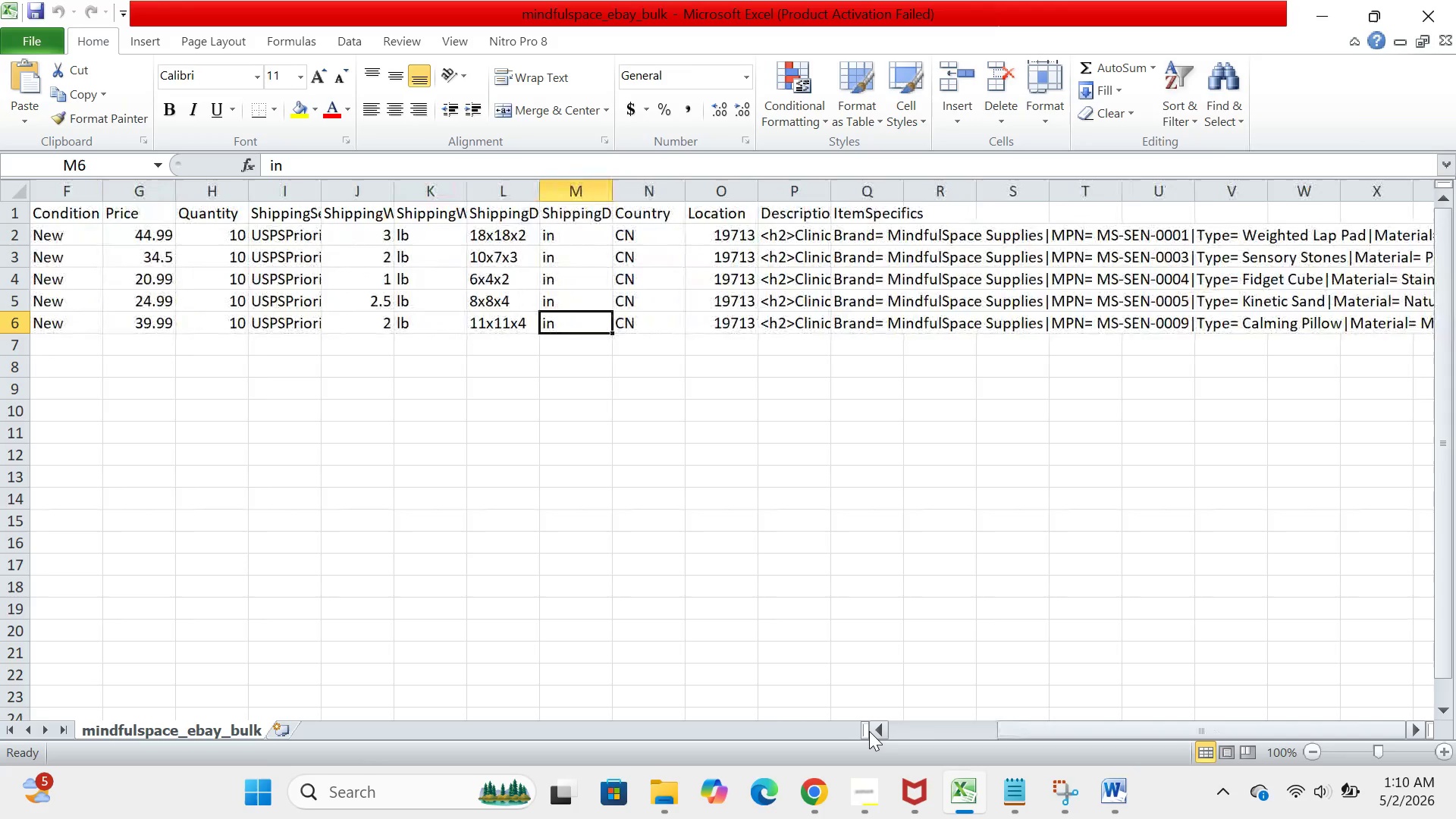 
triple_click([869, 731])
 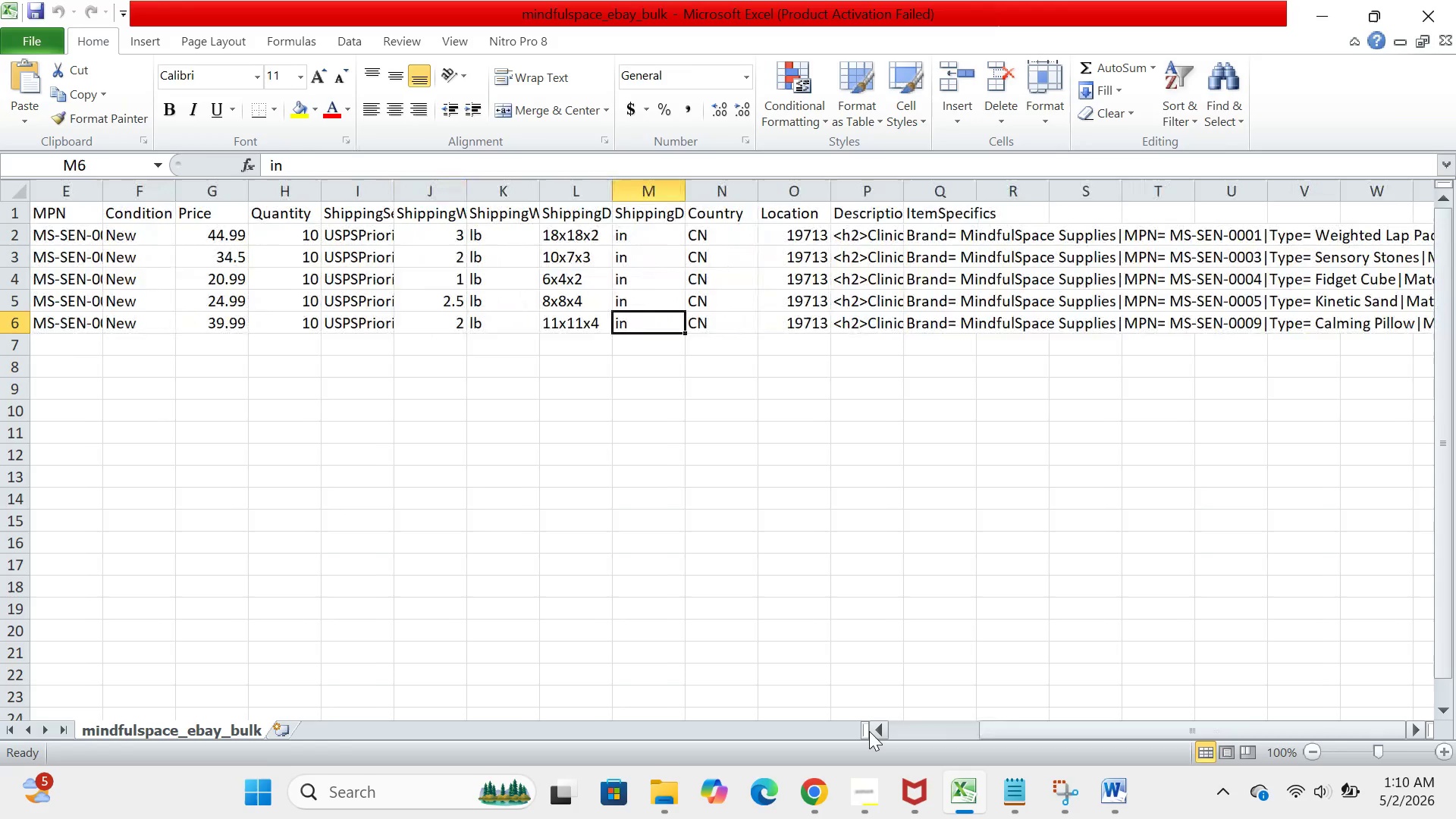 
triple_click([869, 731])
 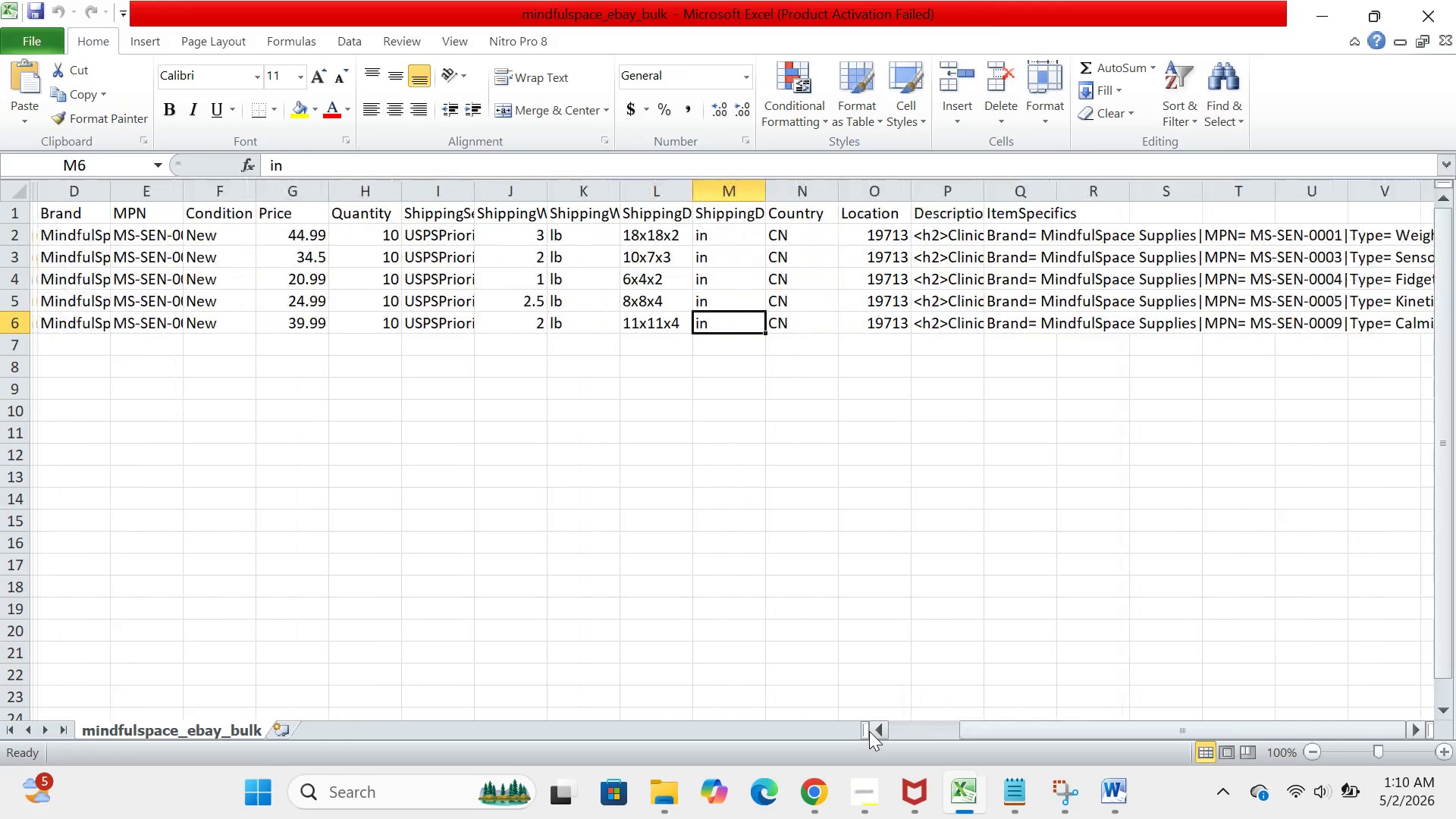 
triple_click([869, 731])
 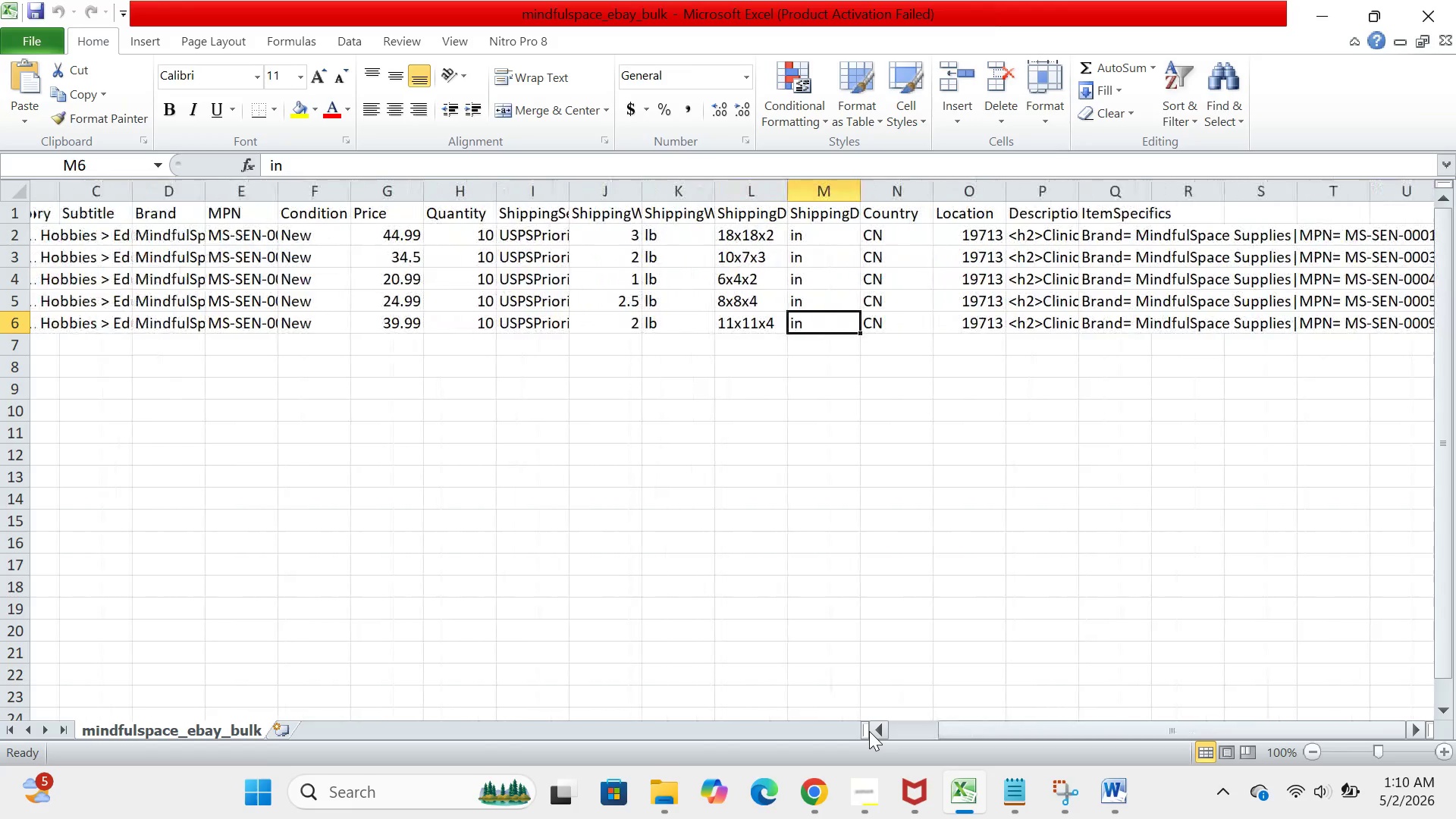 
triple_click([869, 731])
 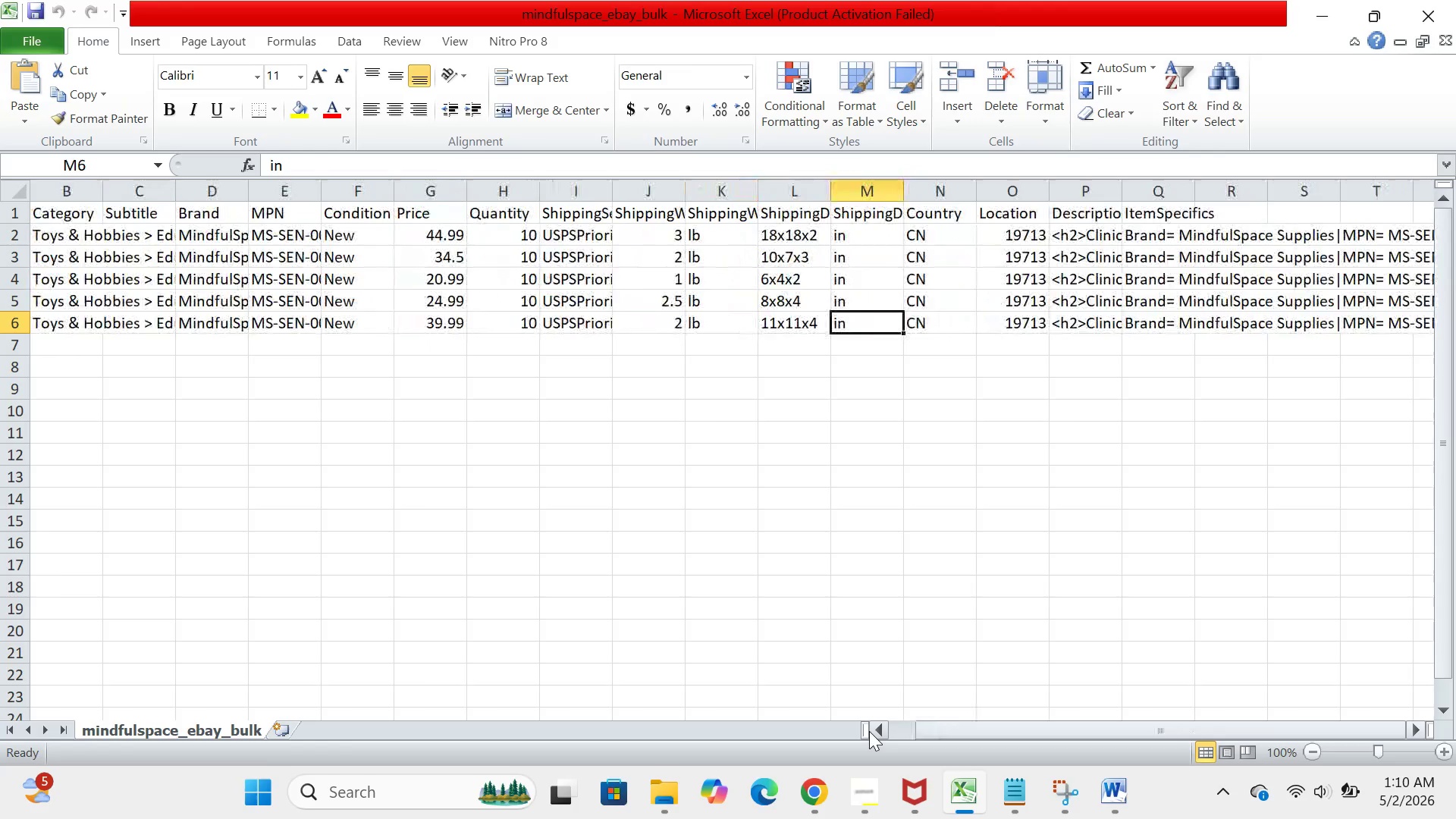 
triple_click([869, 731])
 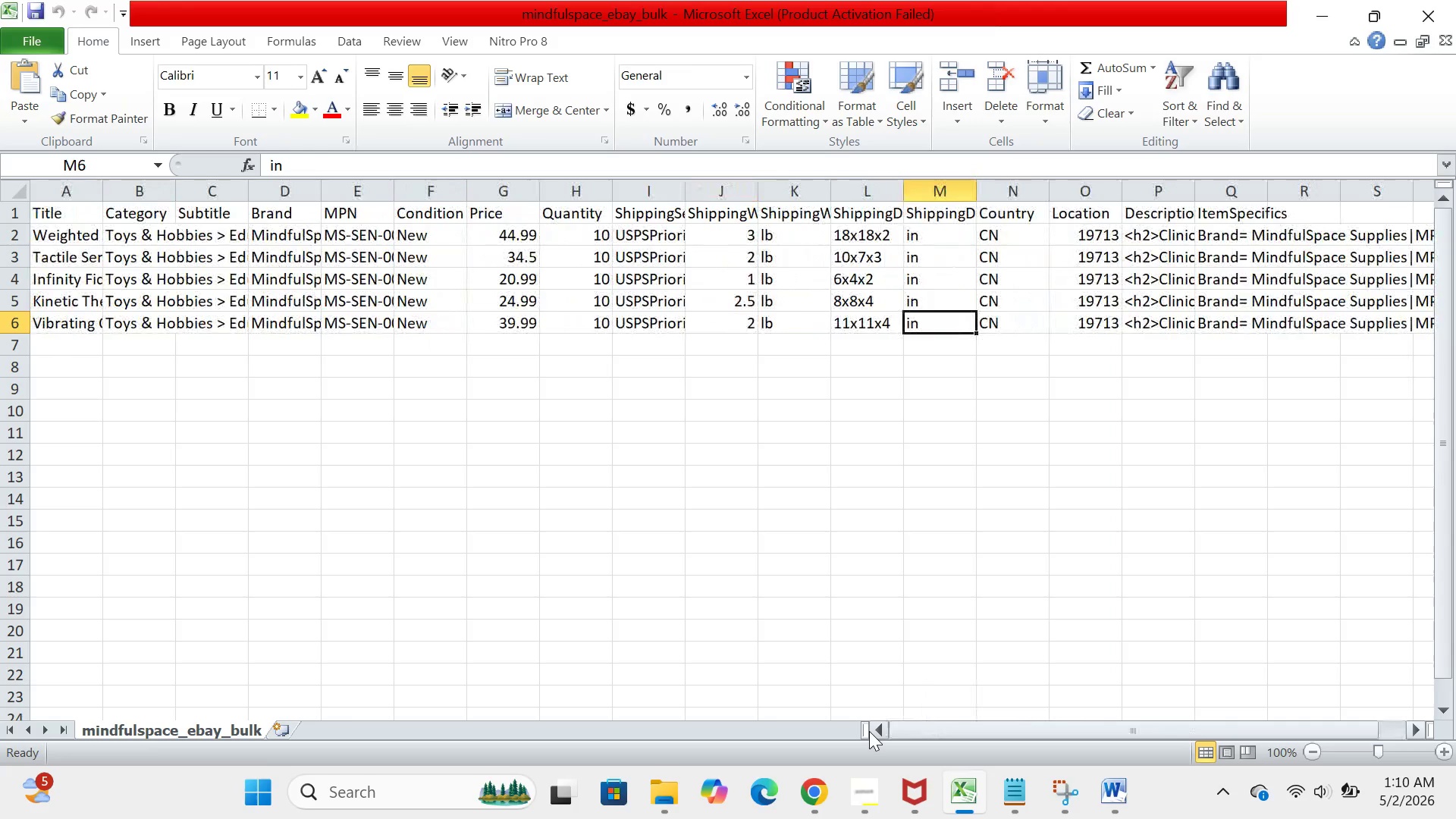 
triple_click([869, 731])
 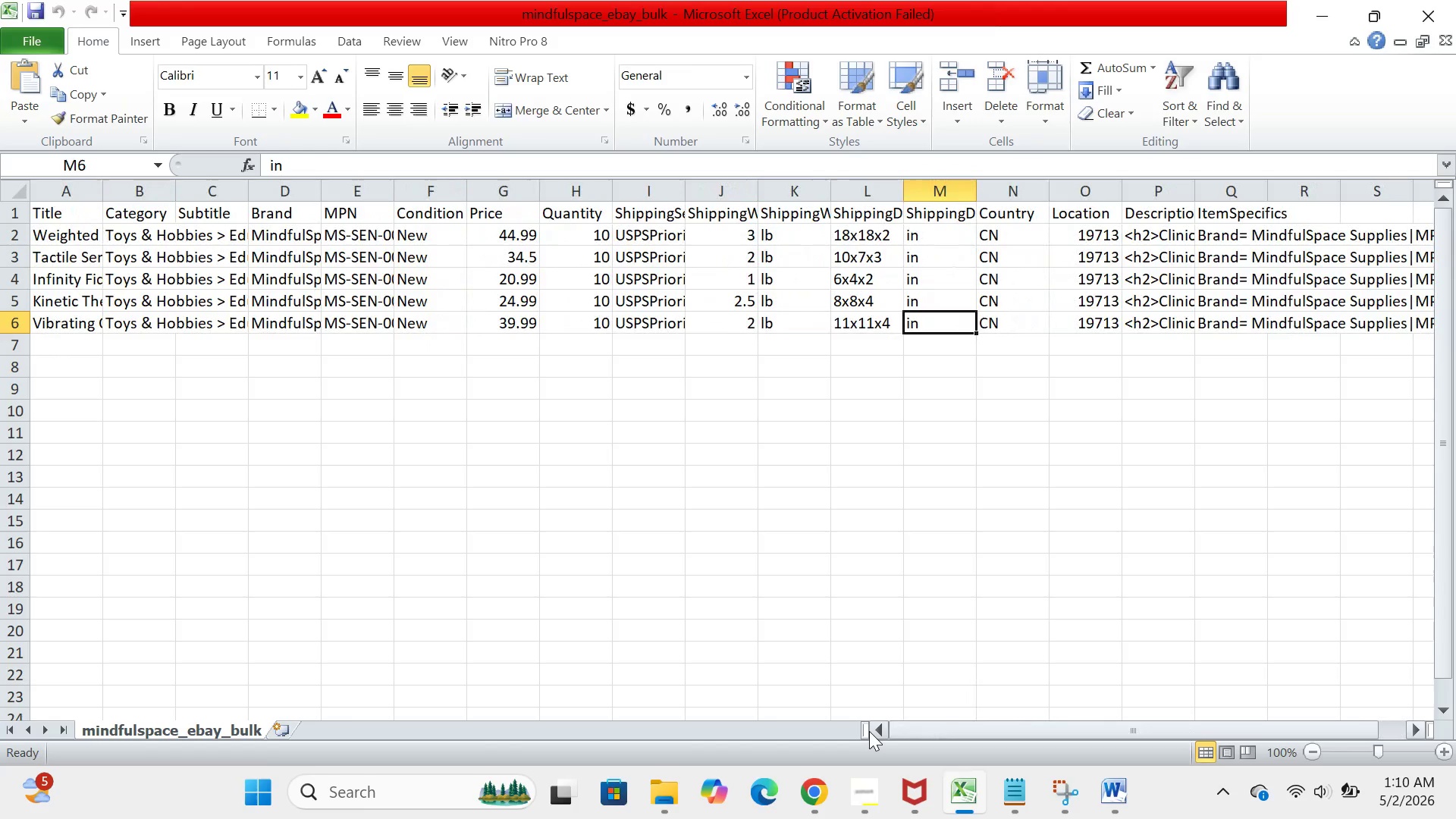 
triple_click([869, 731])
 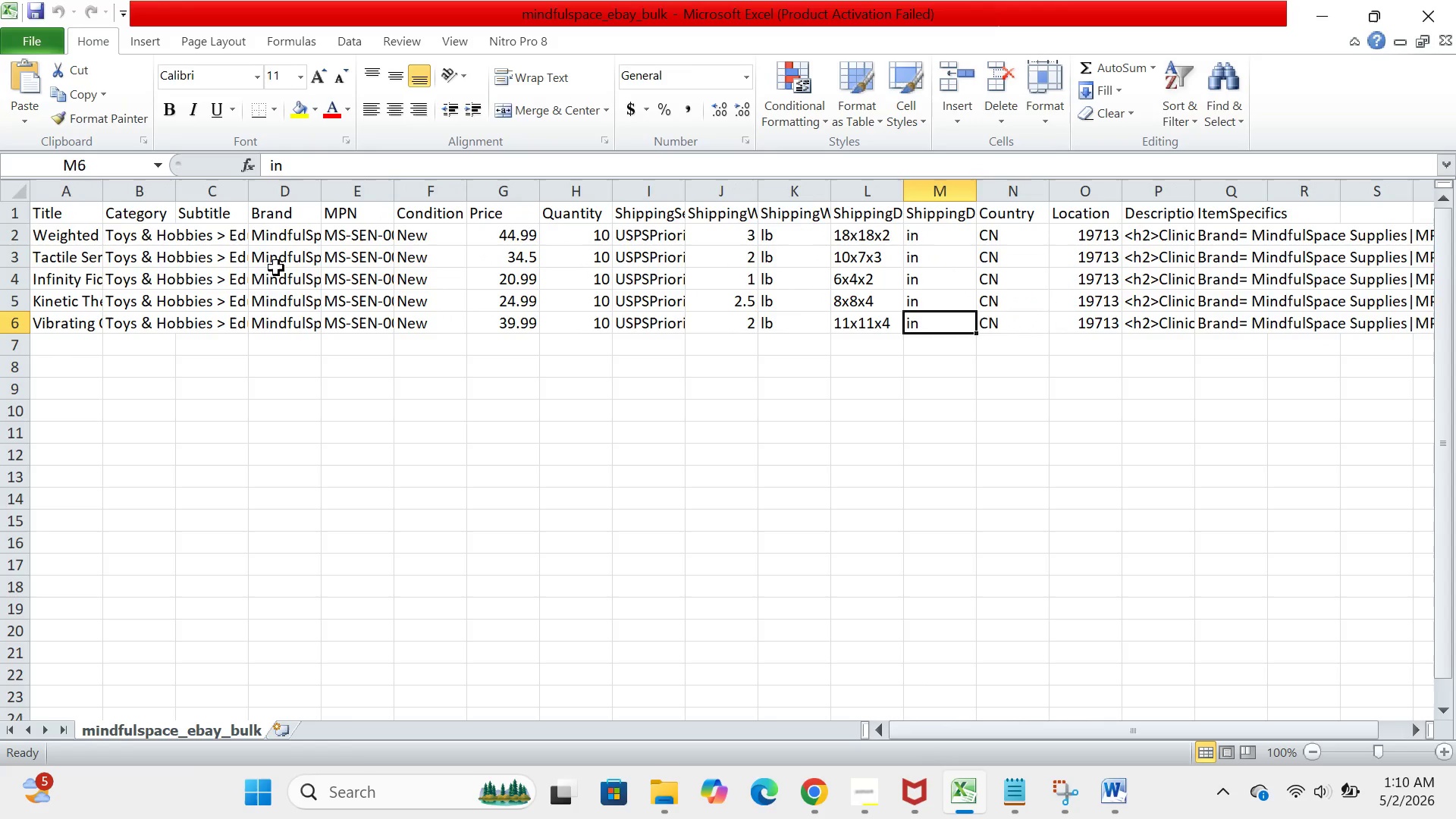 
left_click([276, 268])
 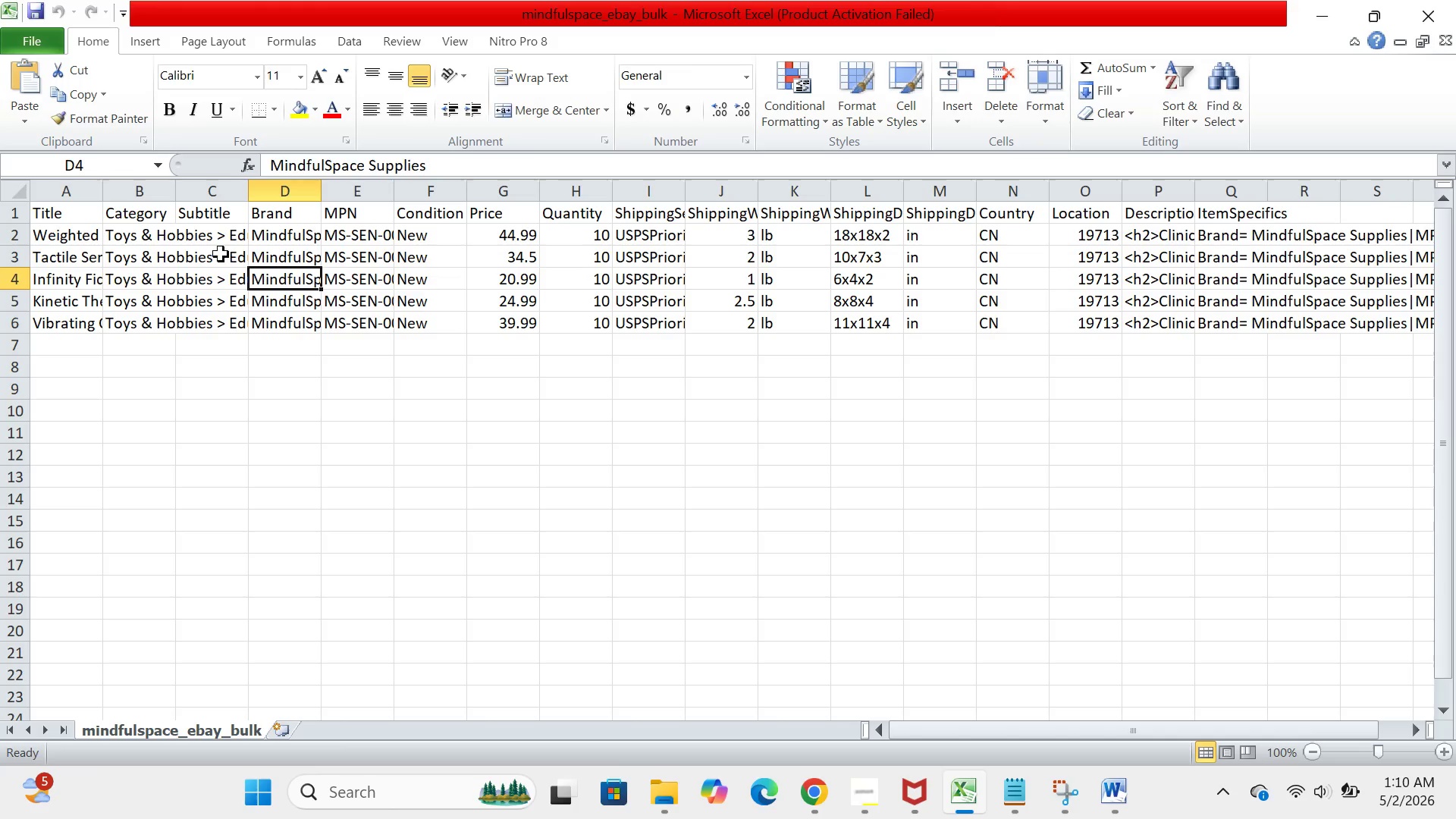 
left_click([216, 253])
 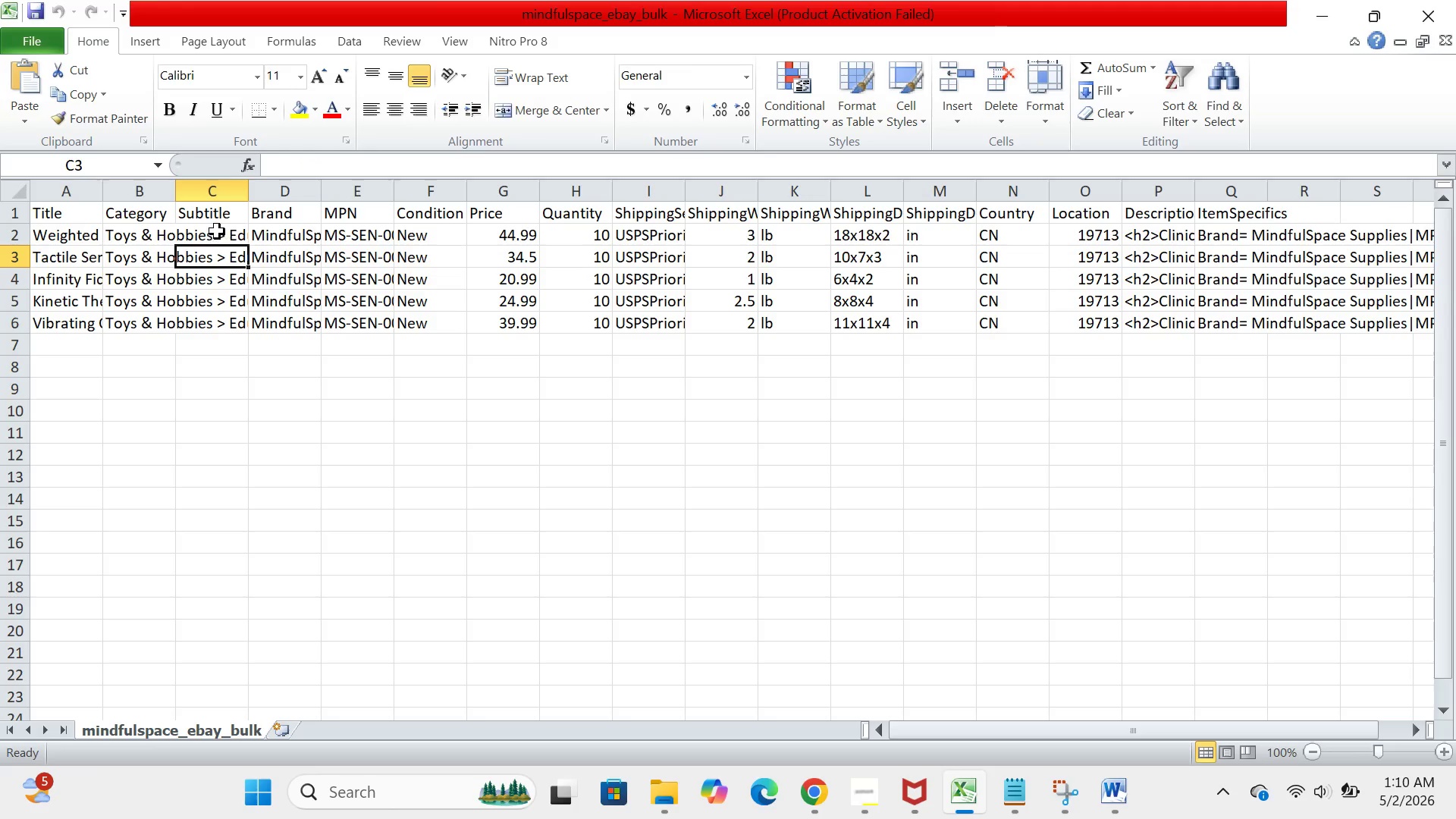 
left_click([217, 229])
 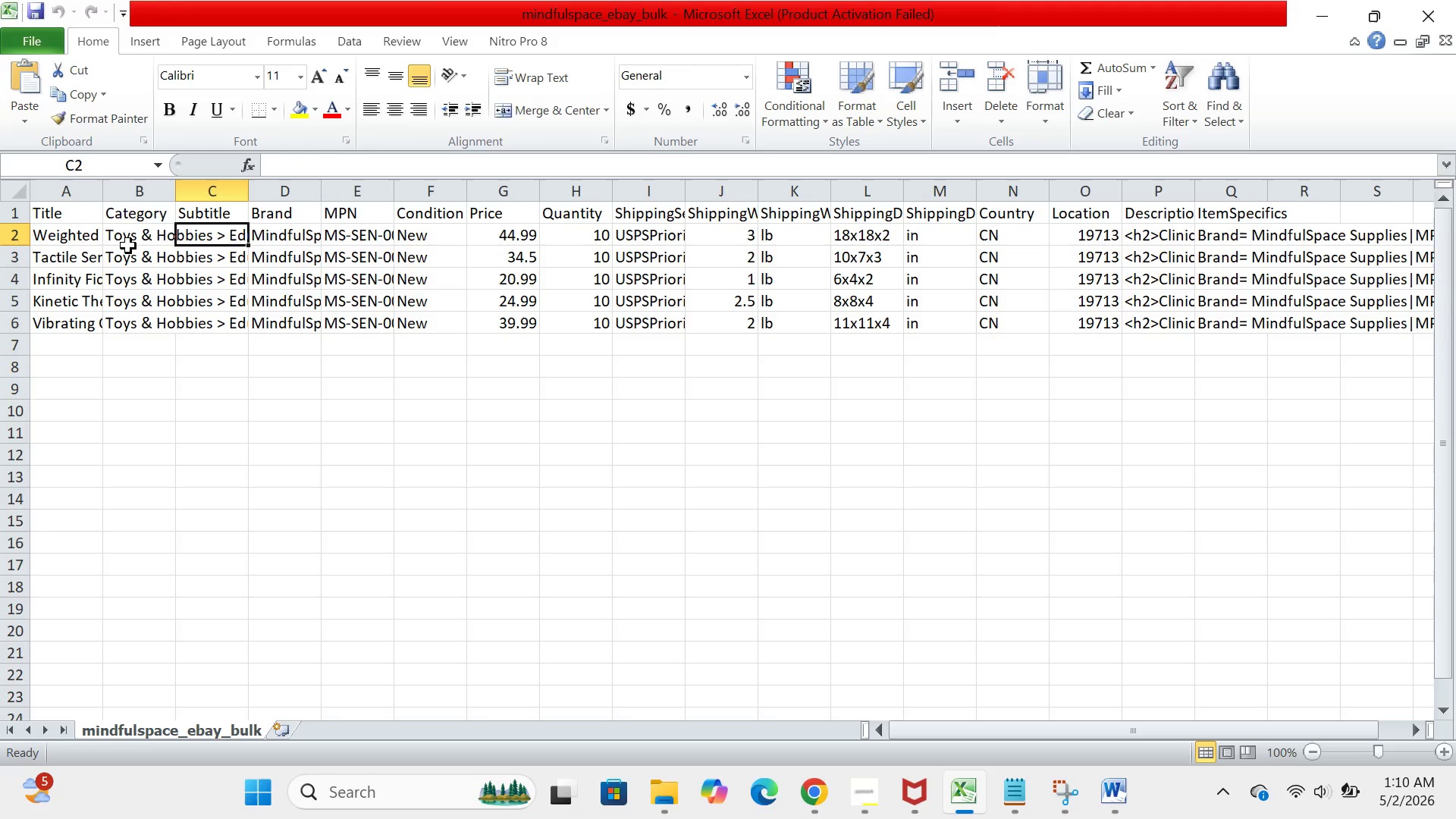 
left_click([151, 233])
 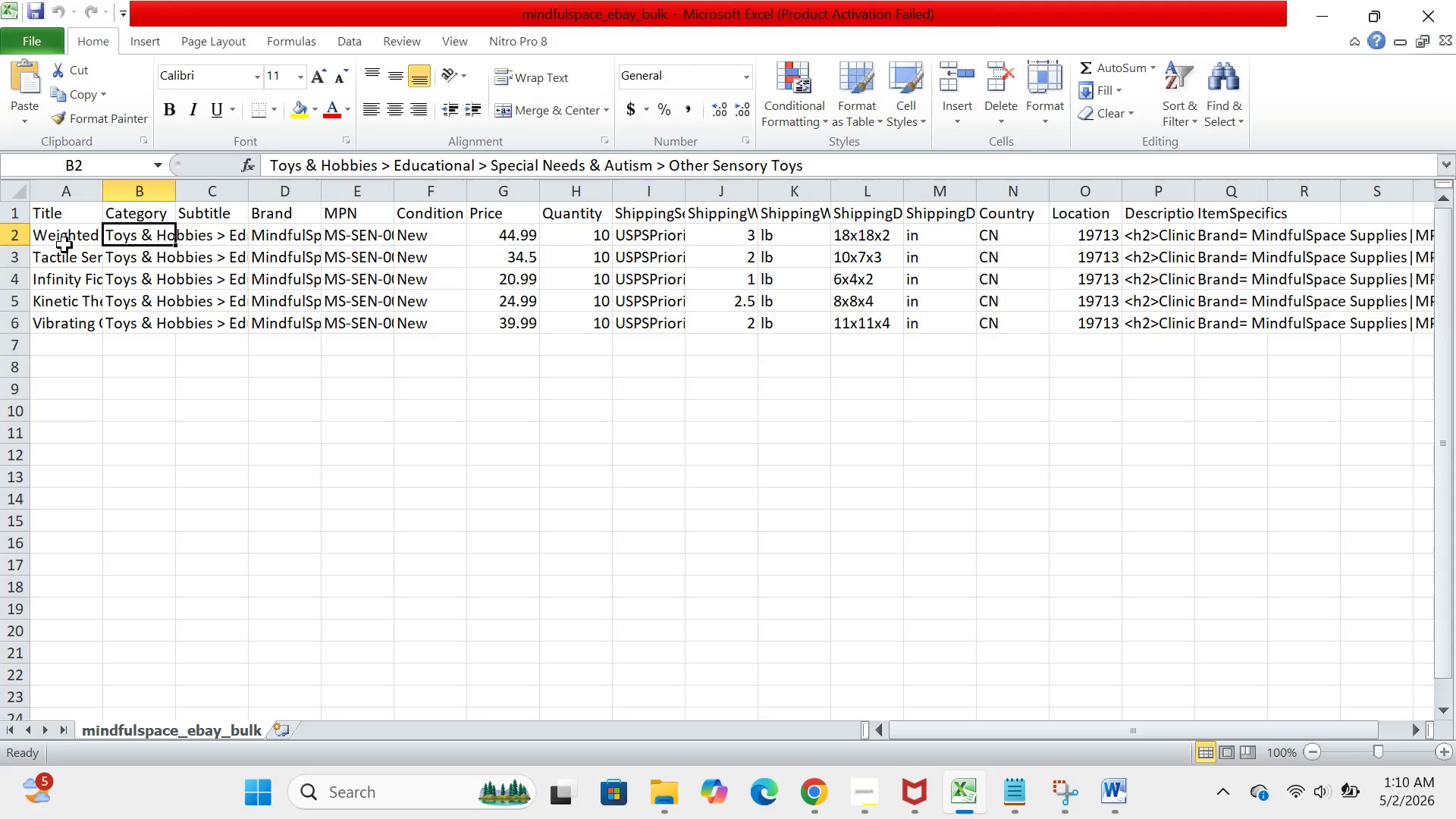 
left_click([64, 245])
 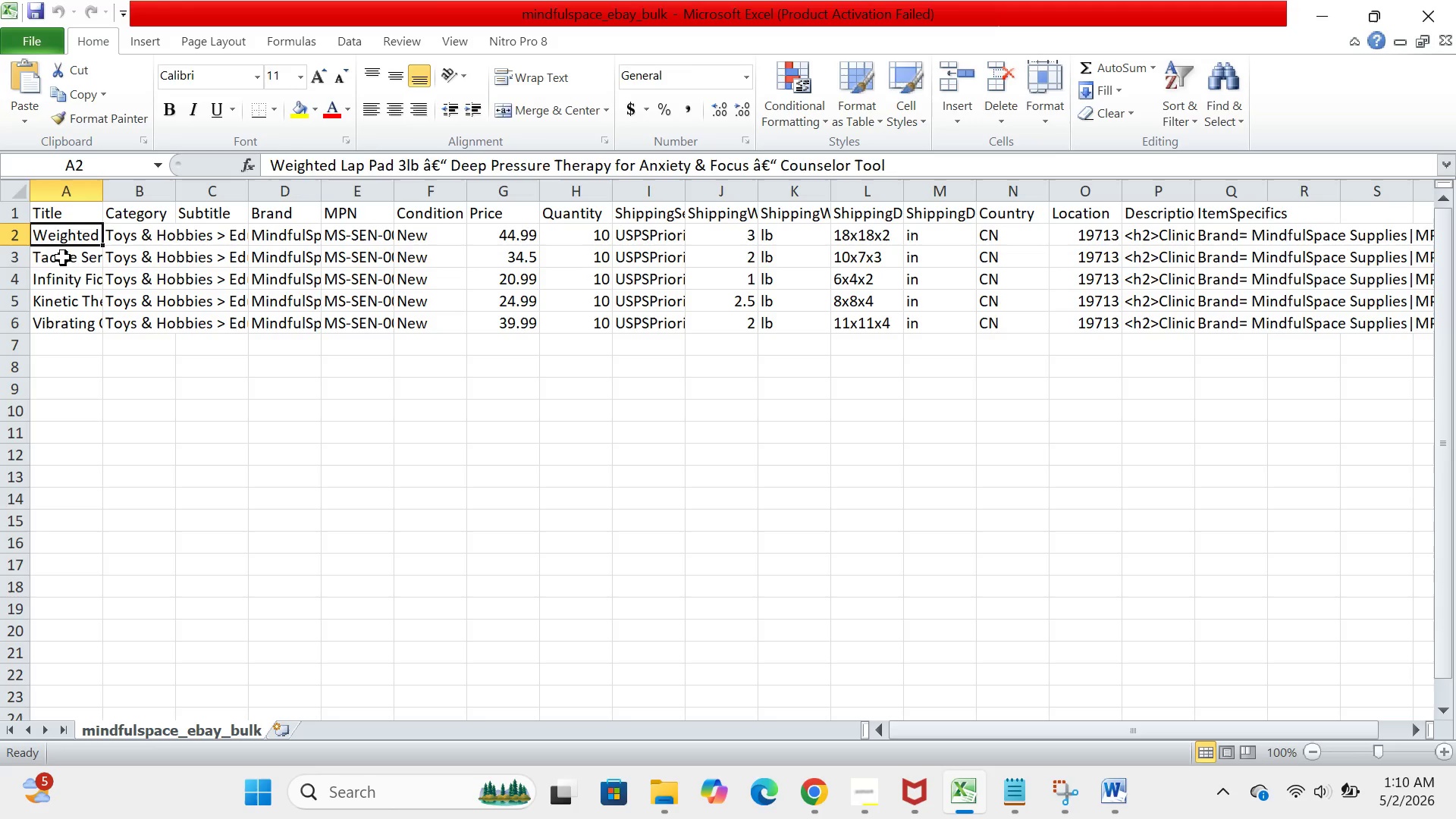 
left_click([63, 258])
 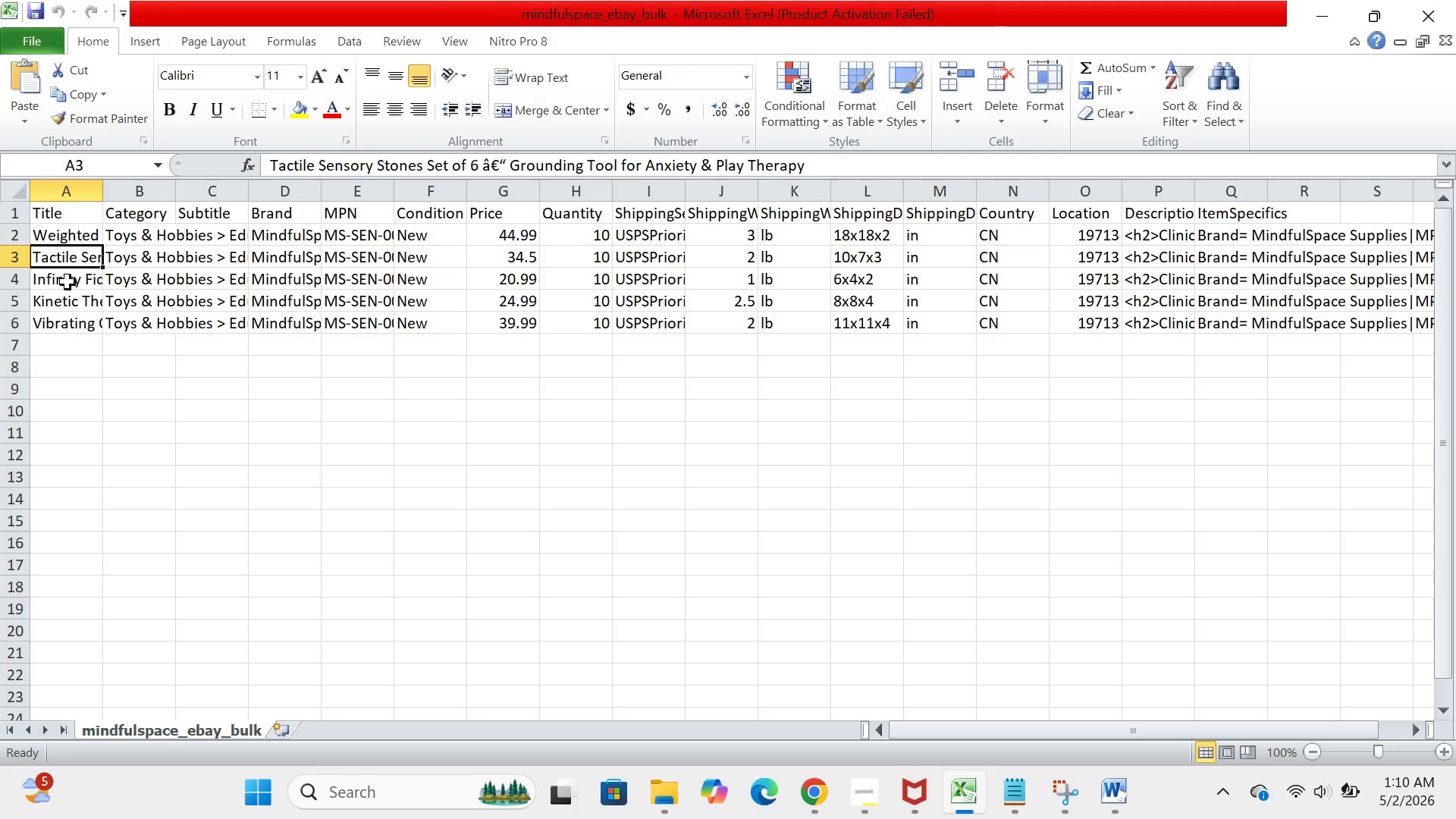 
left_click([67, 282])
 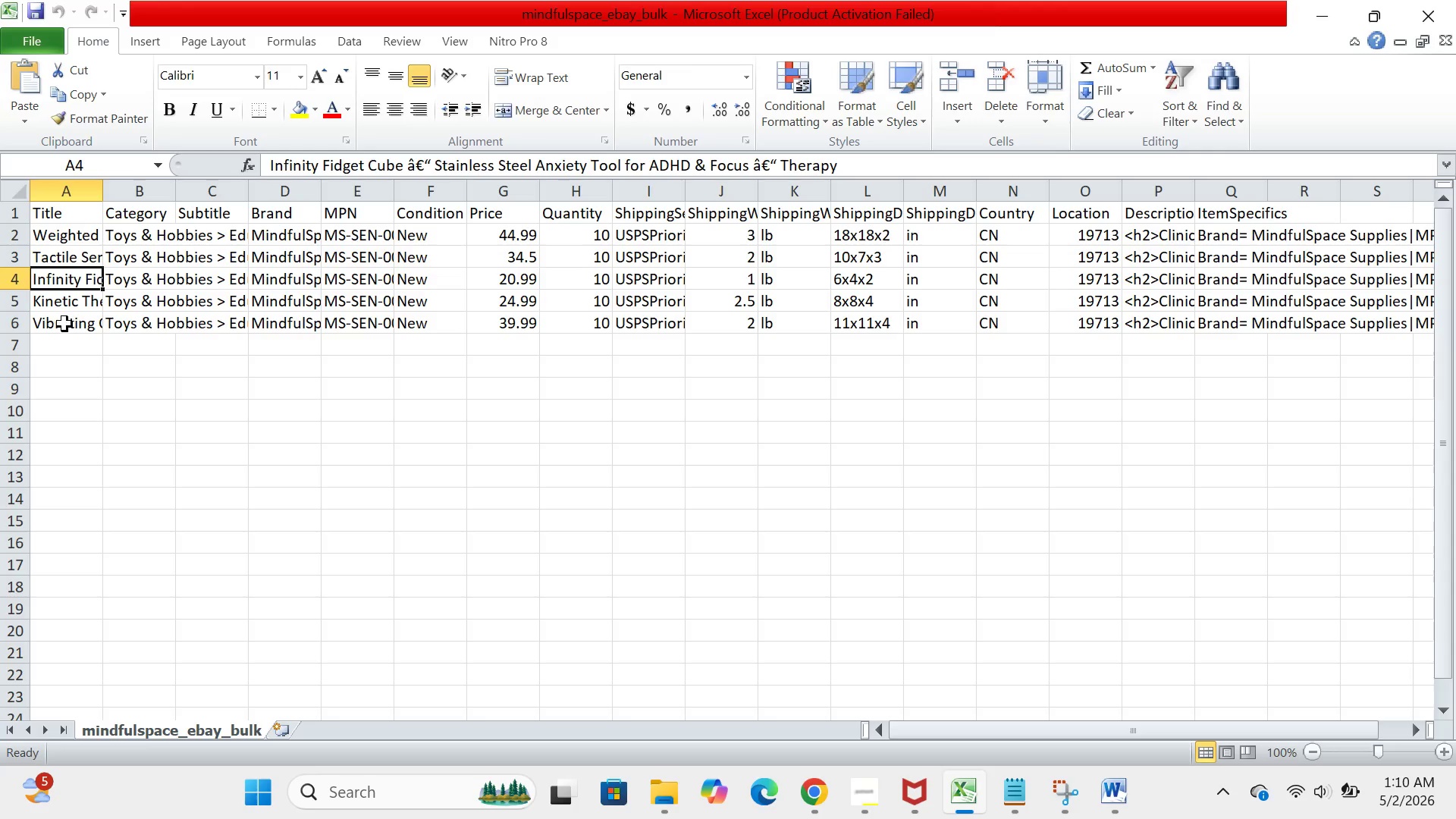 
left_click([73, 305])
 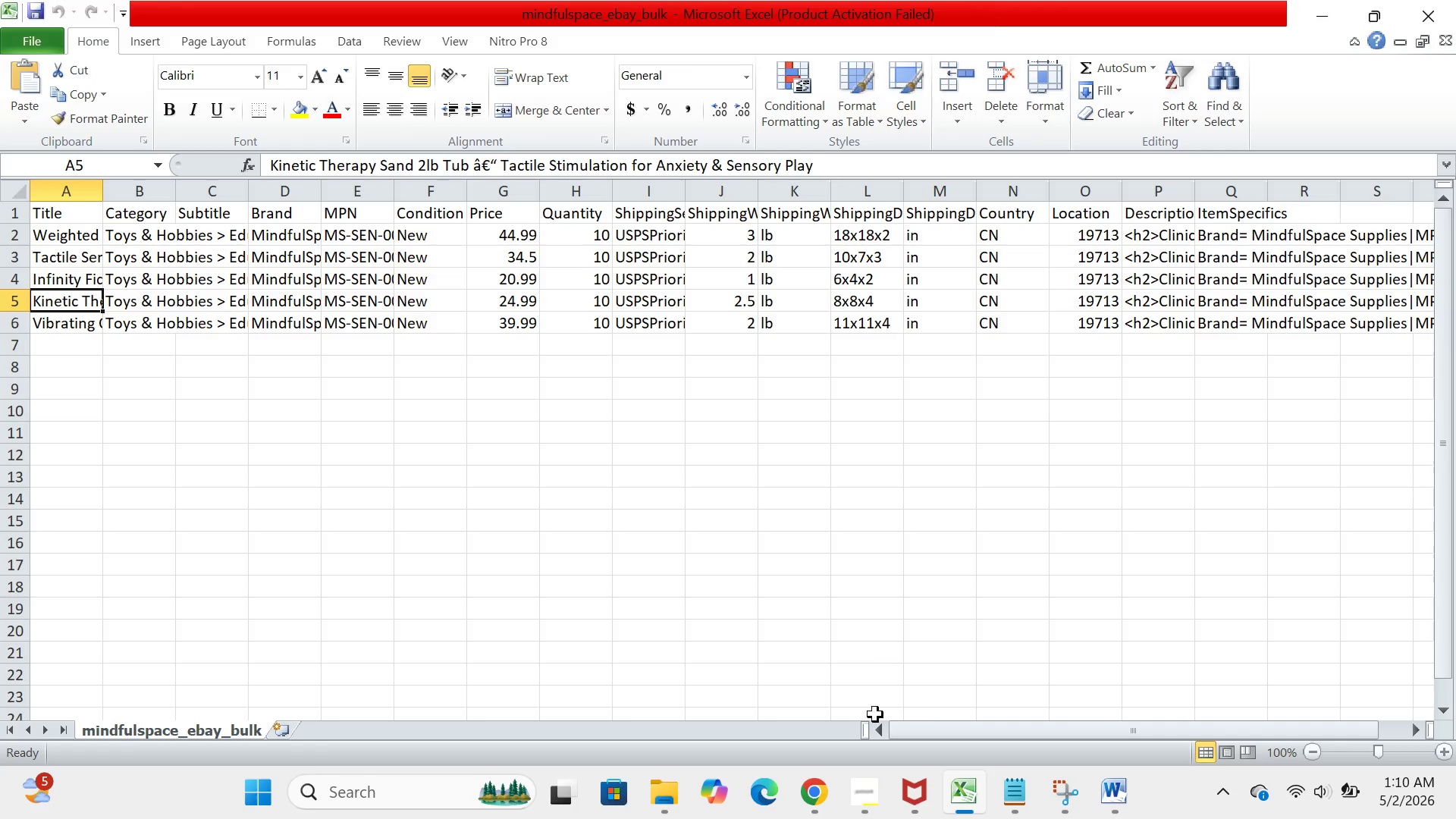 
left_click([815, 786])
 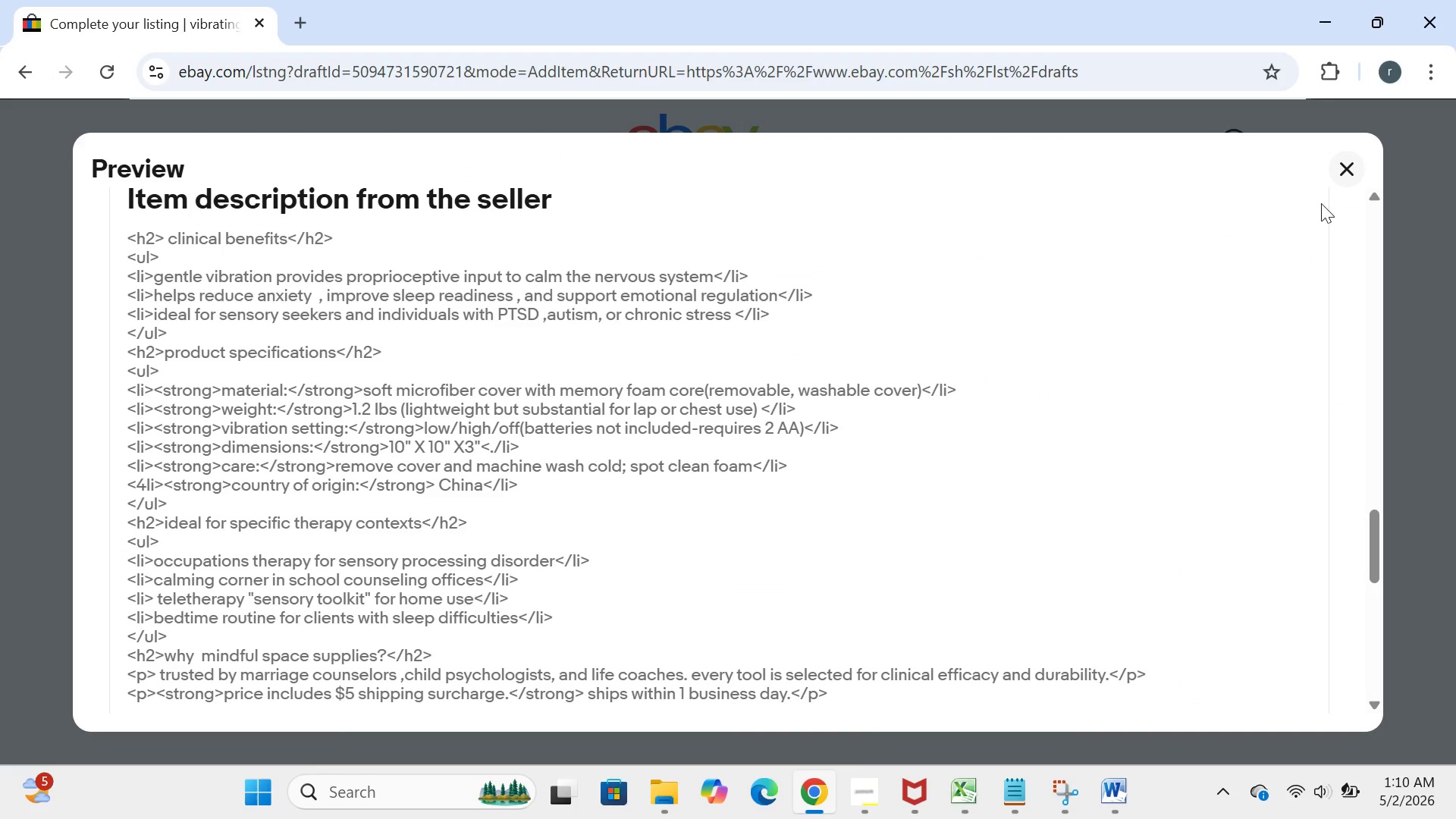 
left_click([1348, 165])
 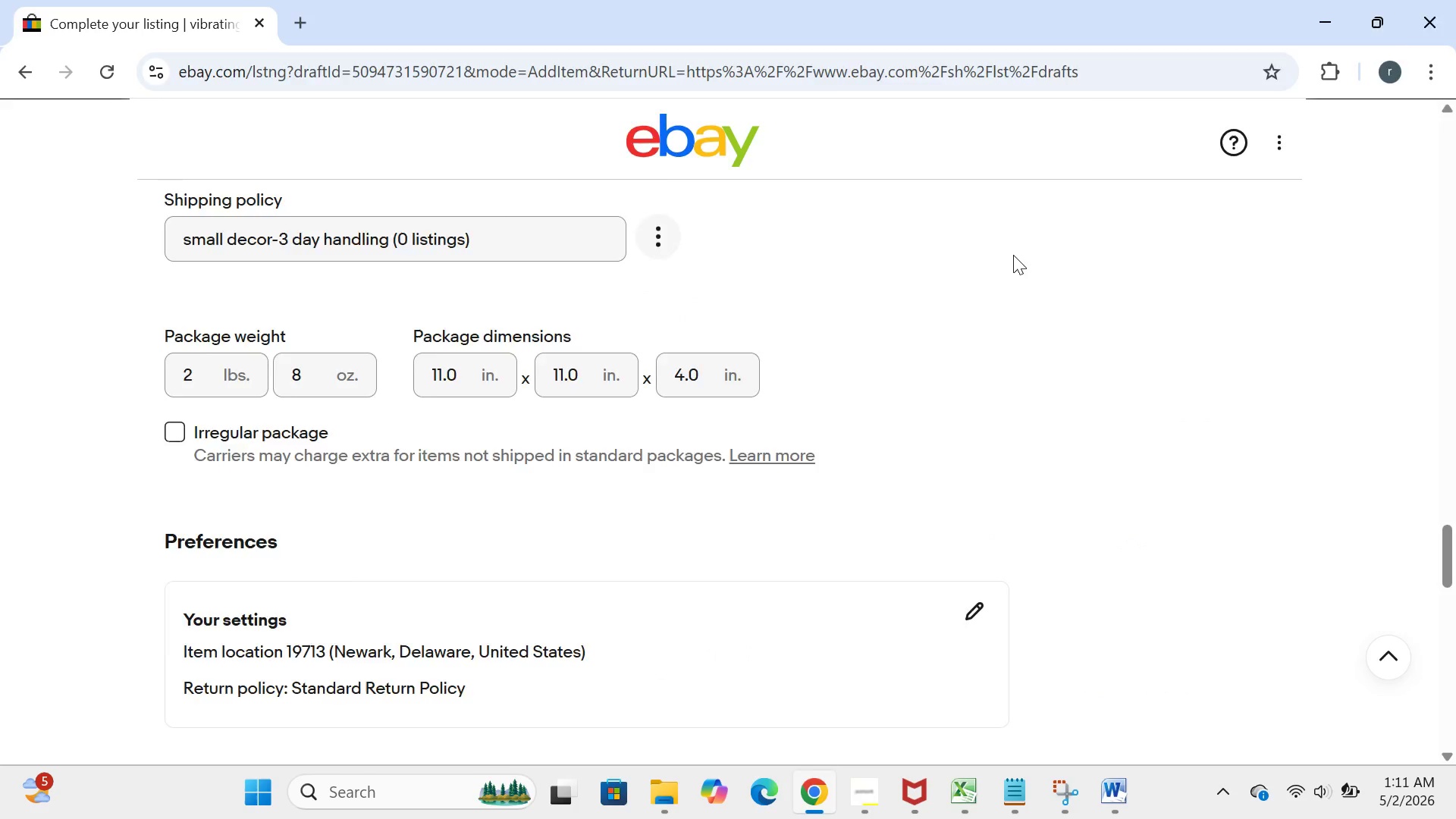 
scroll: coordinate [1018, 199], scroll_direction: up, amount: 43.0
 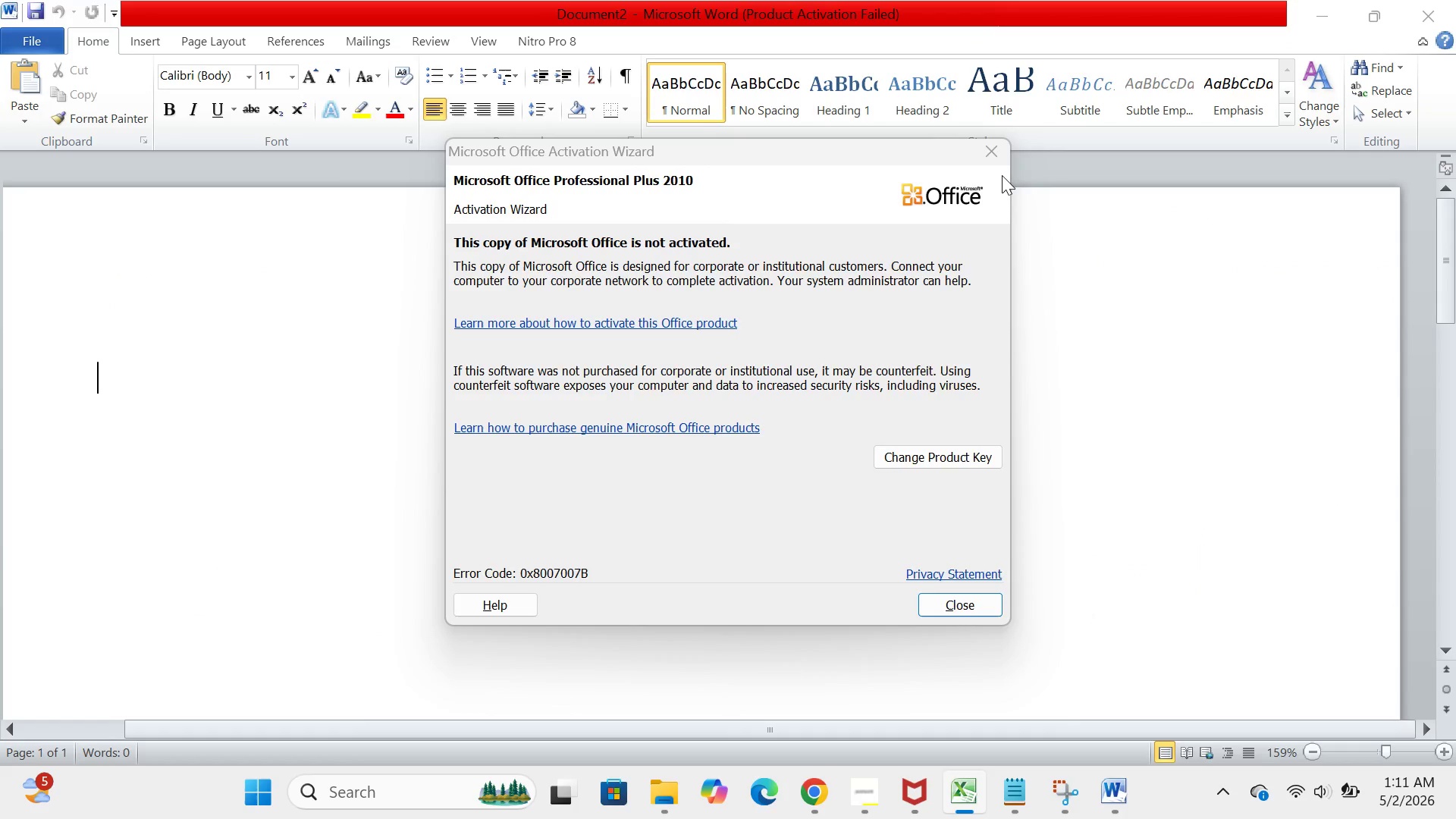 
left_click([991, 154])
 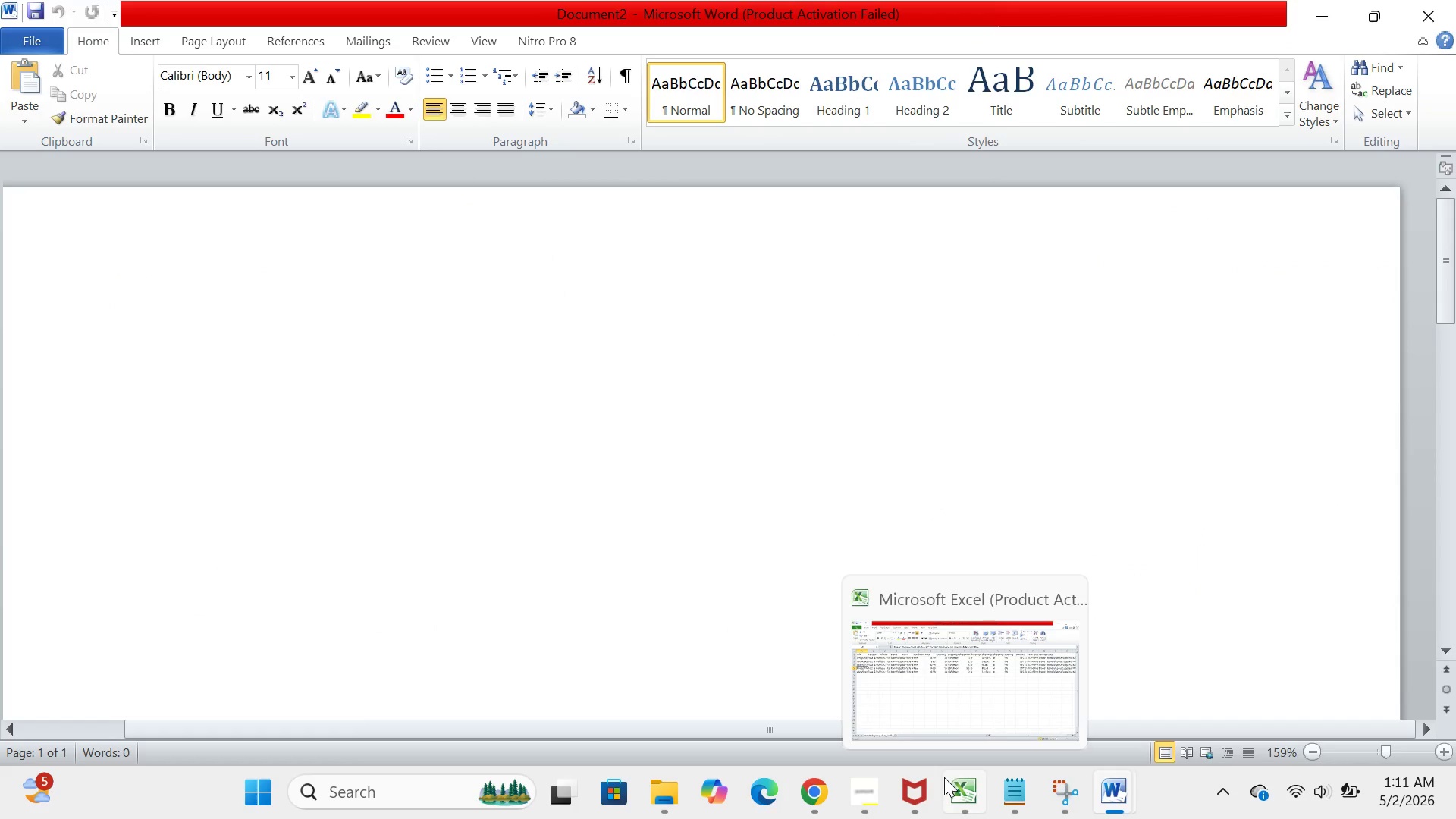 
left_click([823, 795])
 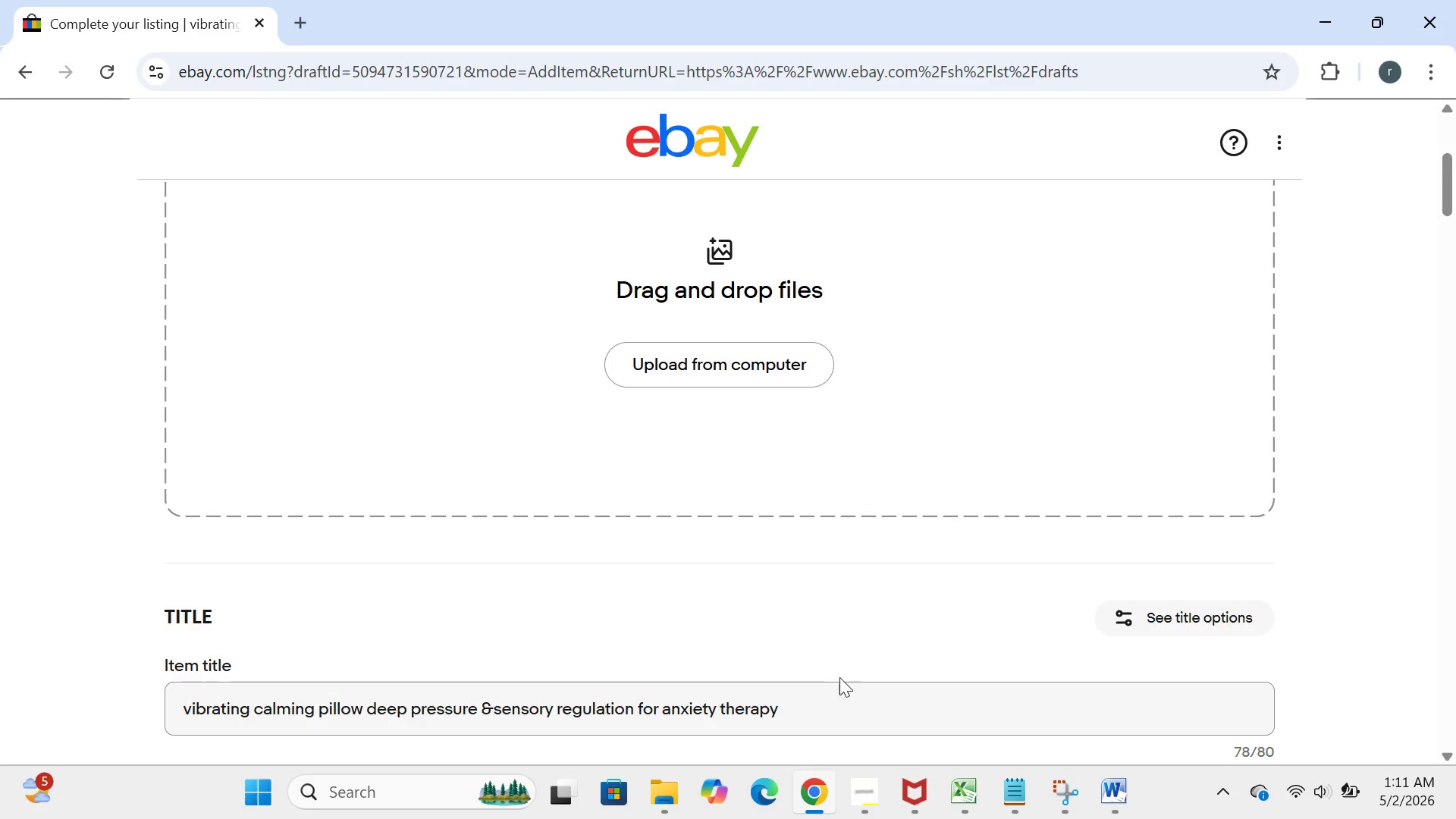 
wait(5.58)
 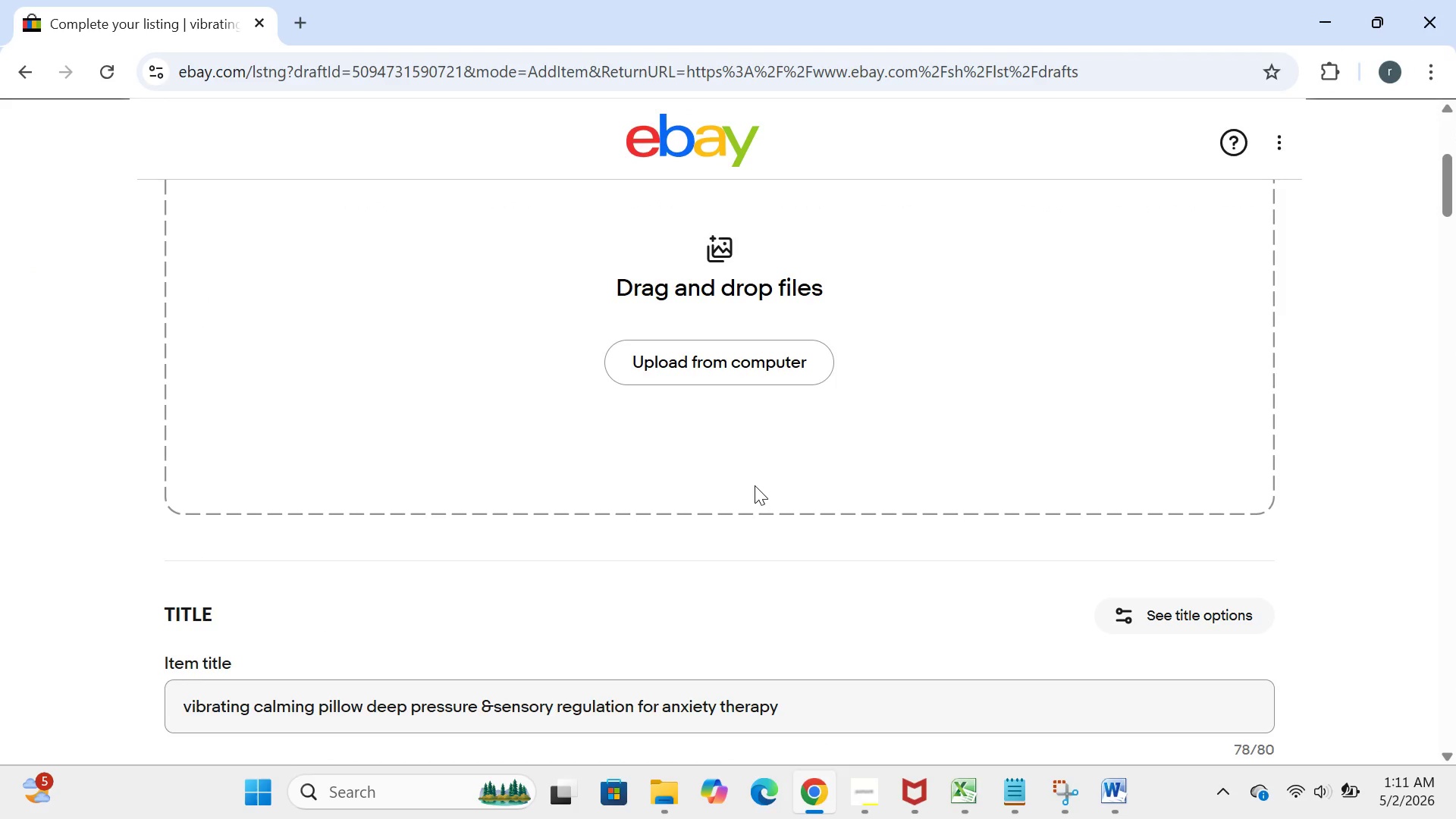 
left_click([974, 778])
 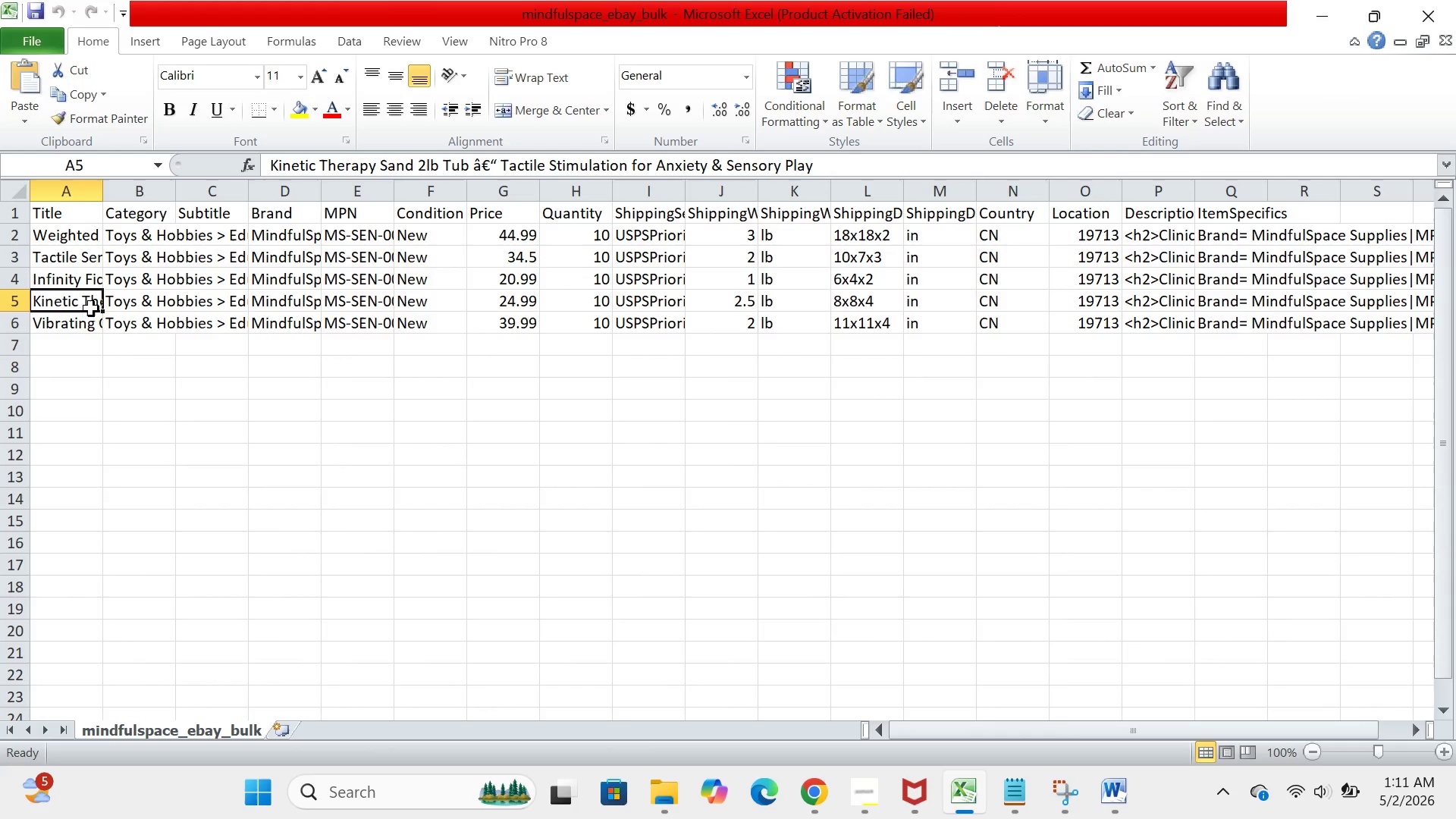 
left_click([86, 322])
 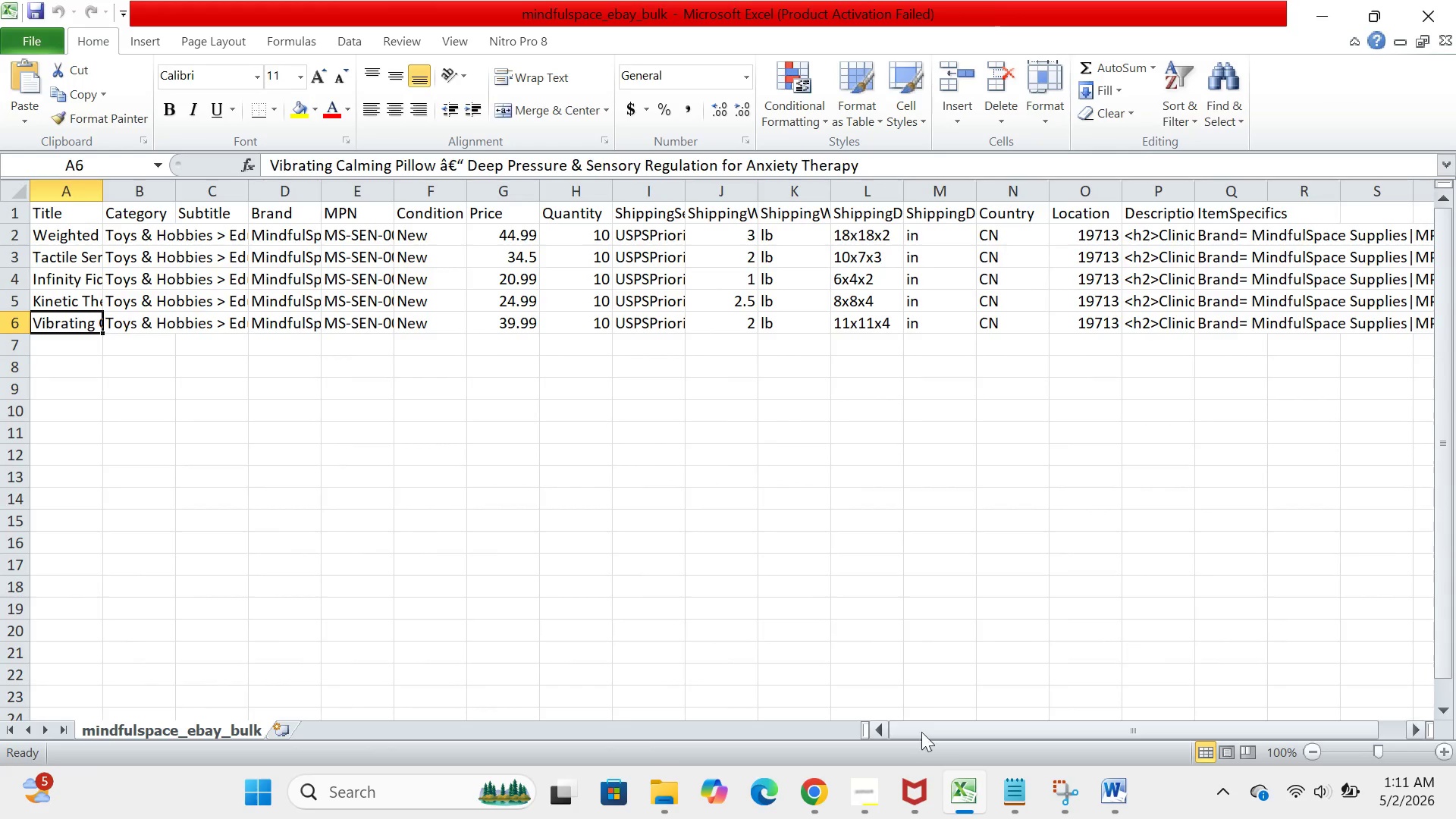 
left_click([953, 788])
 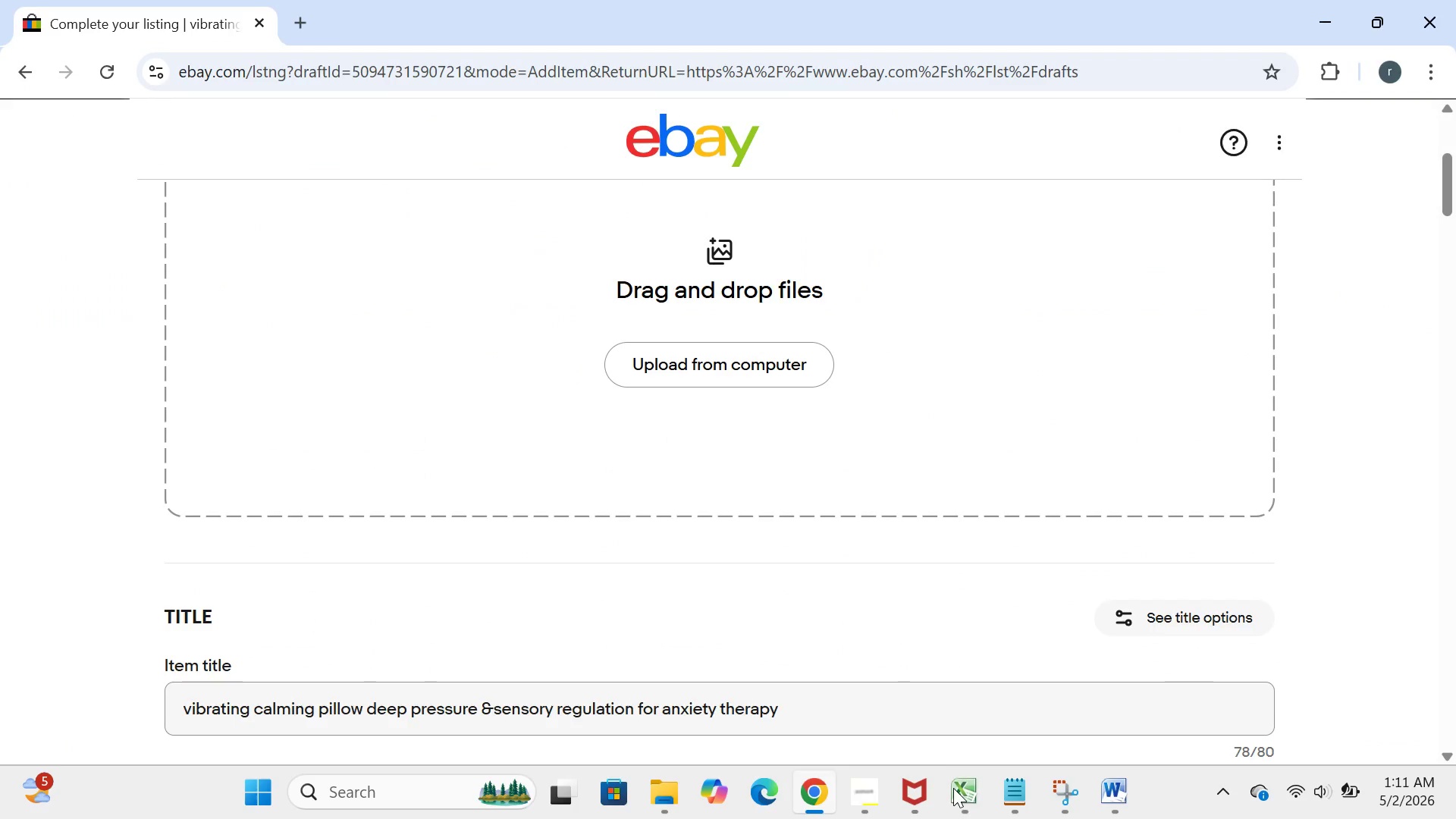 
left_click([953, 788])
 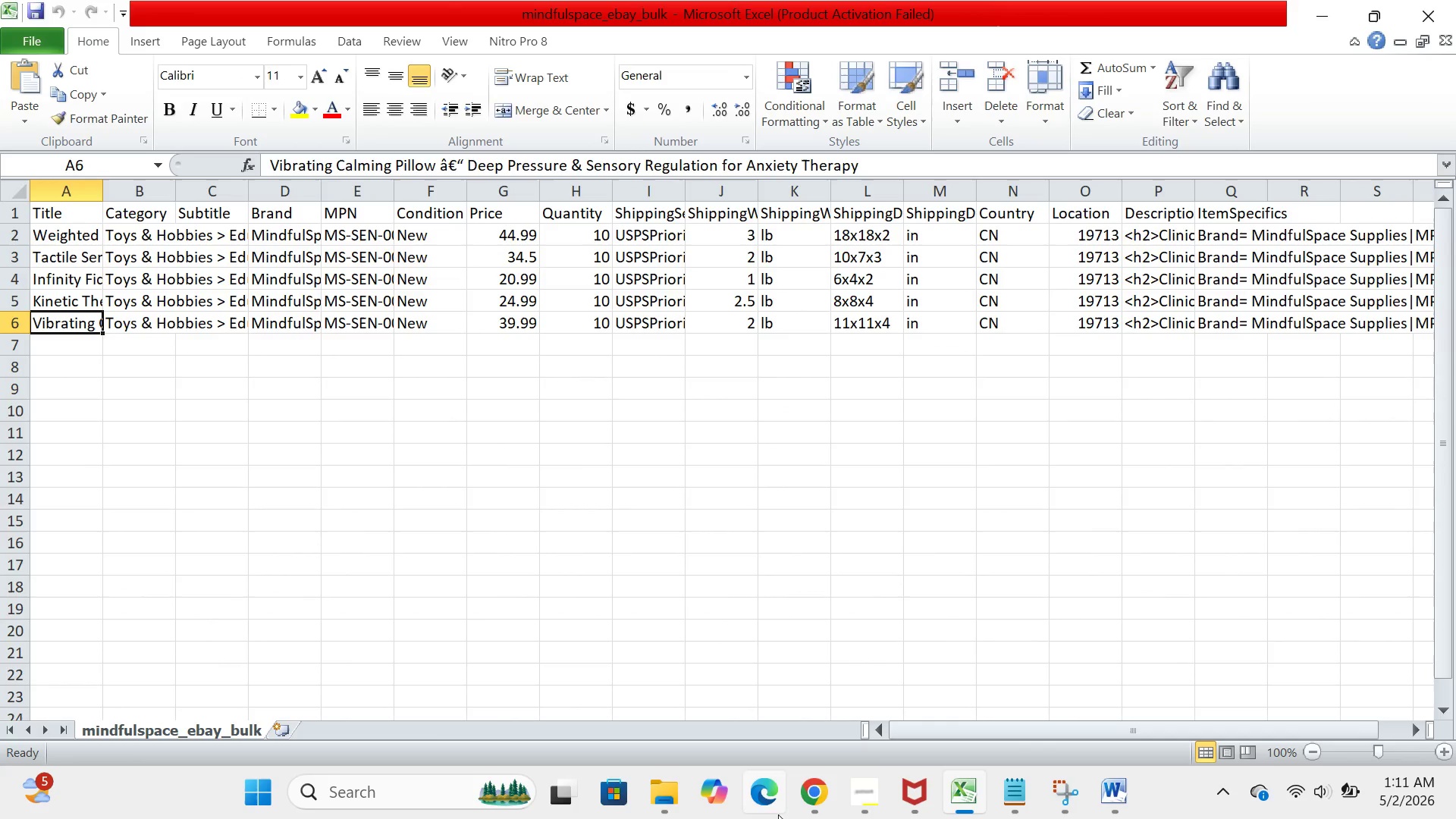 
left_click([814, 786])
 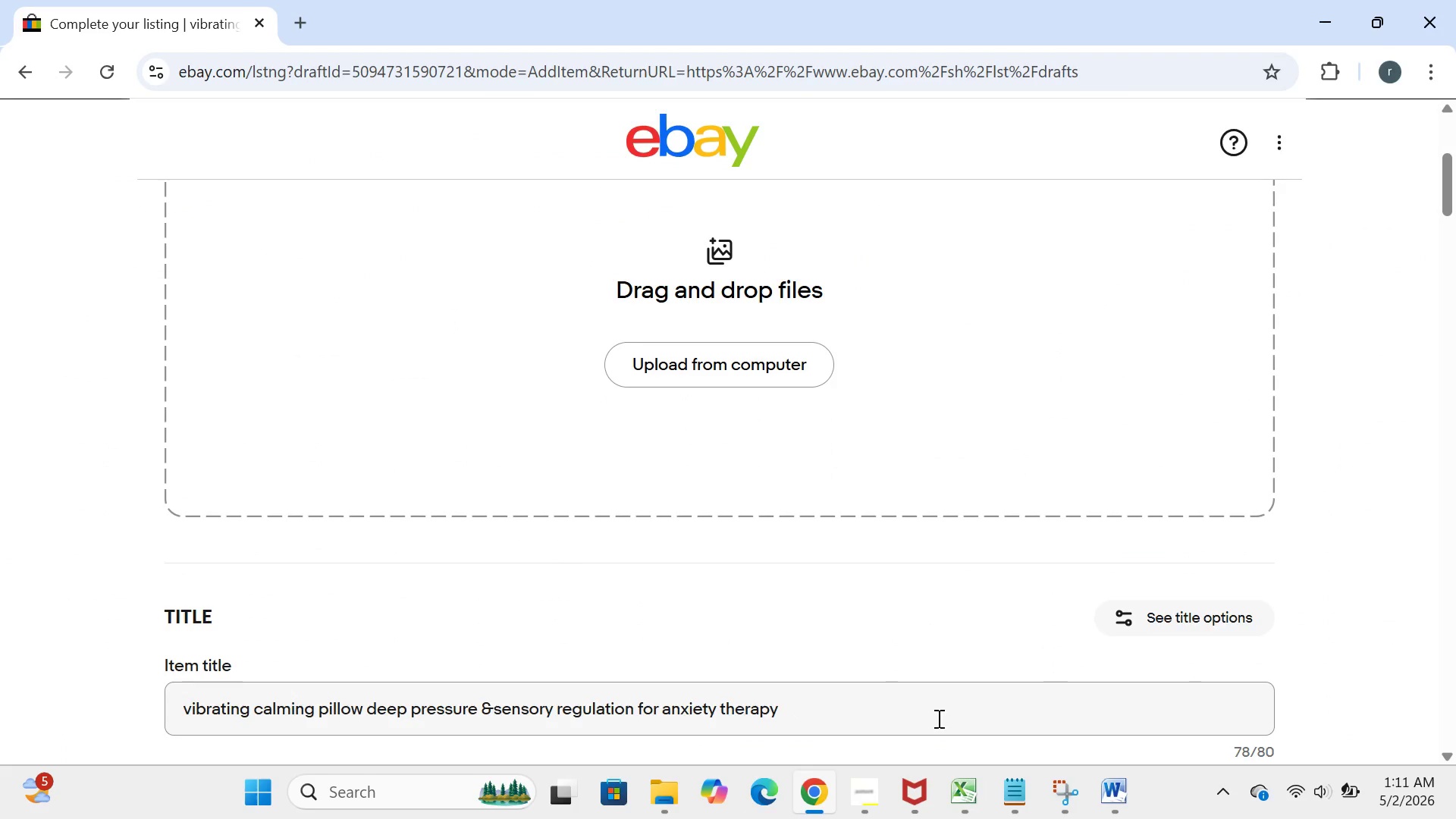 
left_click([958, 767])
 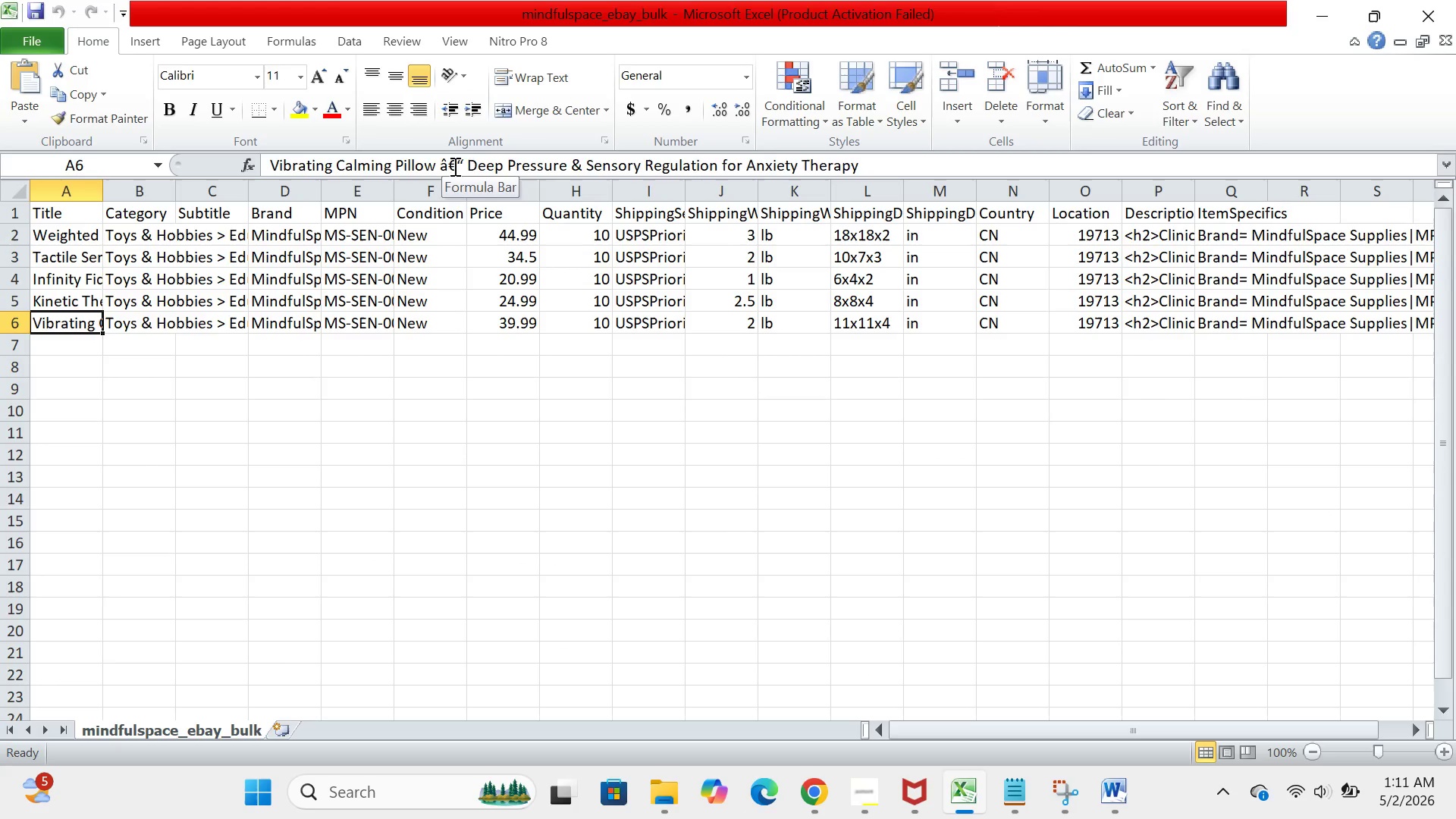 
left_click([460, 166])
 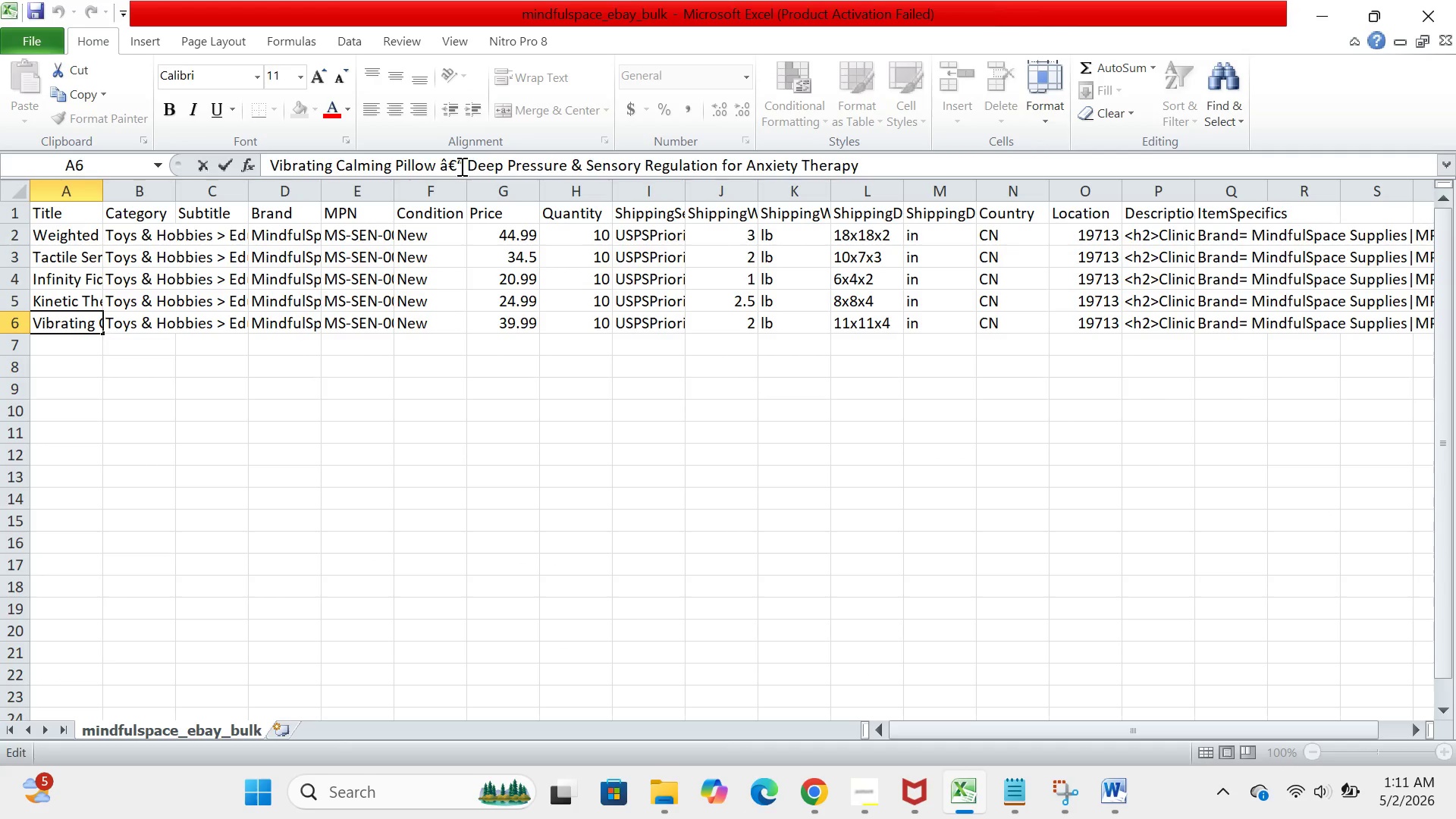 
key(Backspace)
 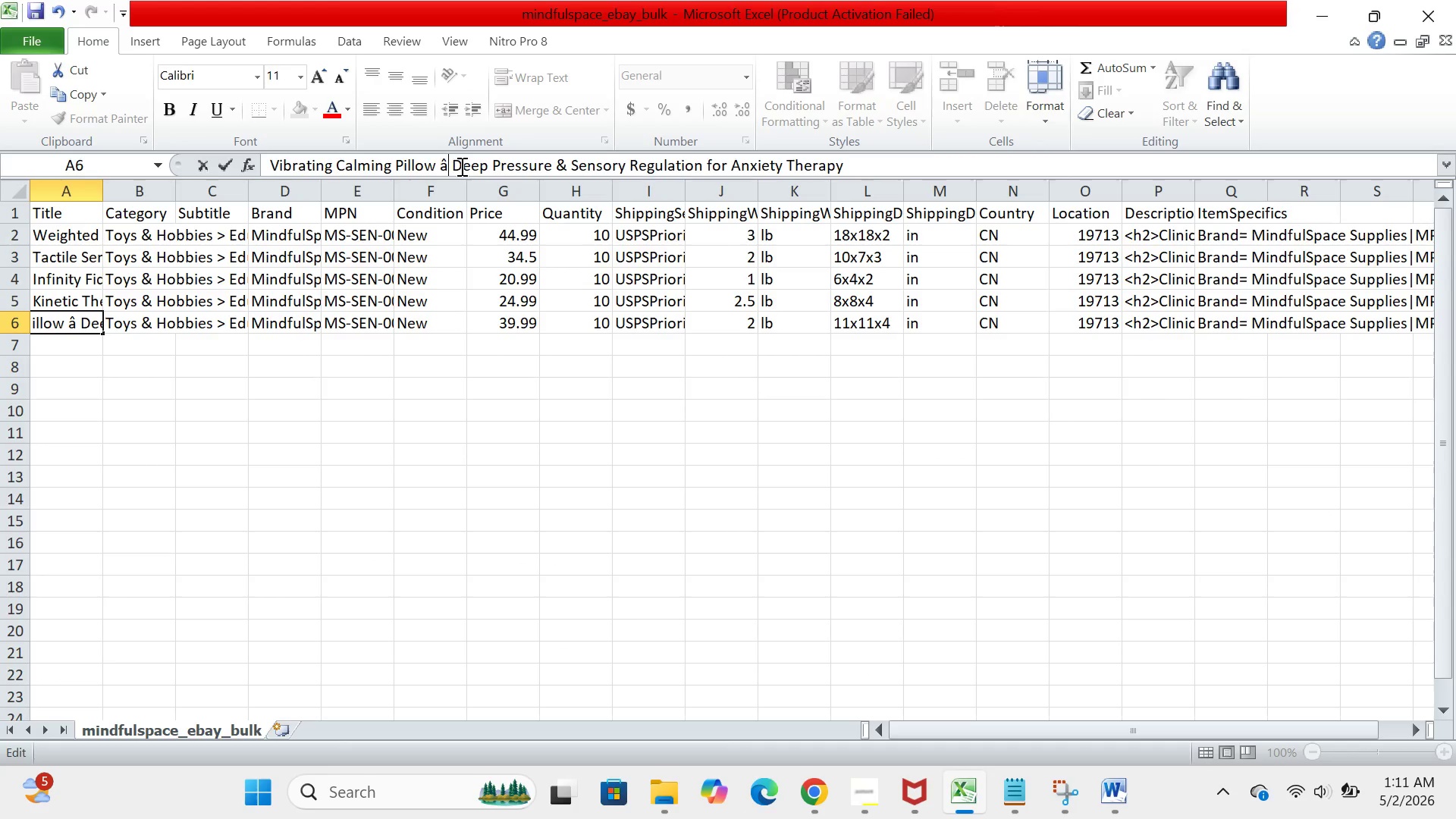 
key(Backspace)
 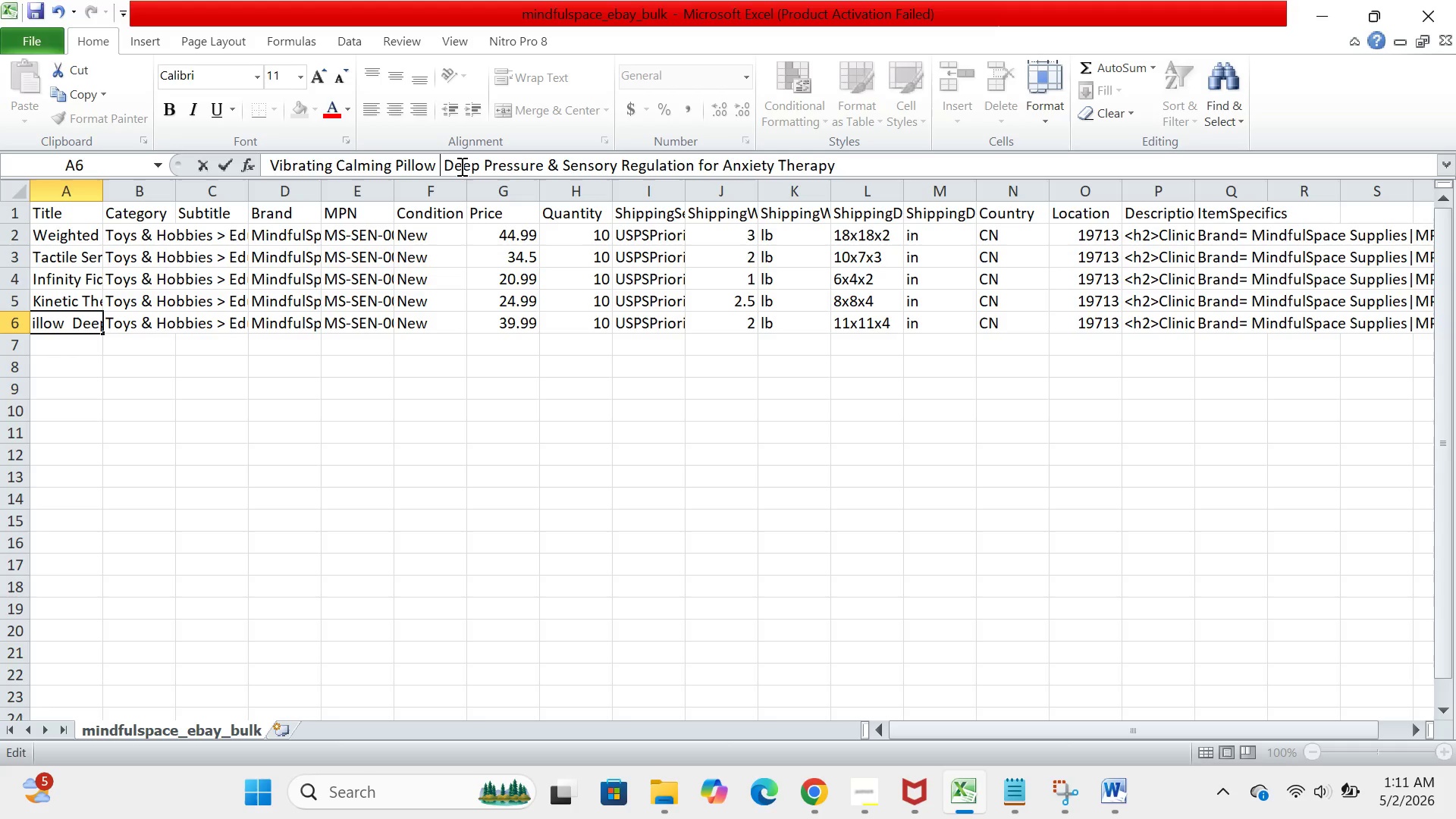 
key(Backspace)
 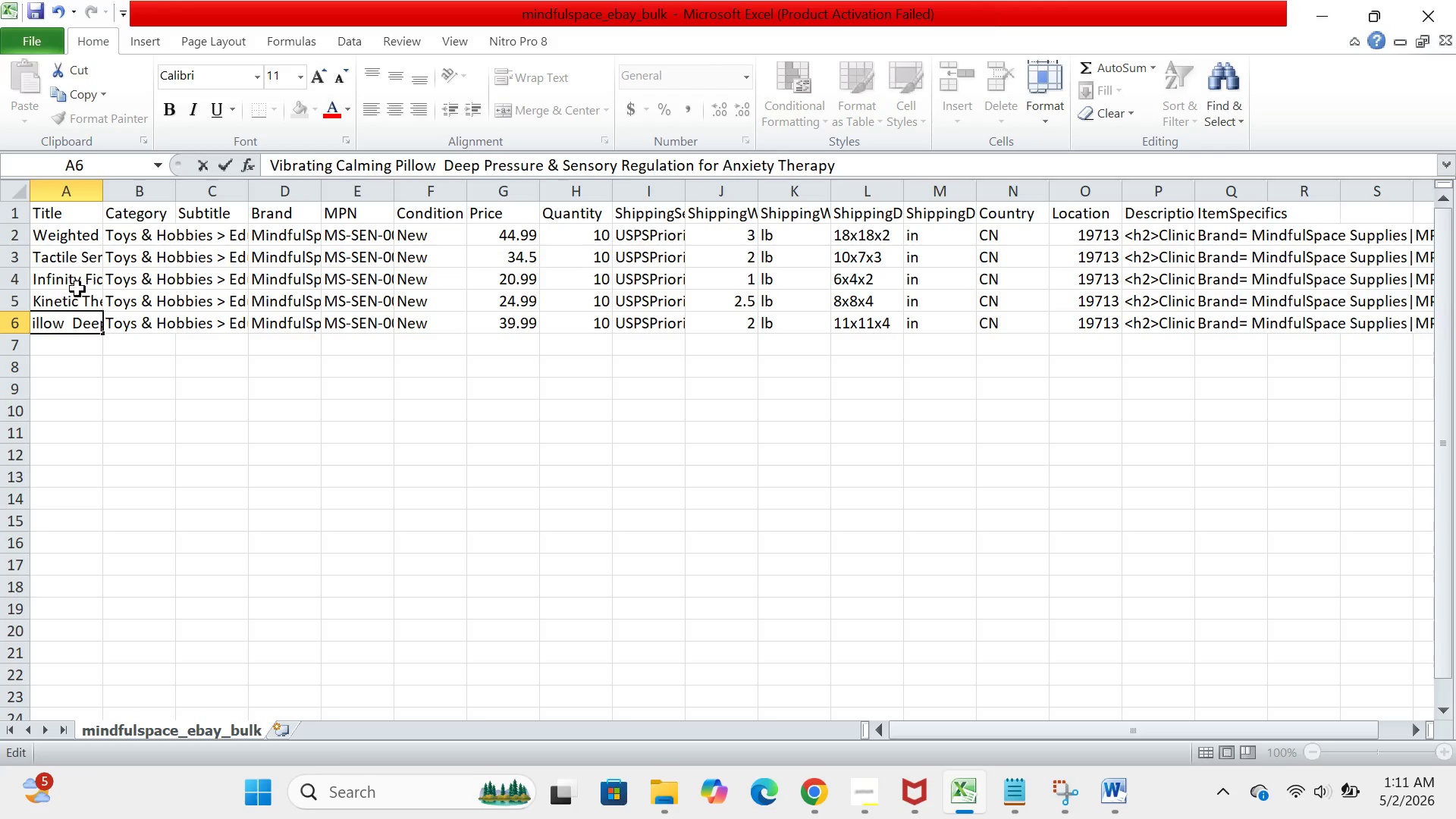 
left_click([63, 298])
 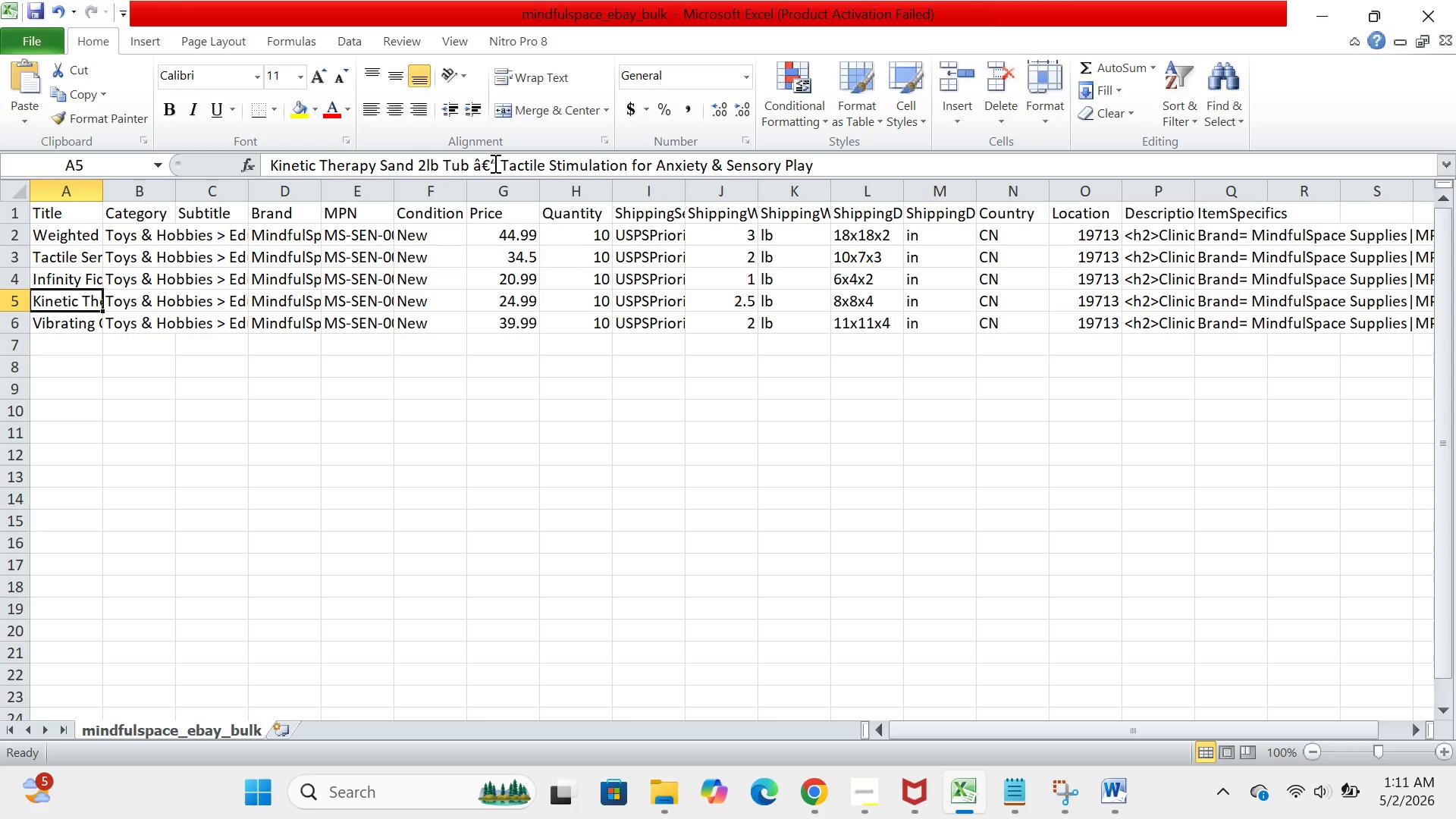 
left_click([494, 166])
 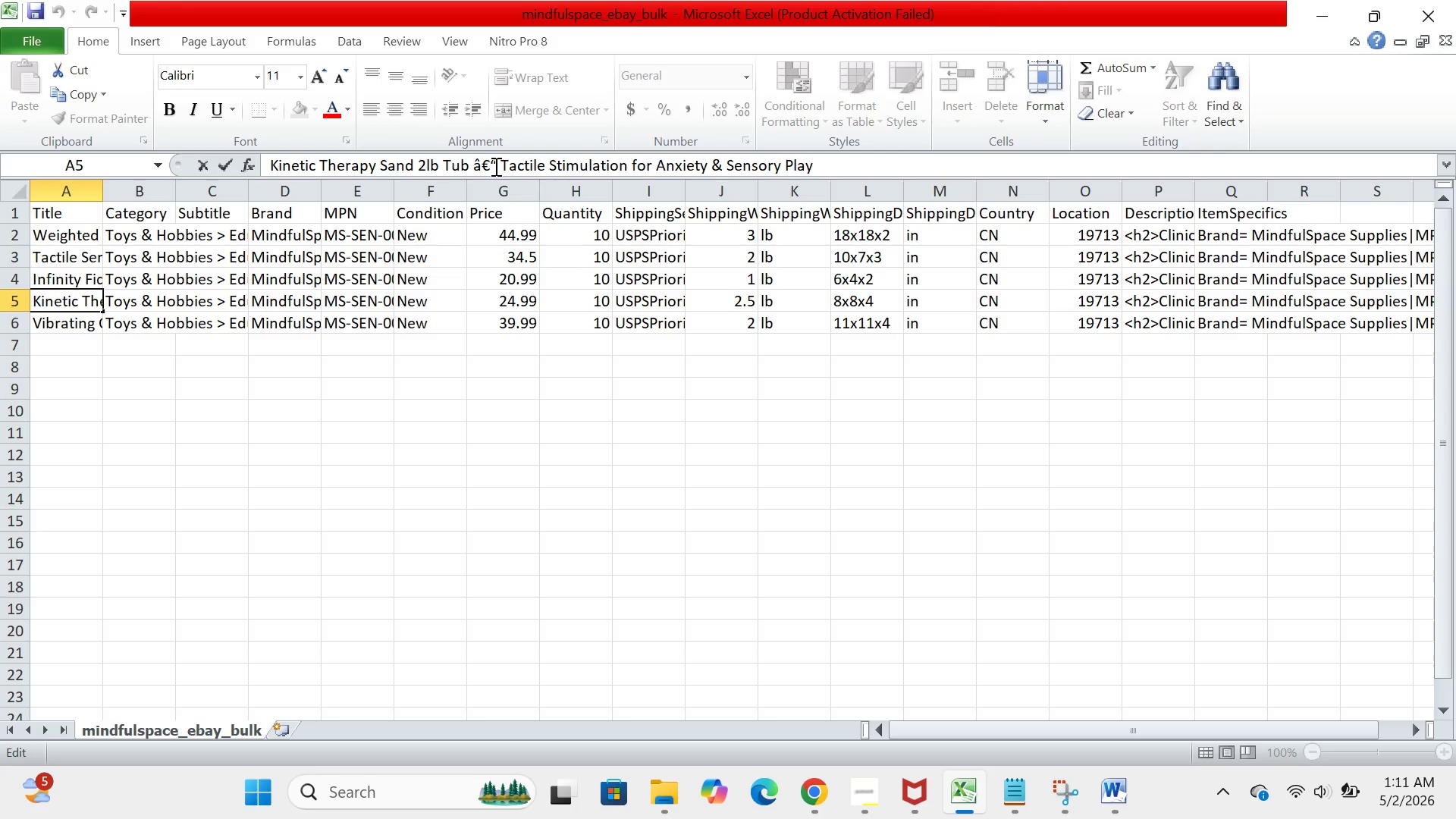 
key(Backspace)
 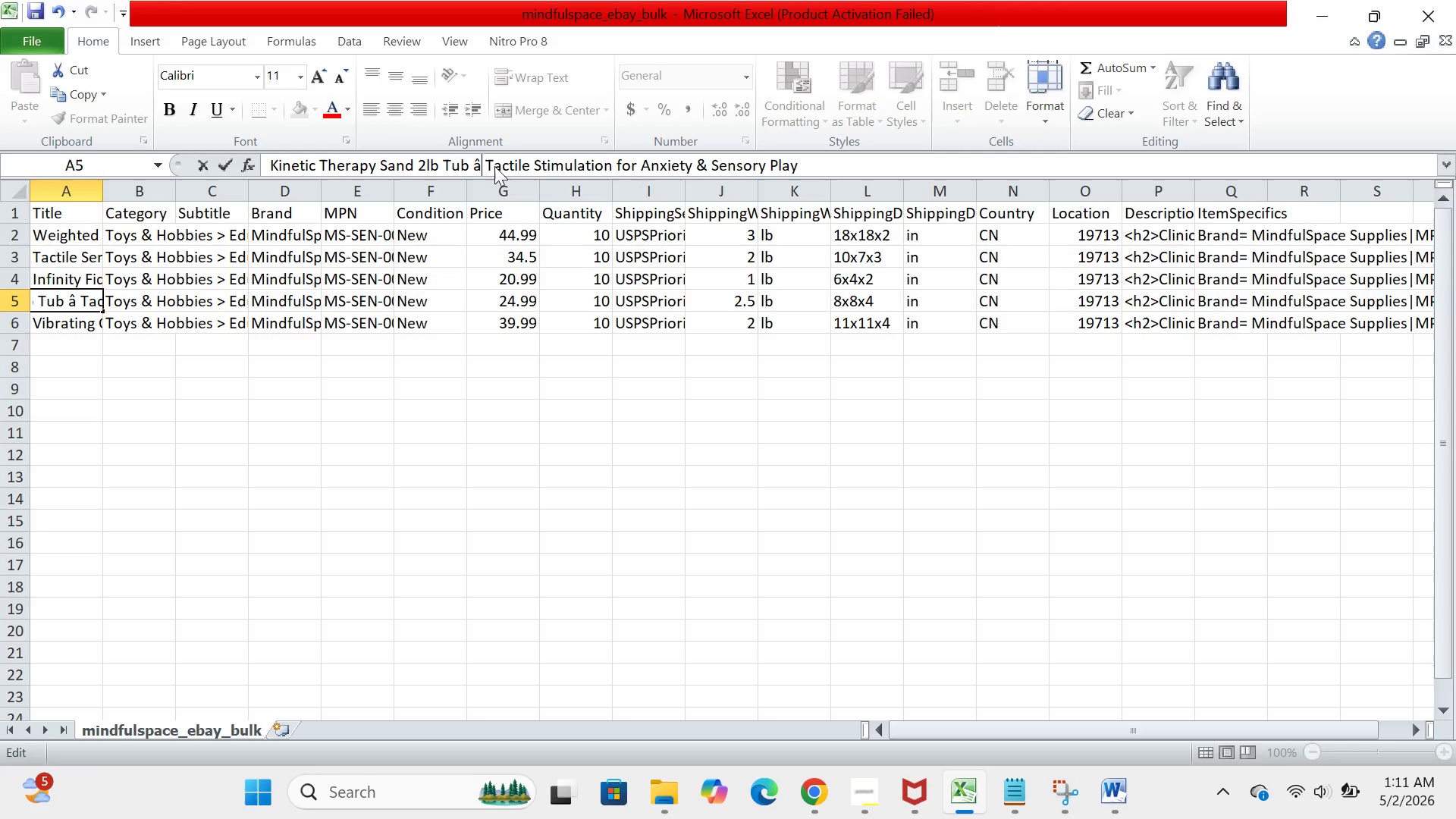 
key(Backspace)
 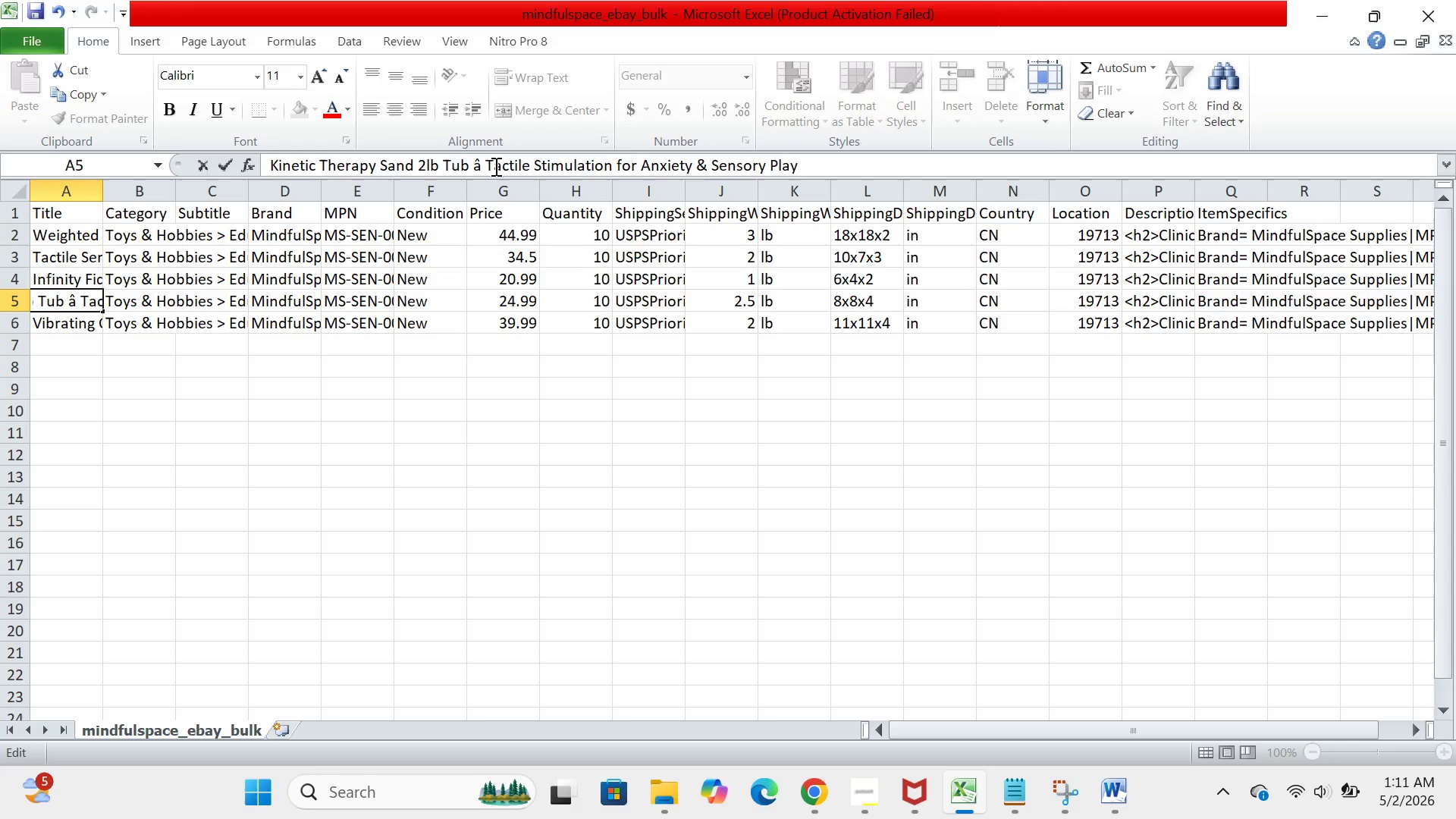 
key(Backspace)
 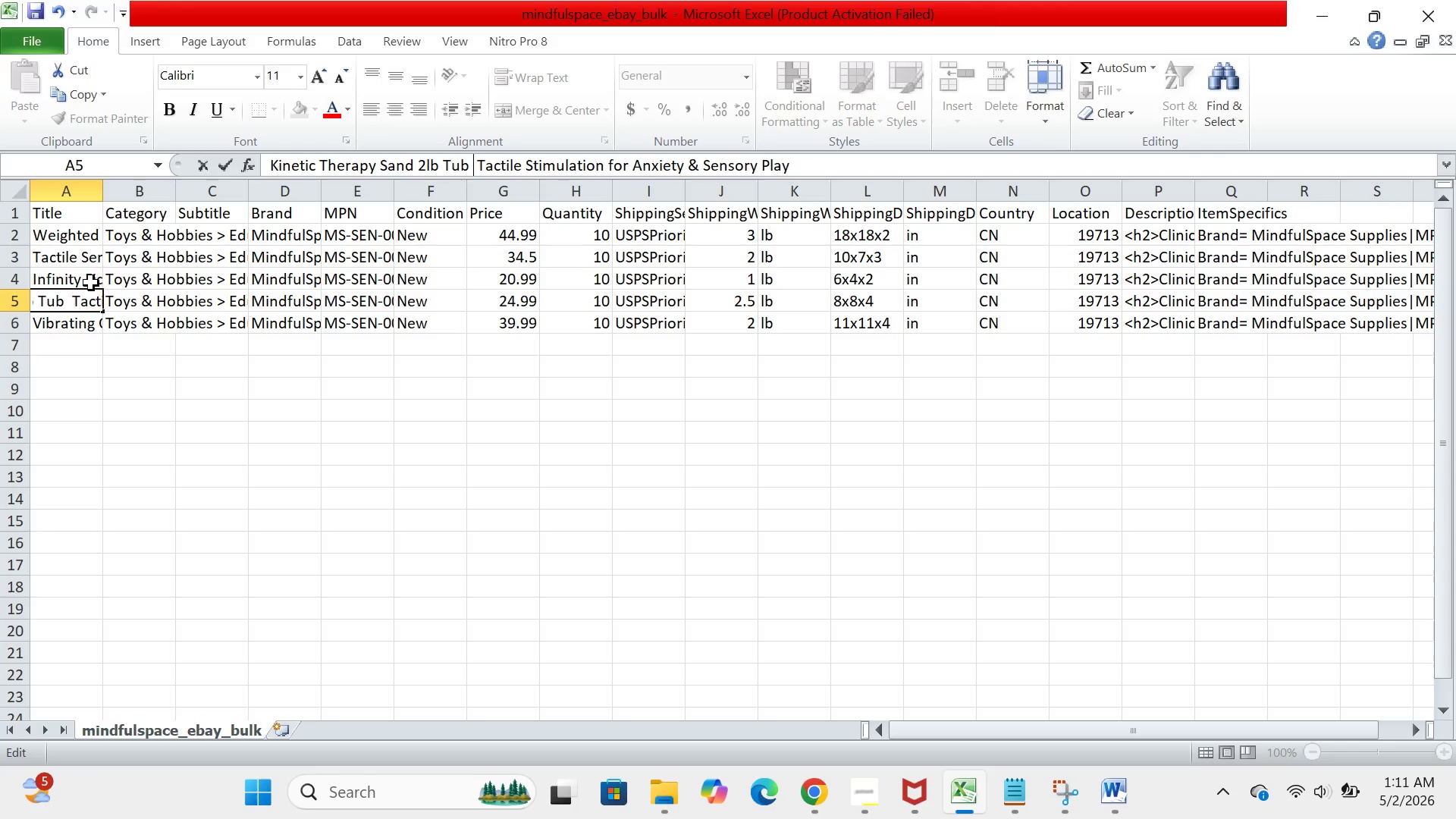 
left_click([88, 271])
 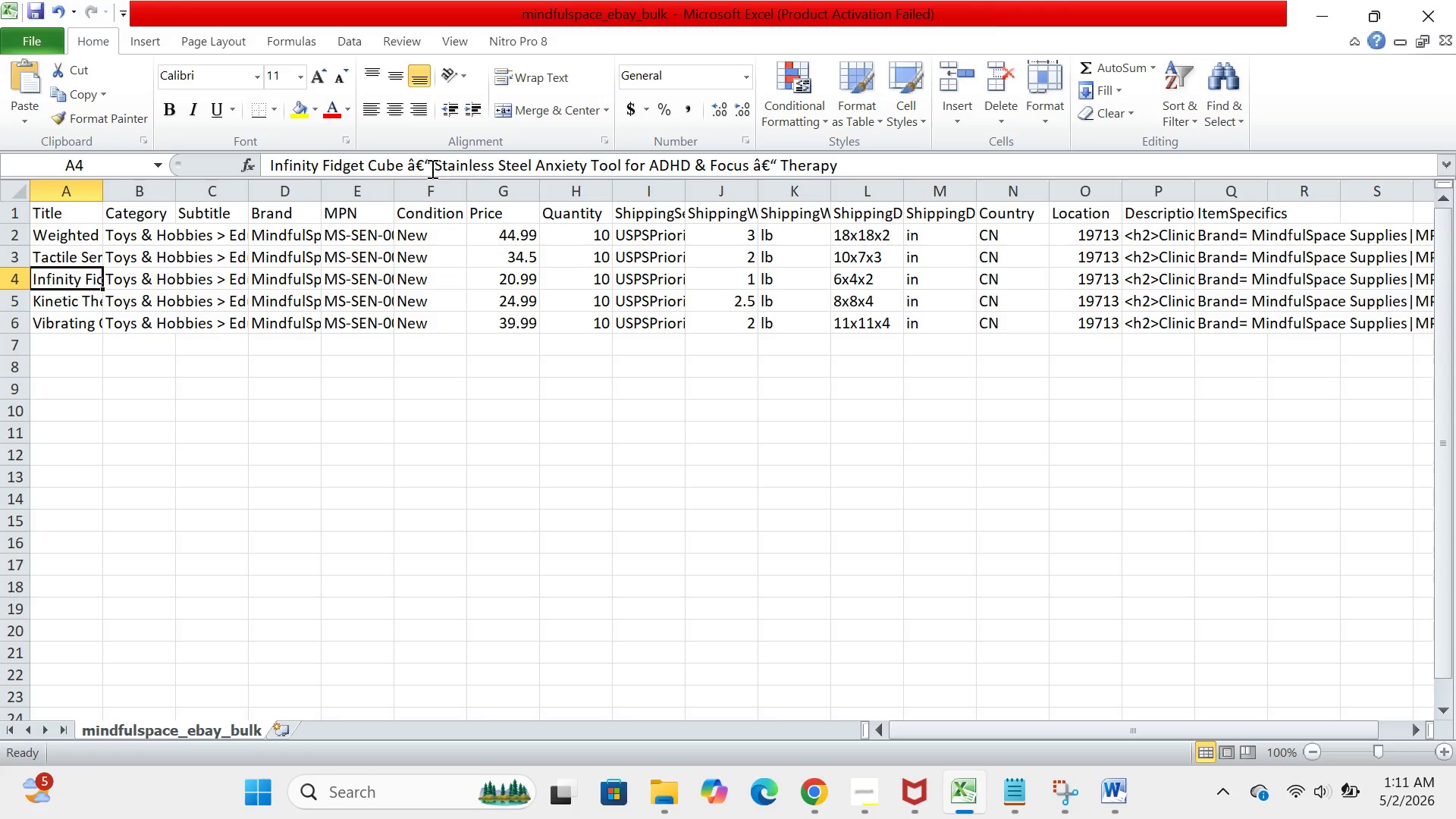 
left_click([430, 168])
 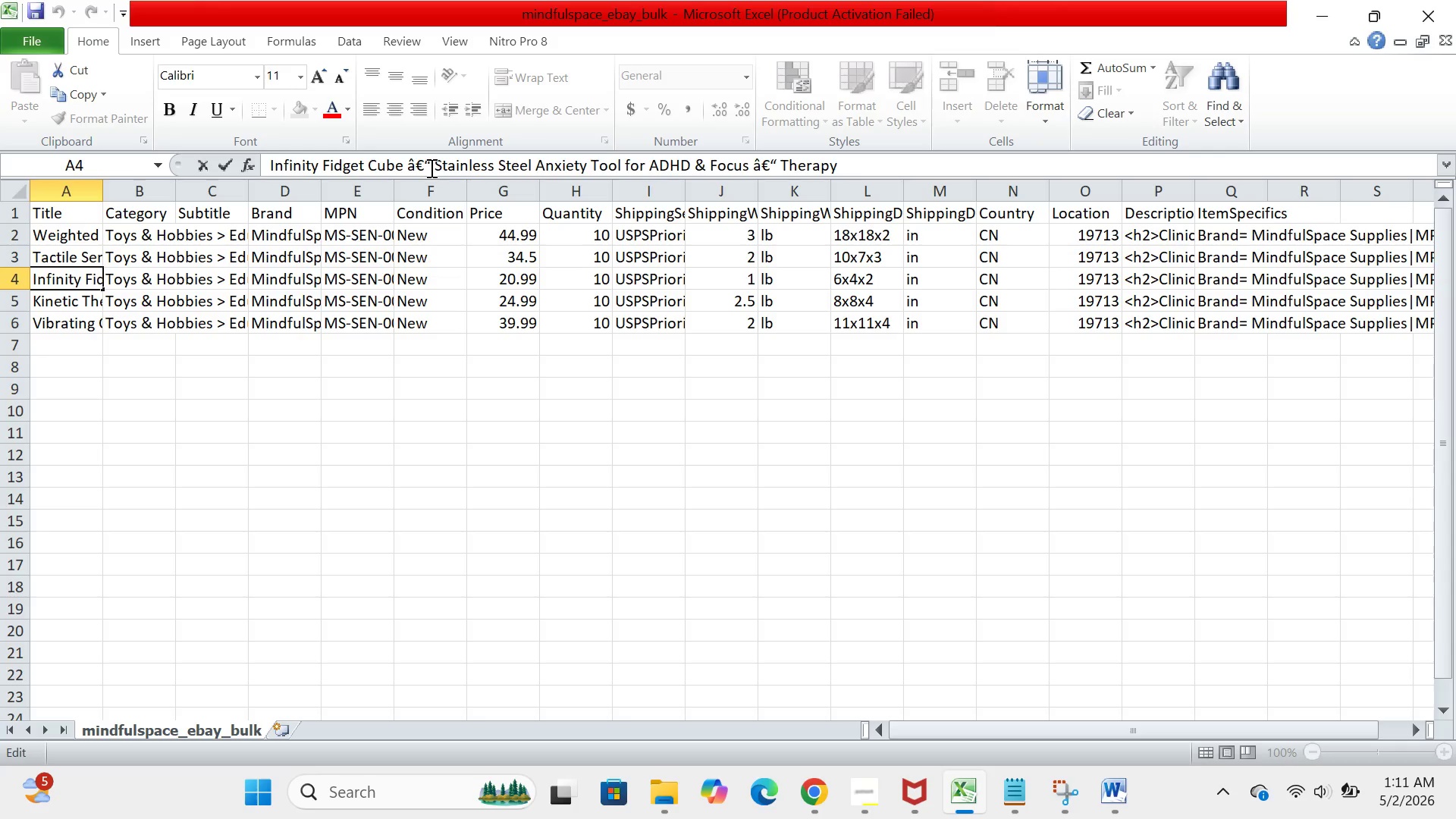 
key(Backspace)
 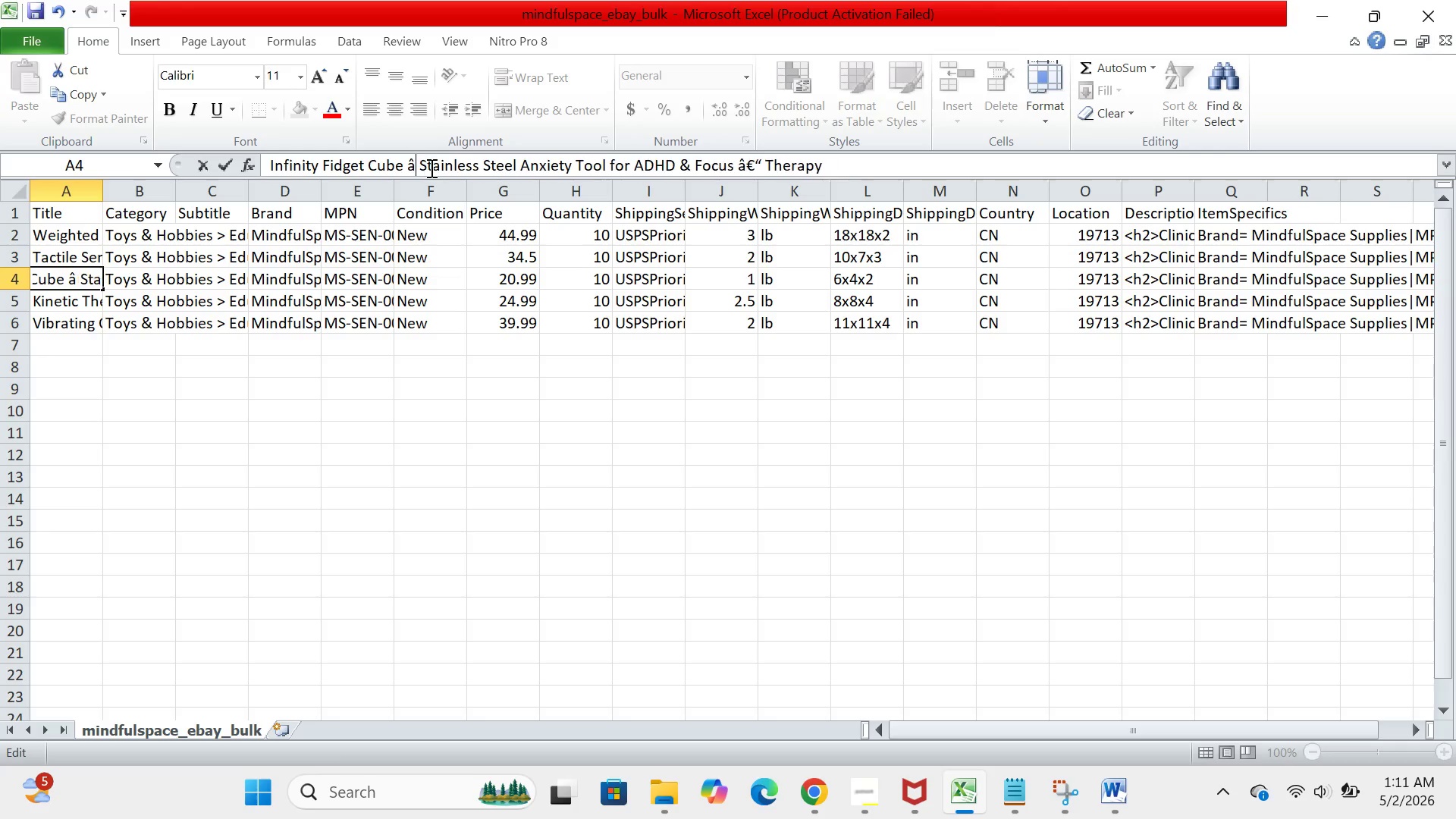 
key(Backspace)
 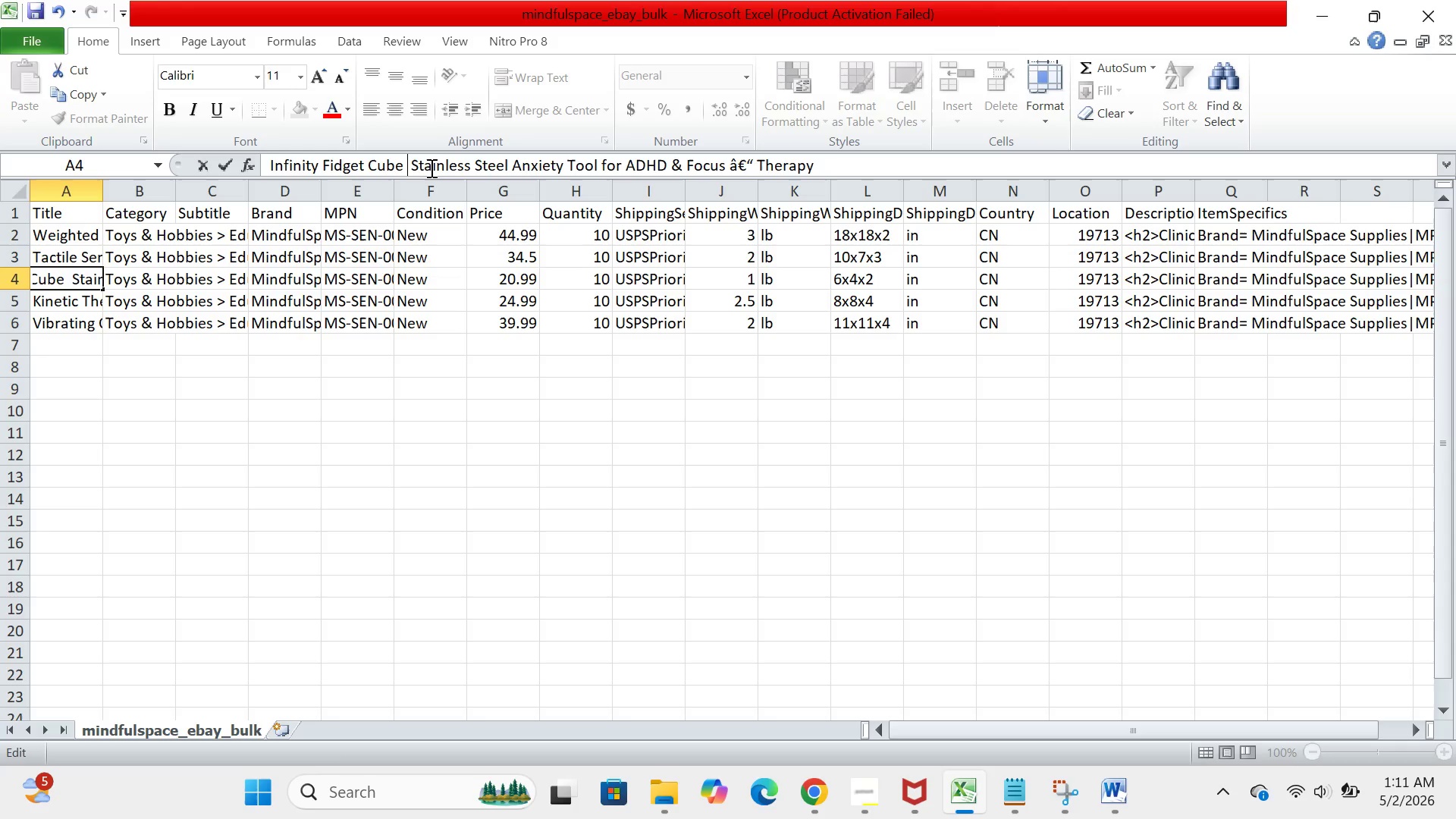 
key(Backspace)
 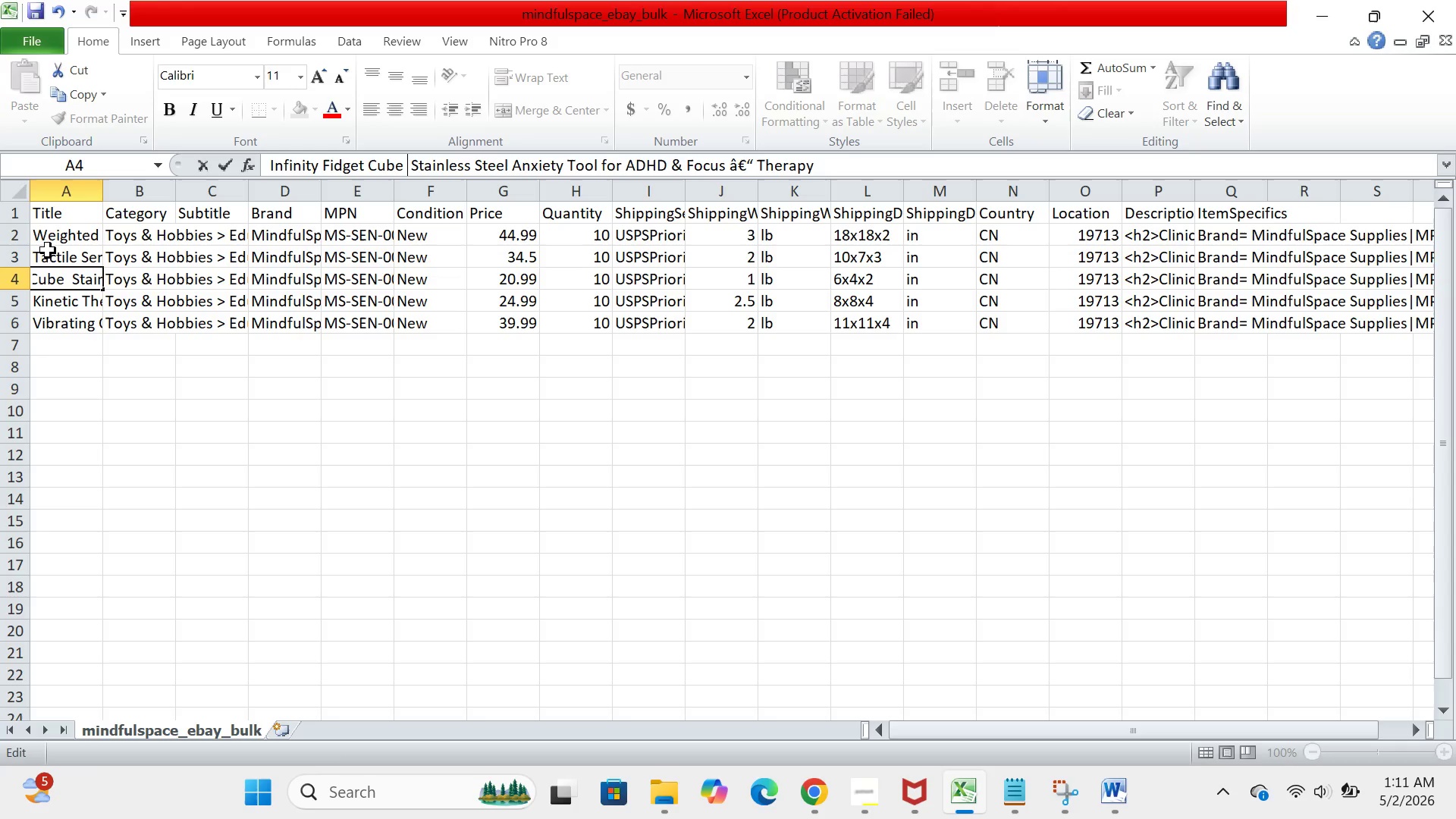 
left_click([49, 251])
 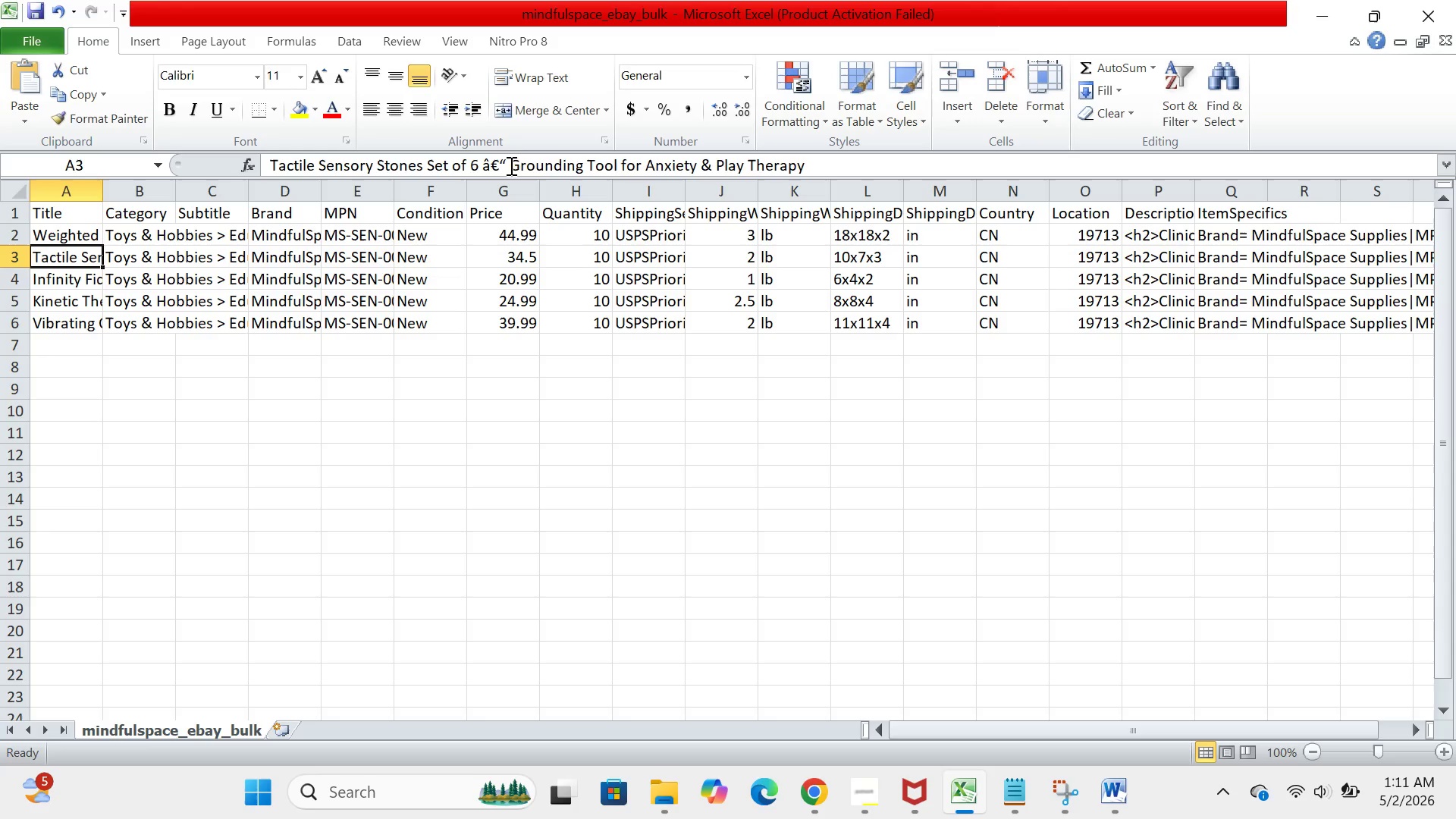 
left_click([509, 165])
 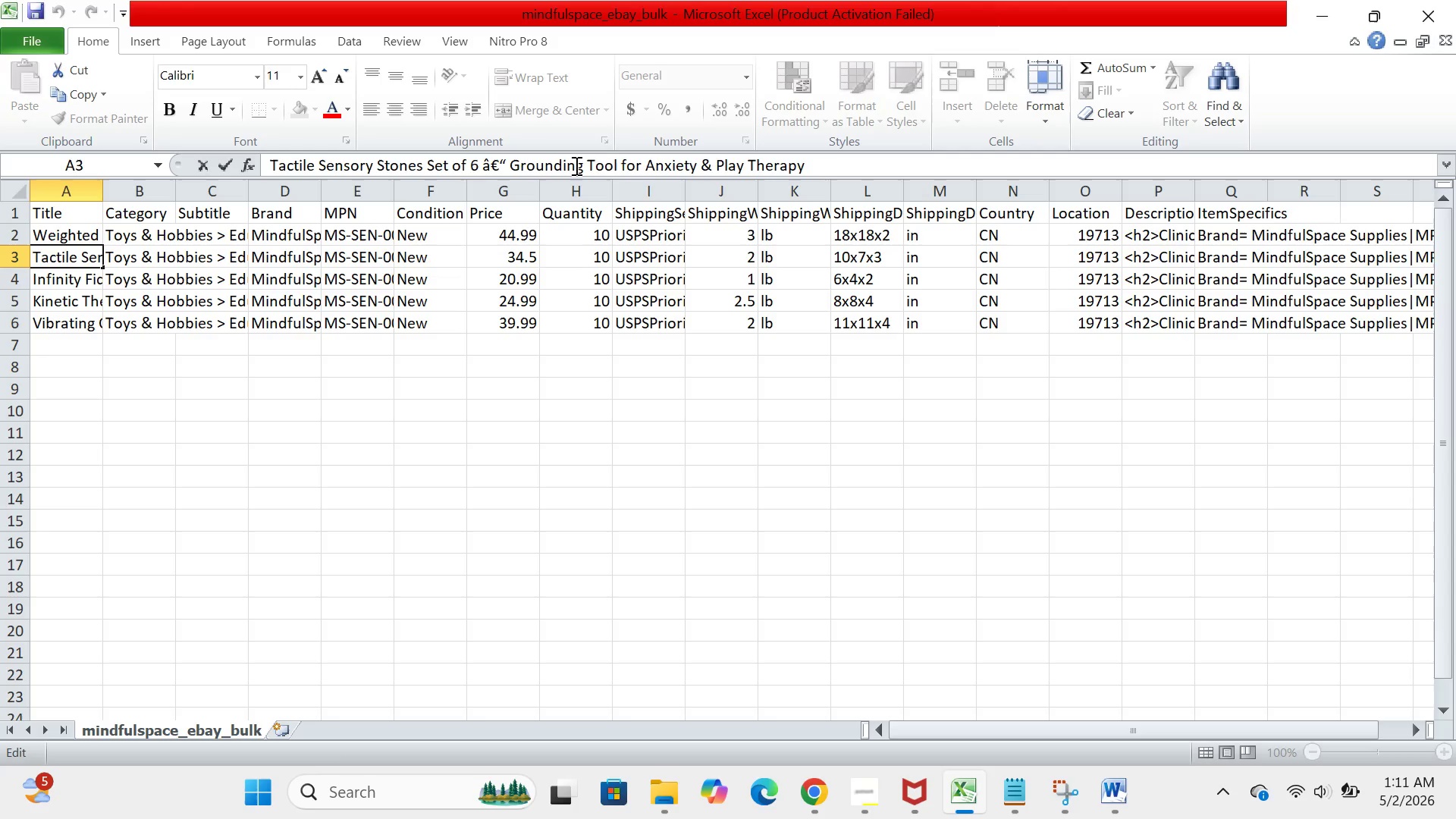 
key(Backspace)
 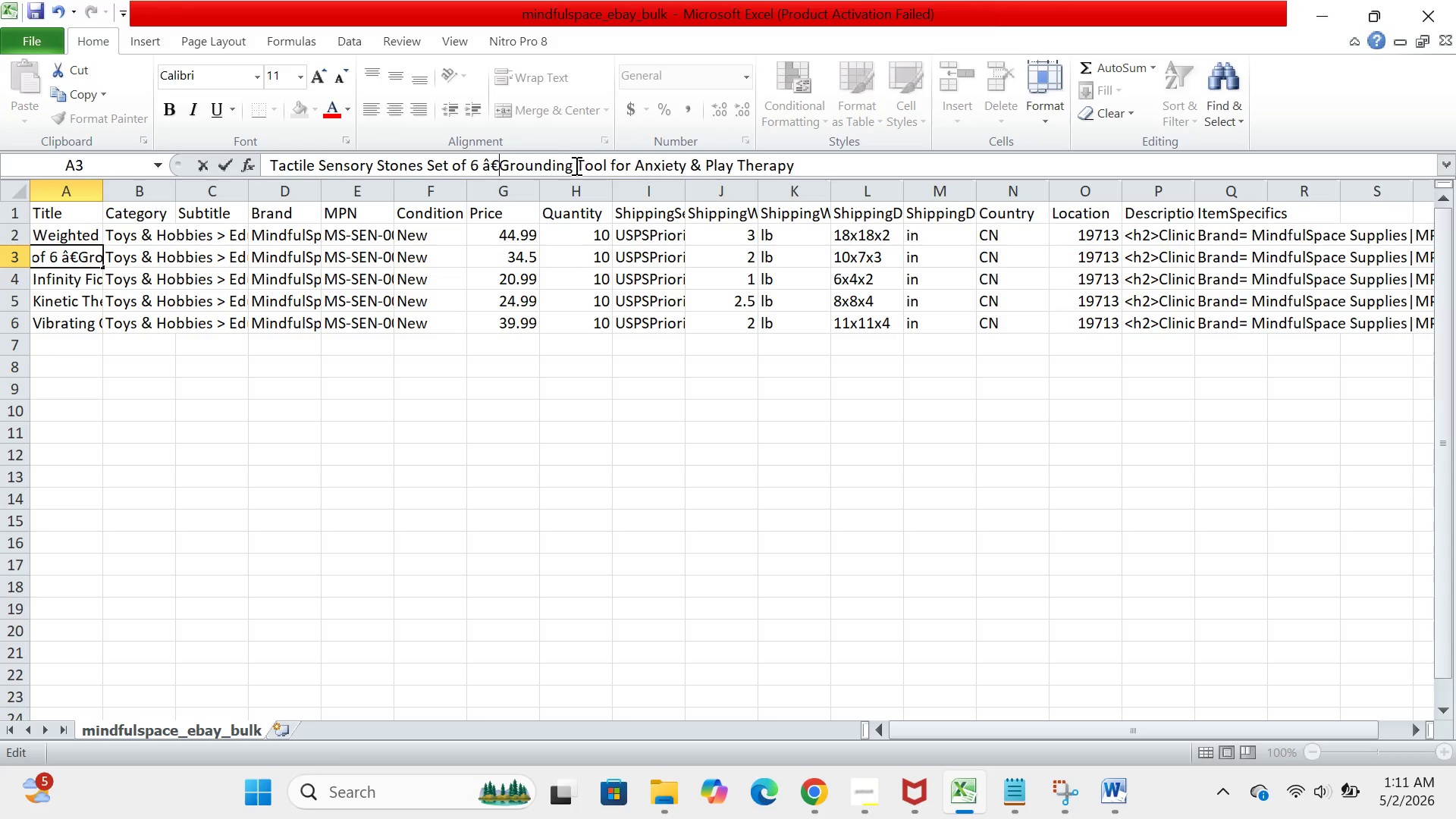 
key(Backspace)
 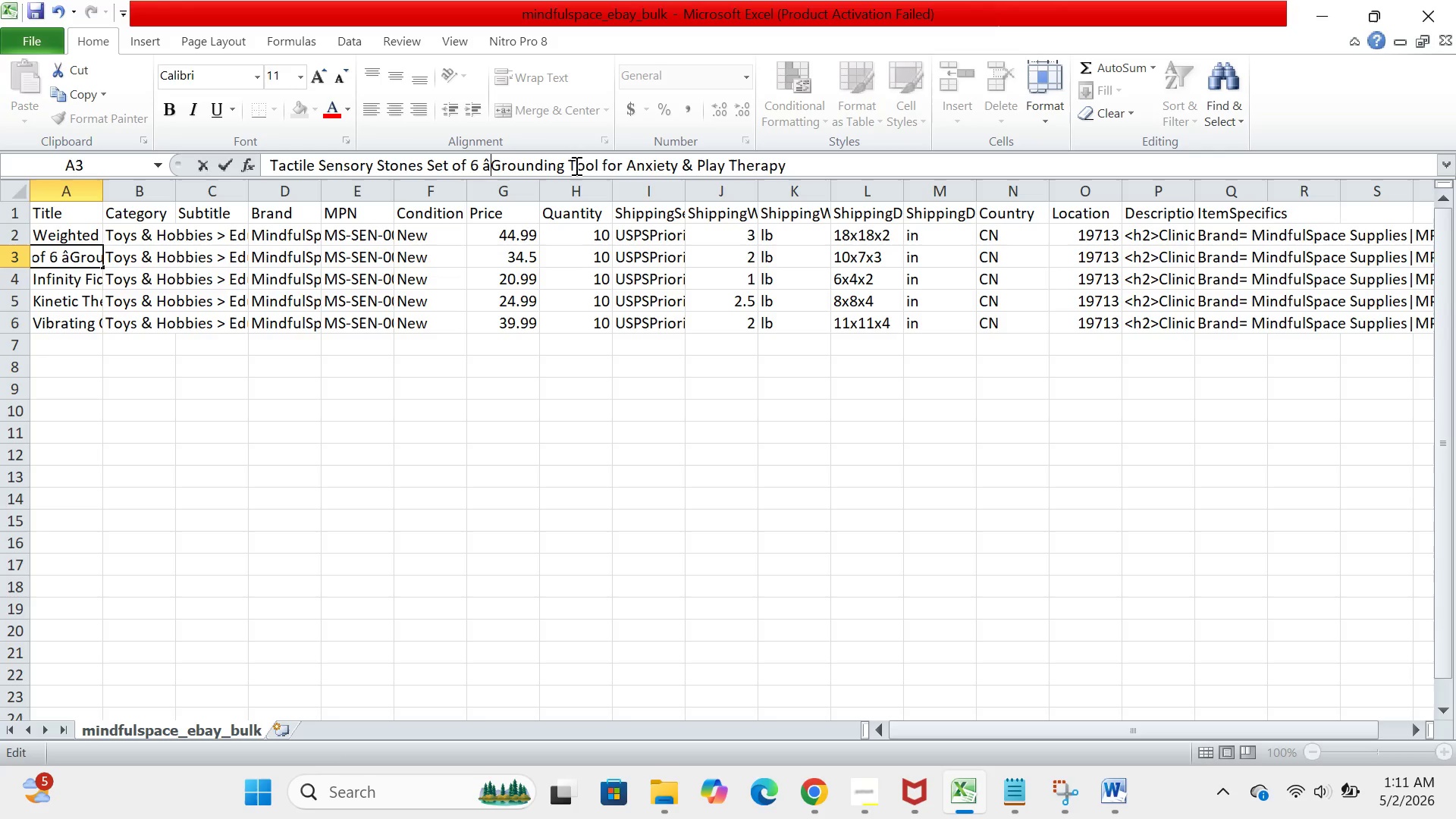 
key(Backspace)
 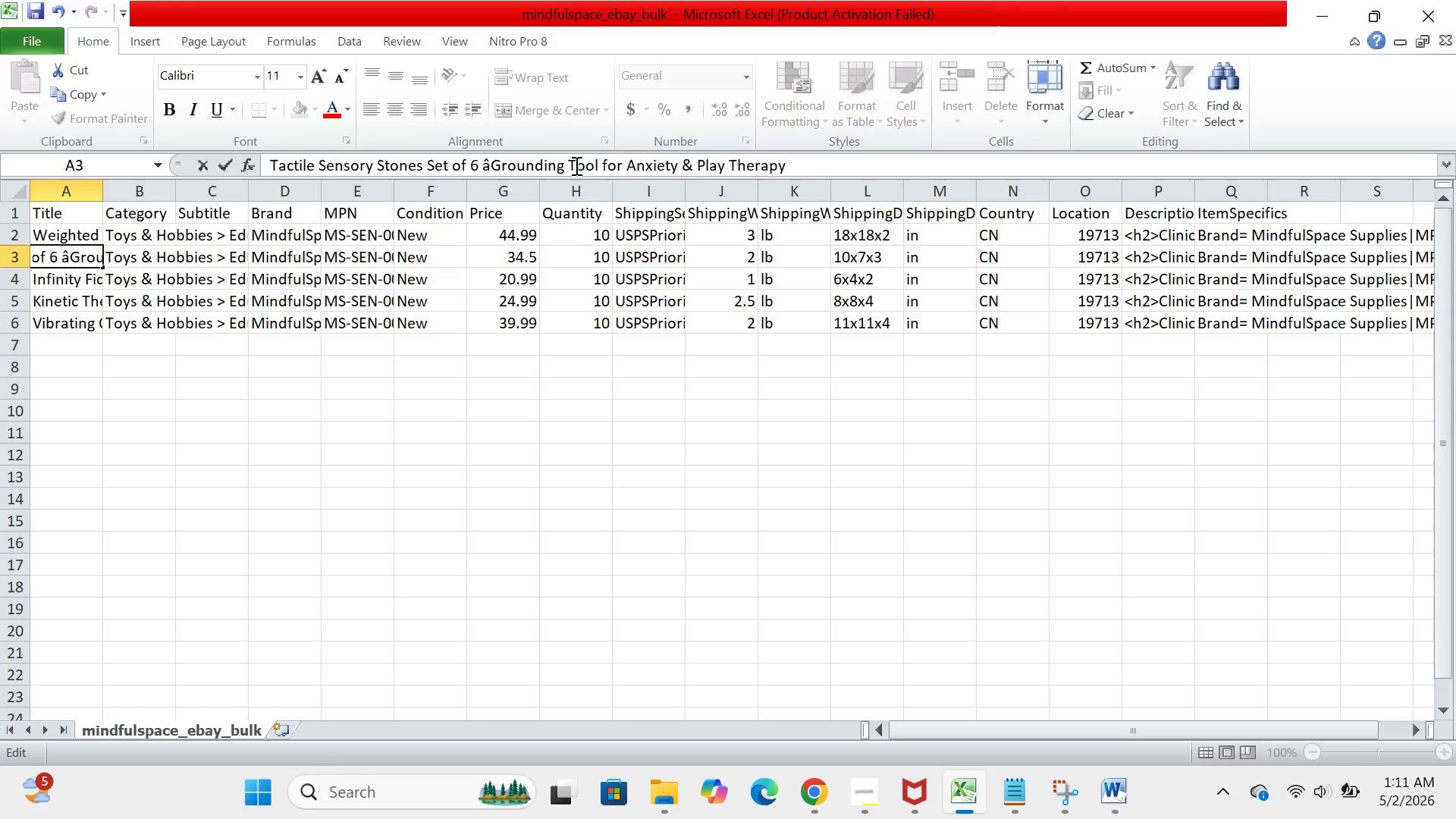 
key(Backspace)
 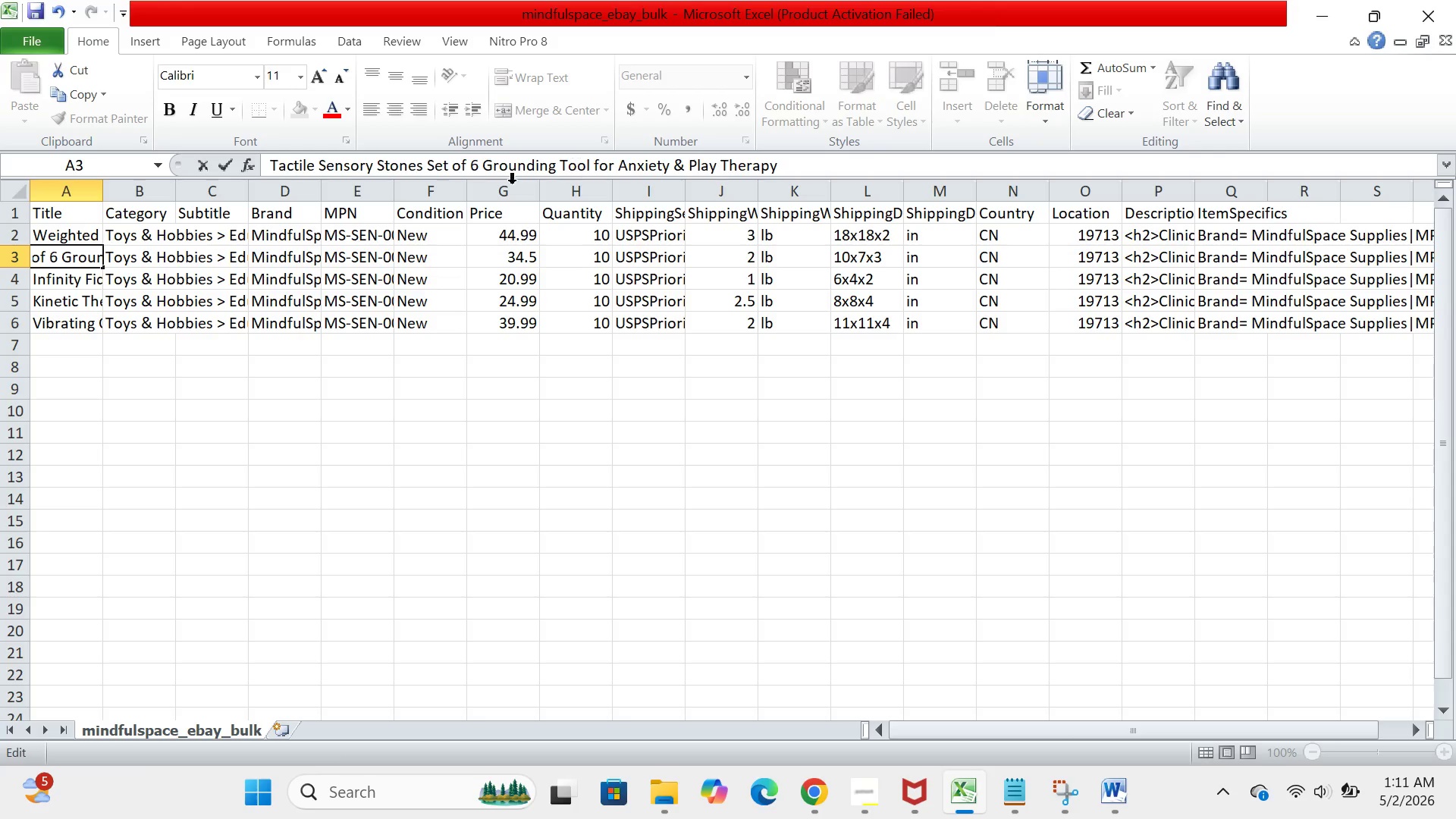 
wait(5.05)
 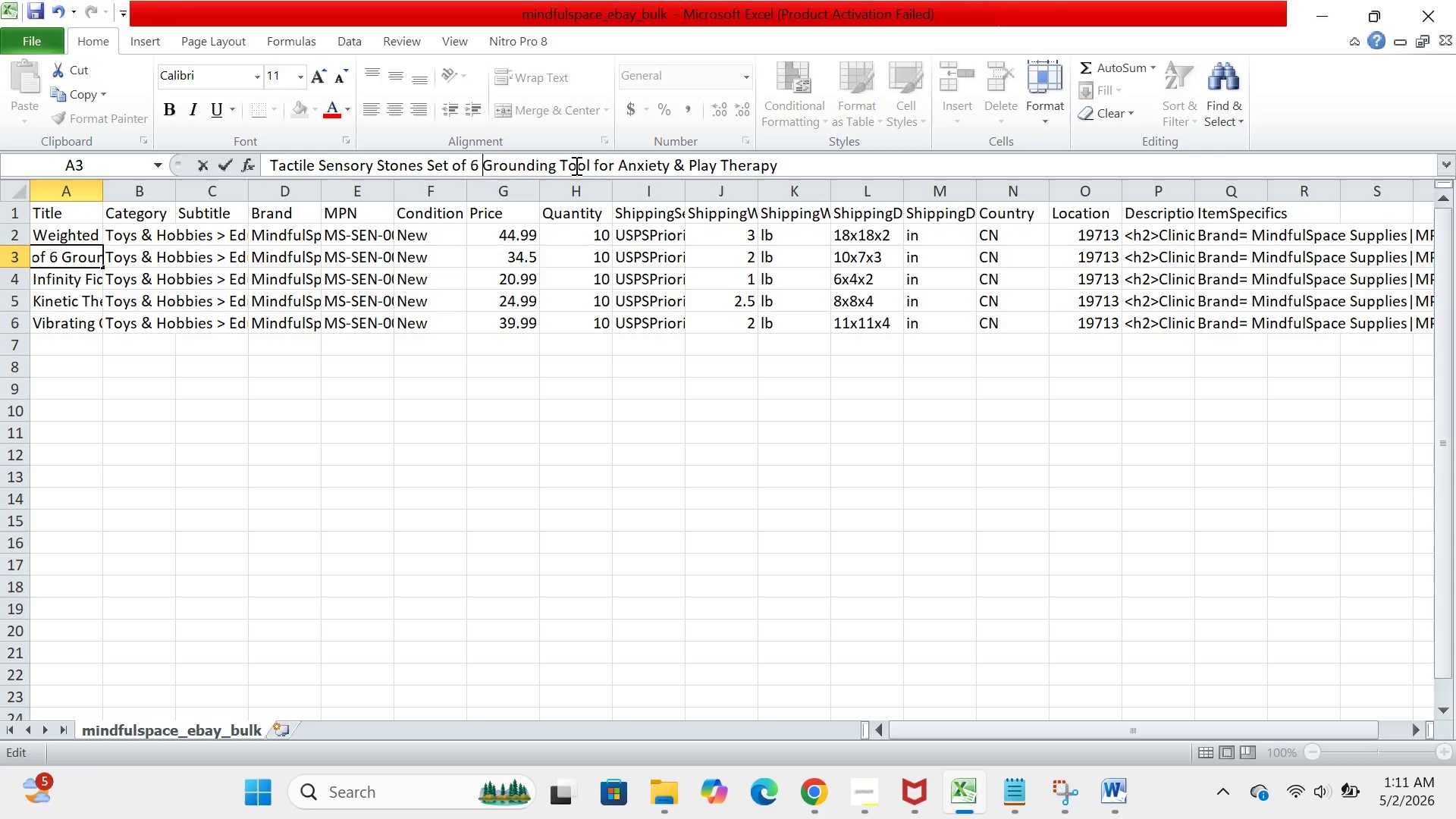 
left_click([84, 234])
 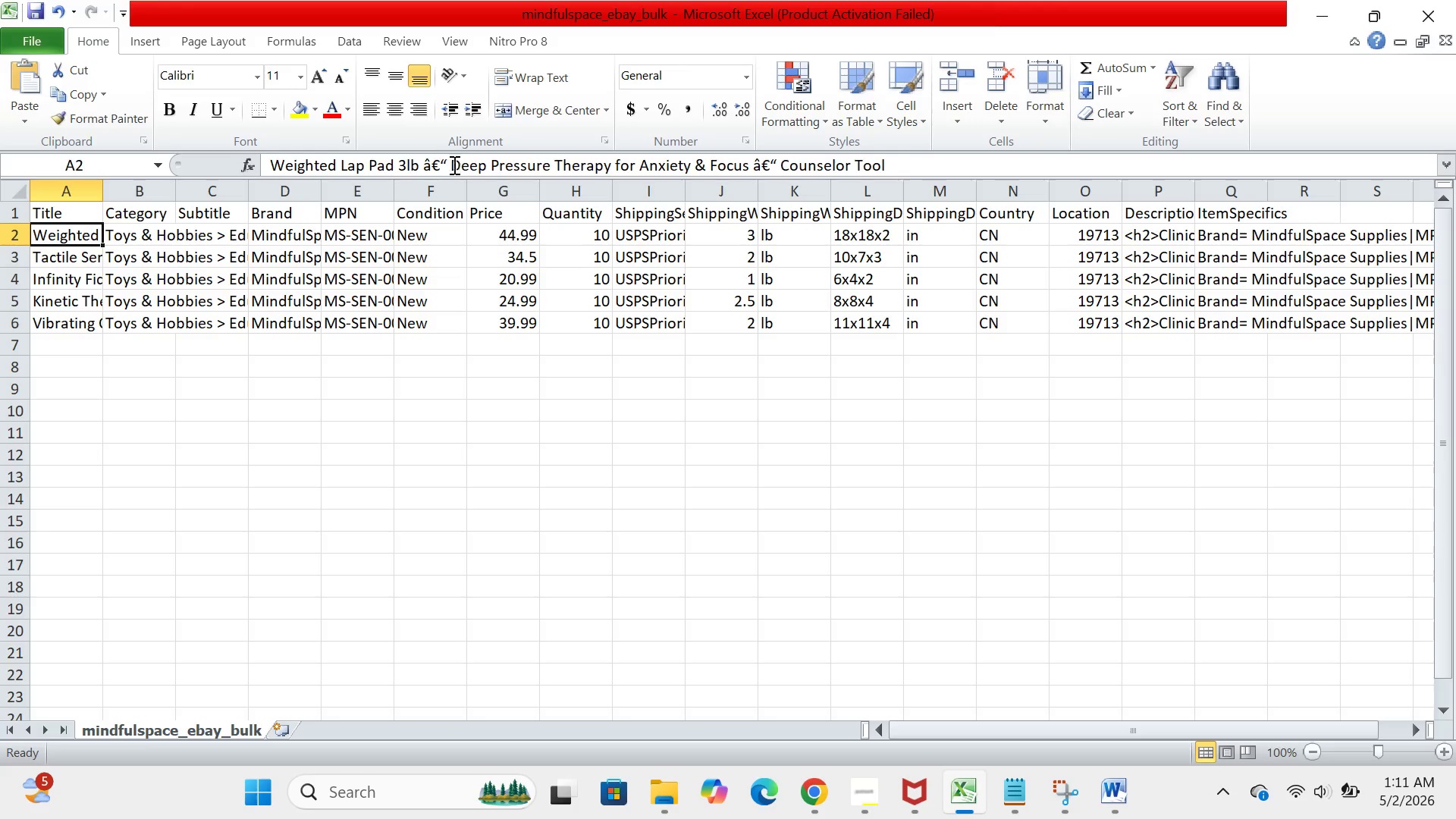 
left_click([445, 165])
 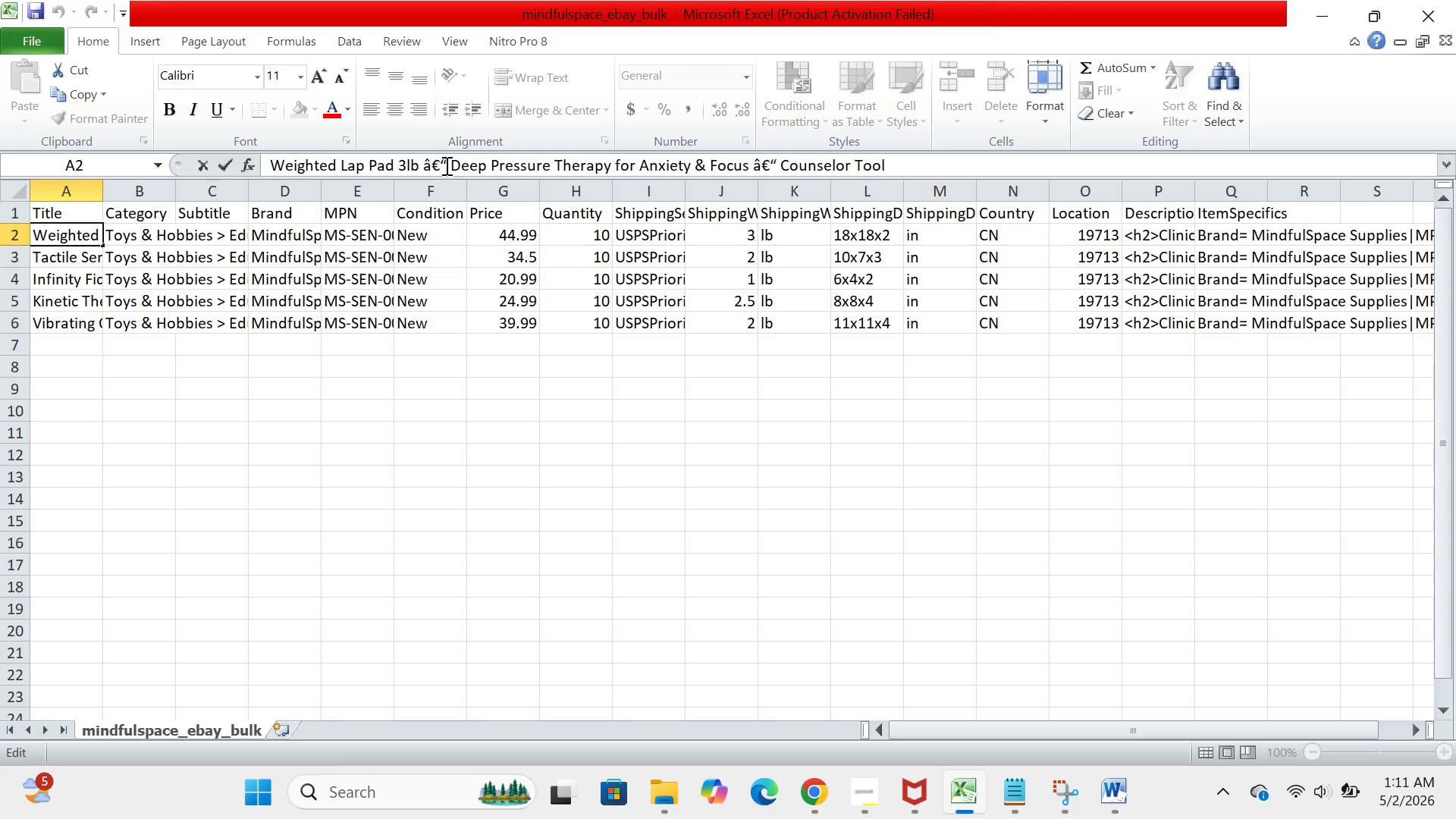 
key(Backspace)
 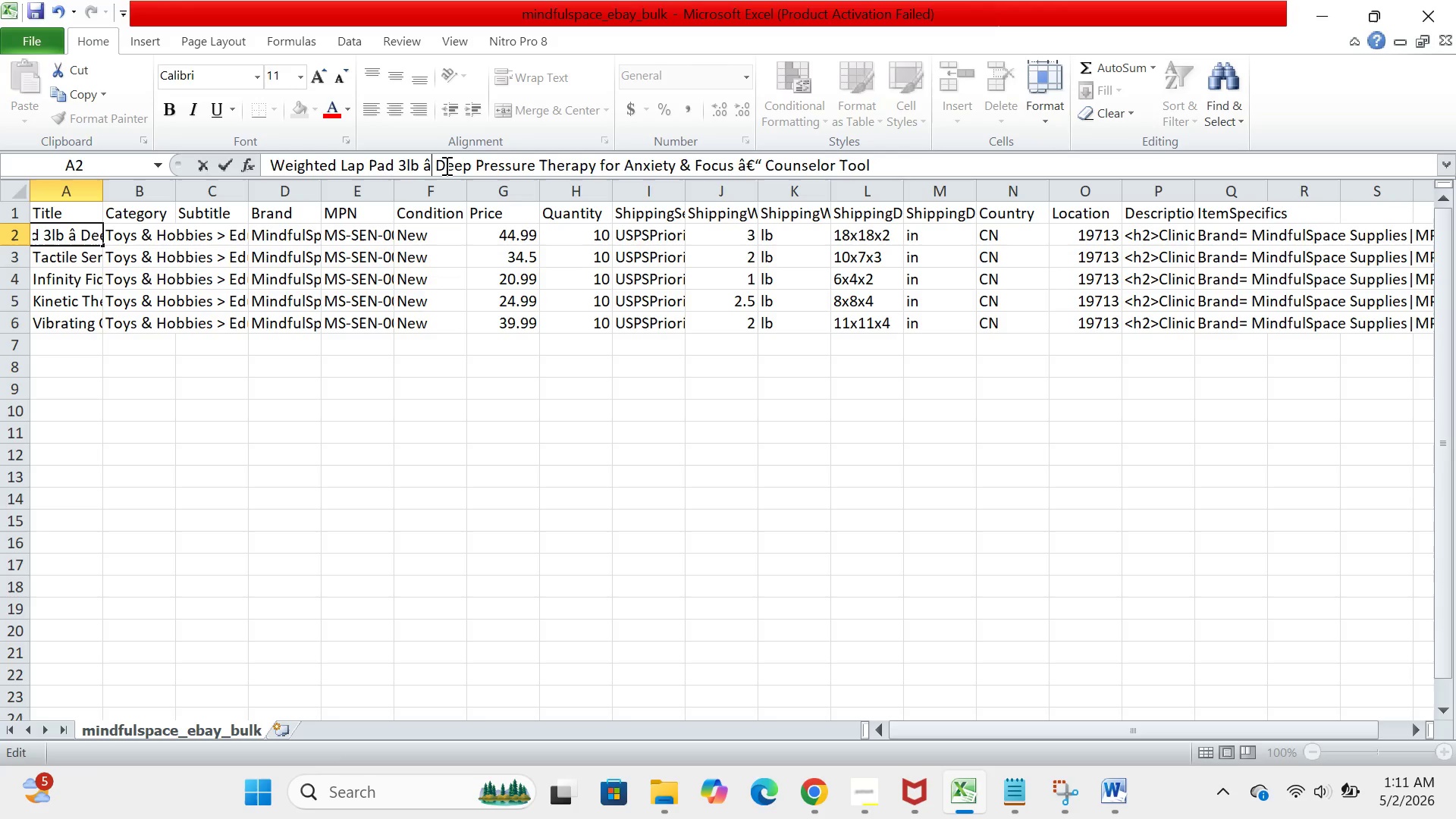 
key(Backspace)
 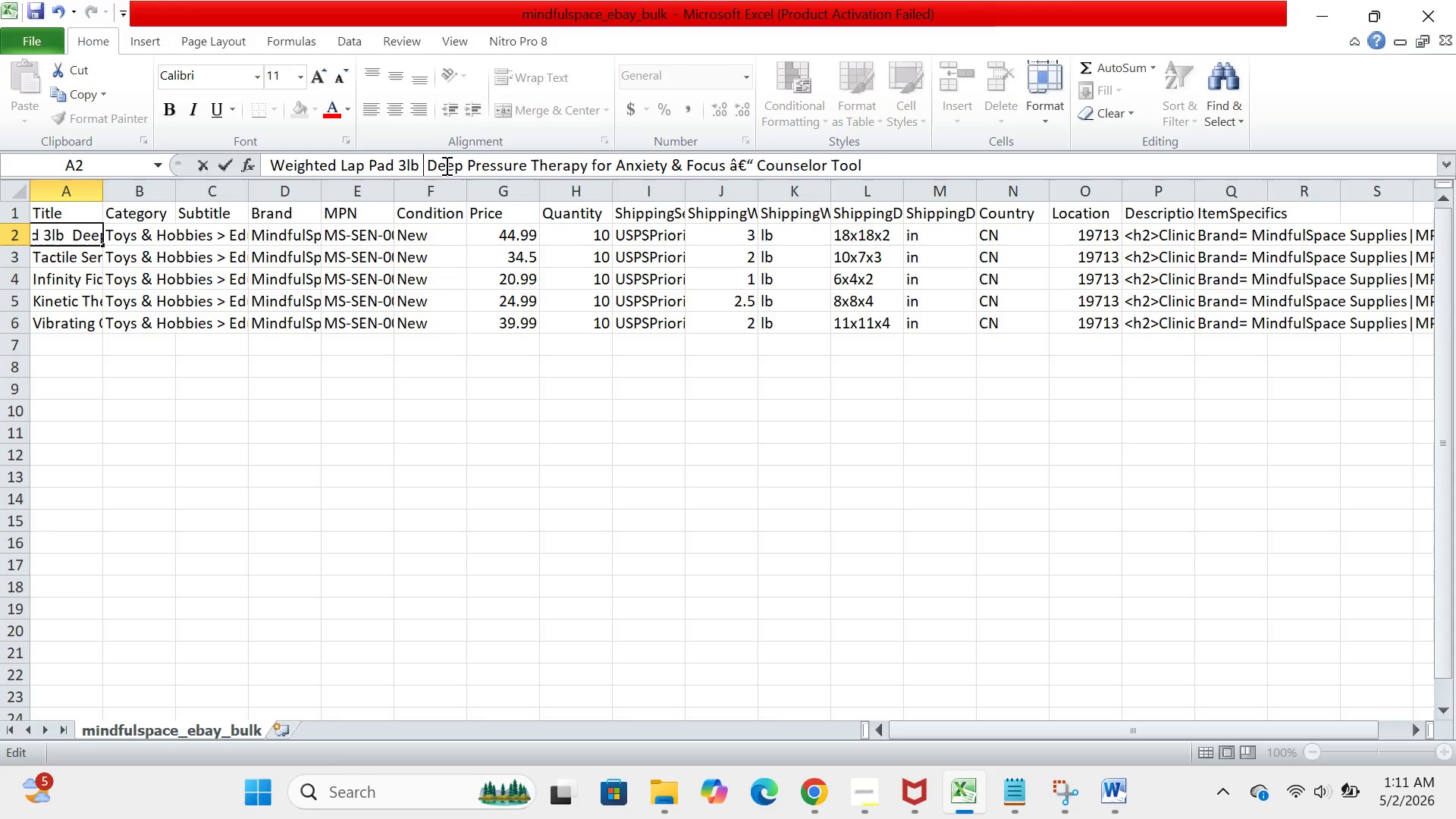 
key(Backspace)
 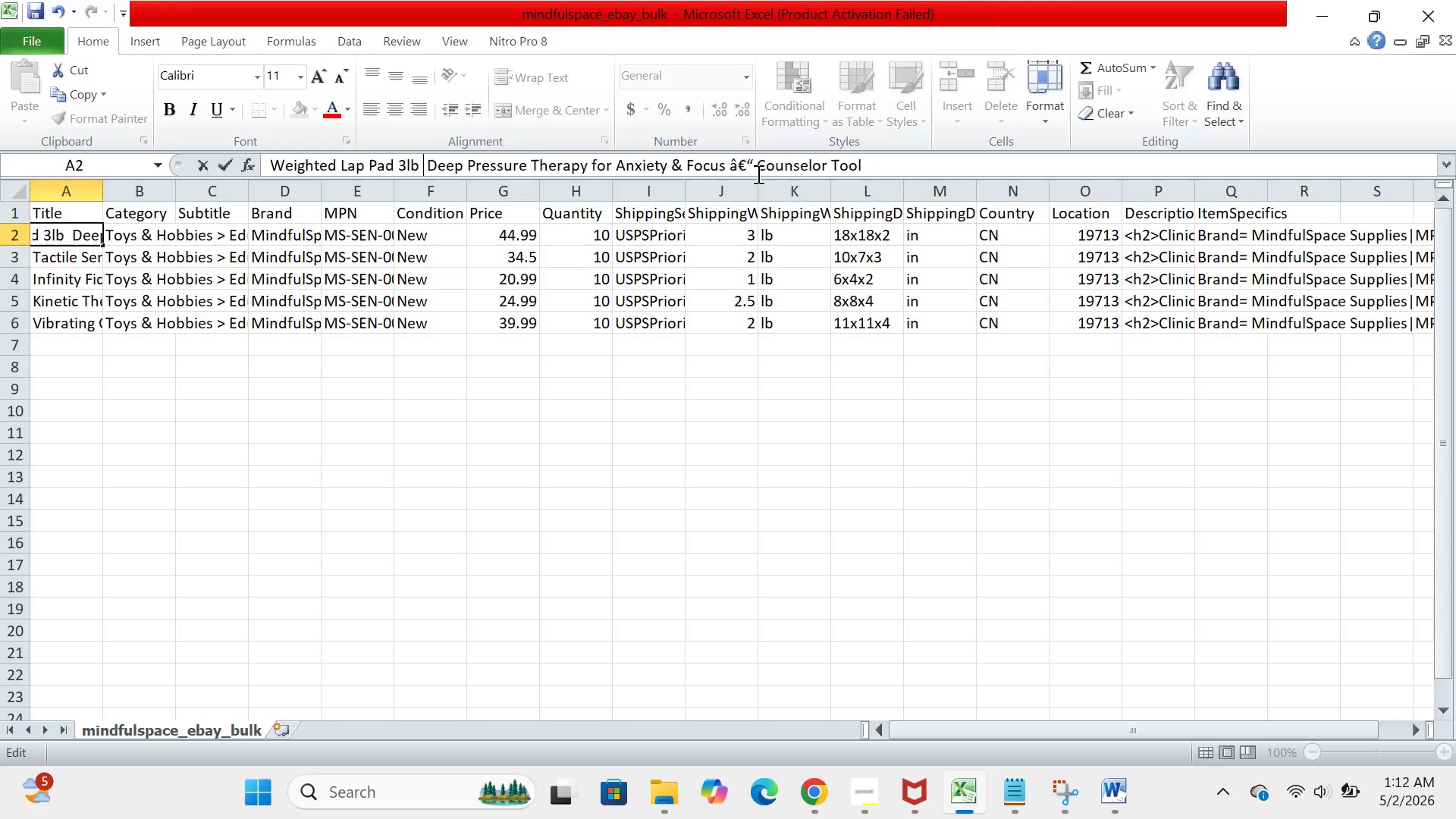 
left_click([754, 168])
 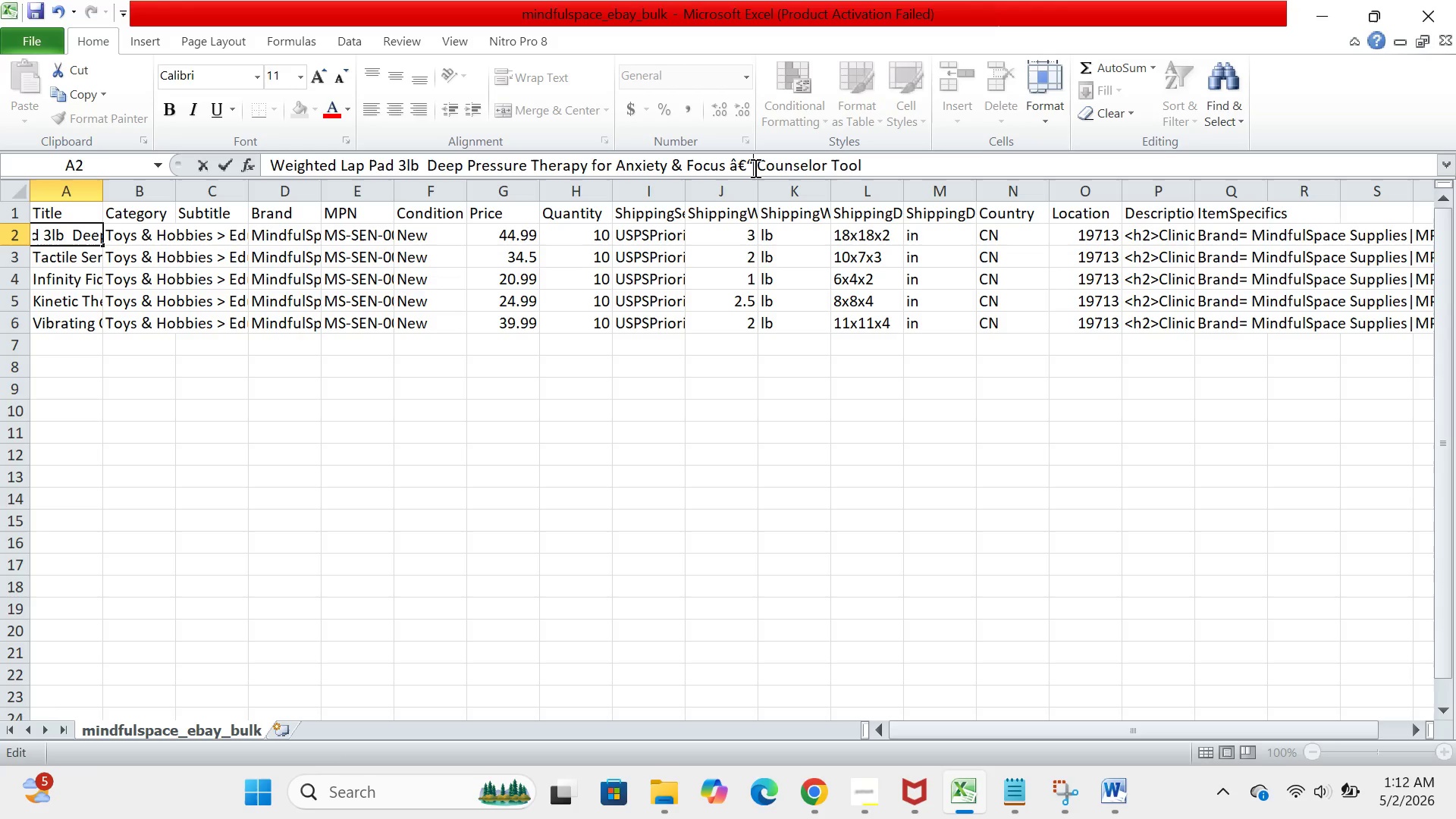 
key(Backspace)
 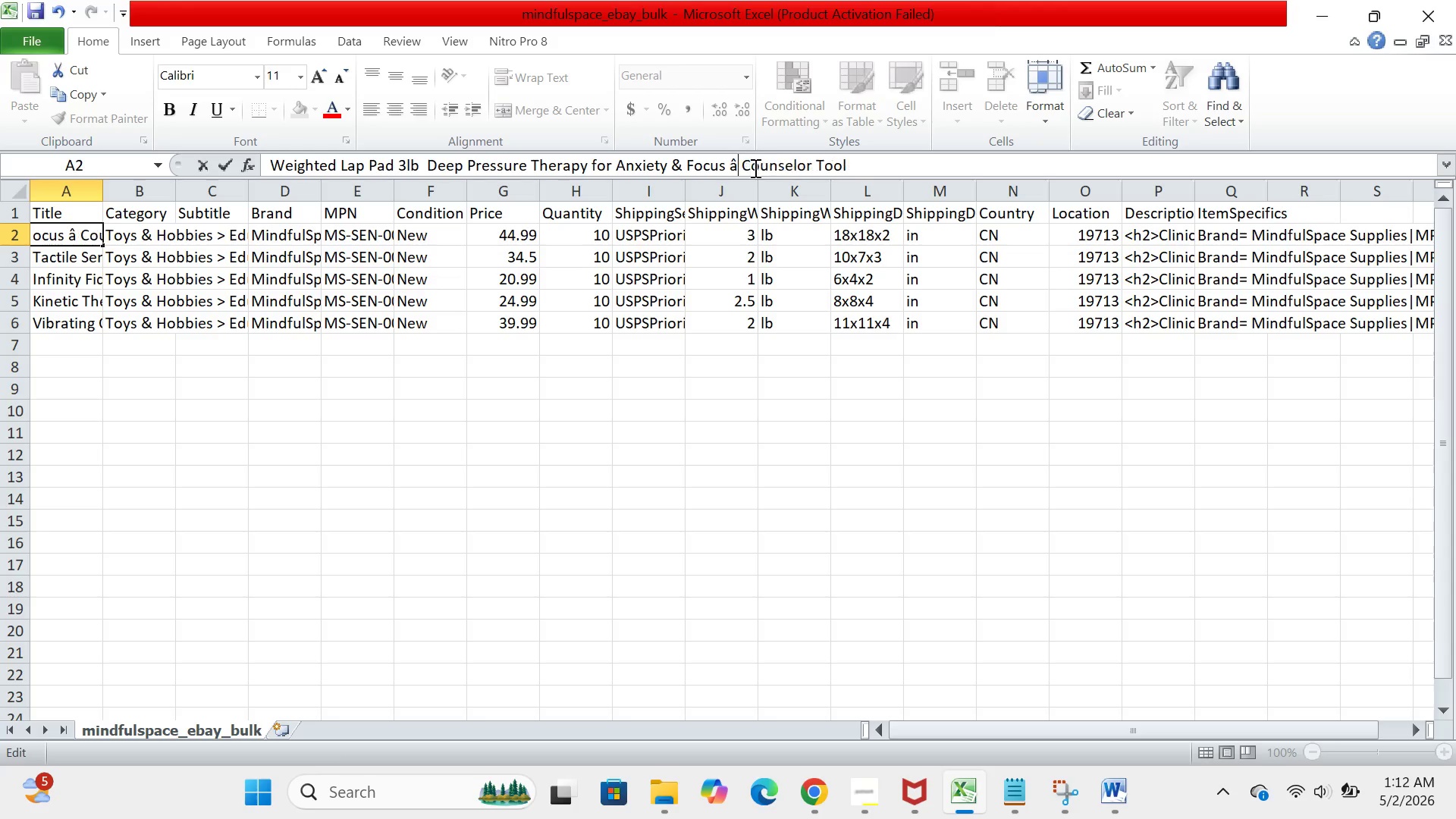 
key(Backspace)
 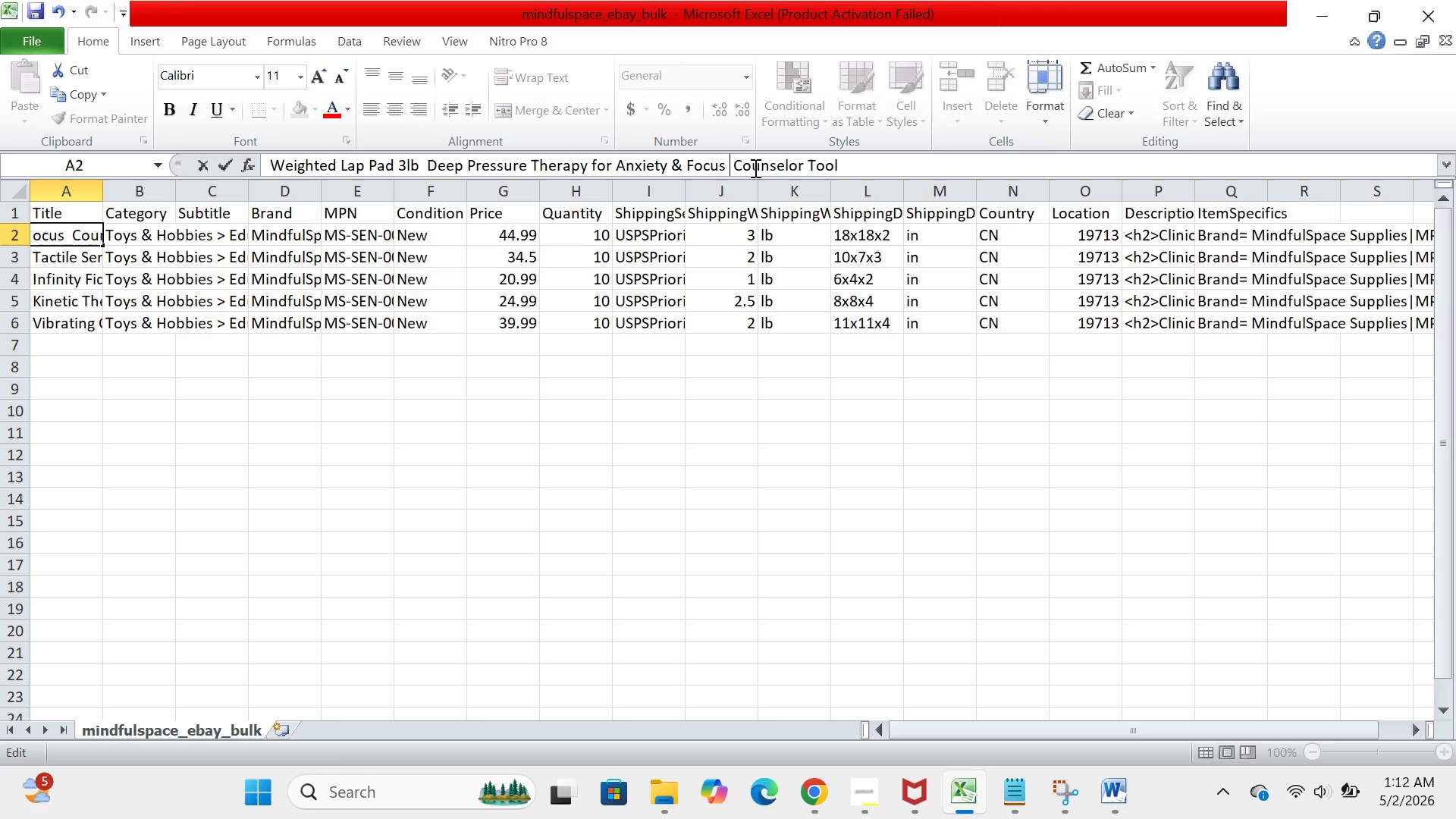 
key(Backspace)
 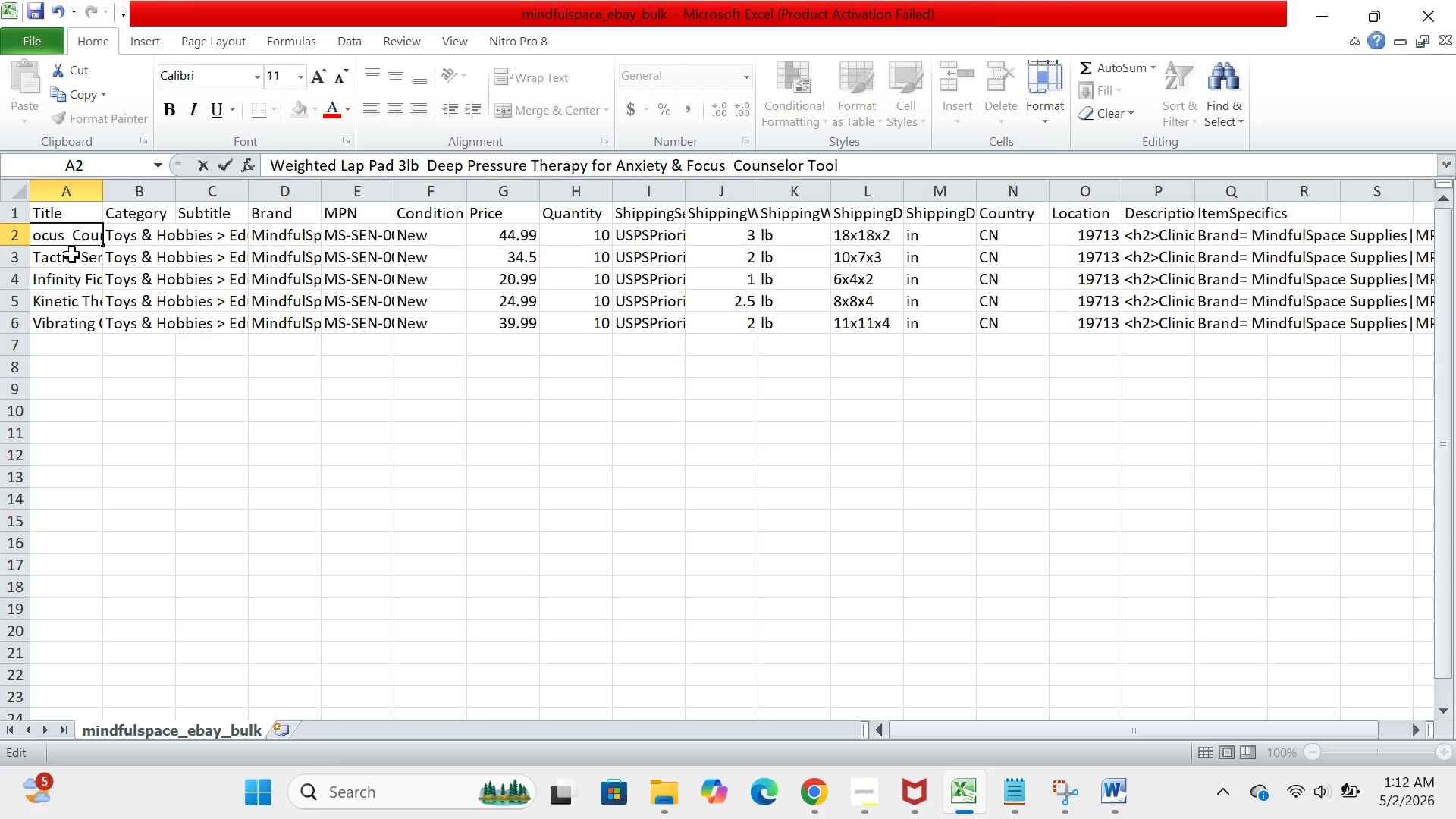 
left_click([72, 255])
 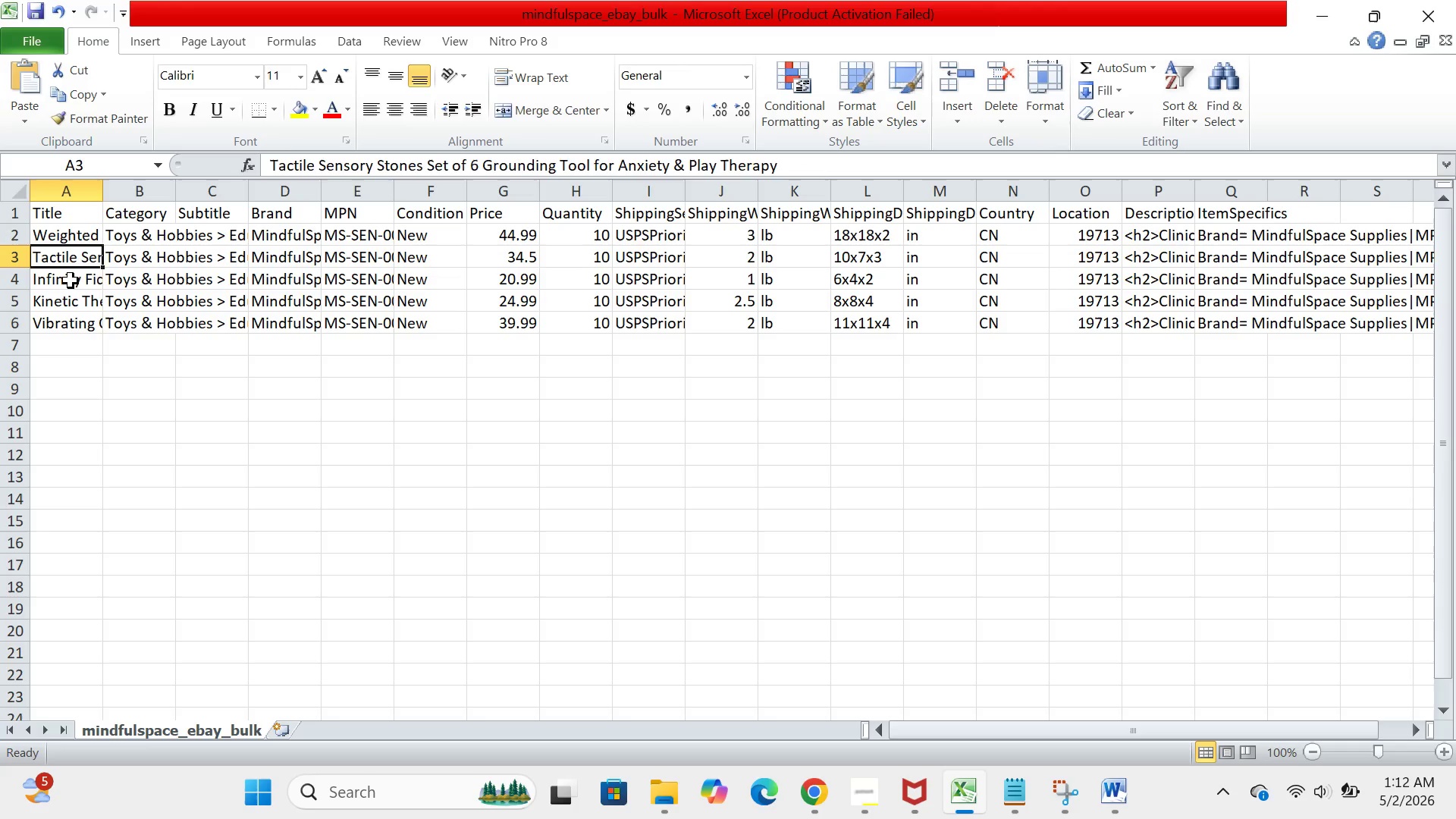 
left_click([71, 281])
 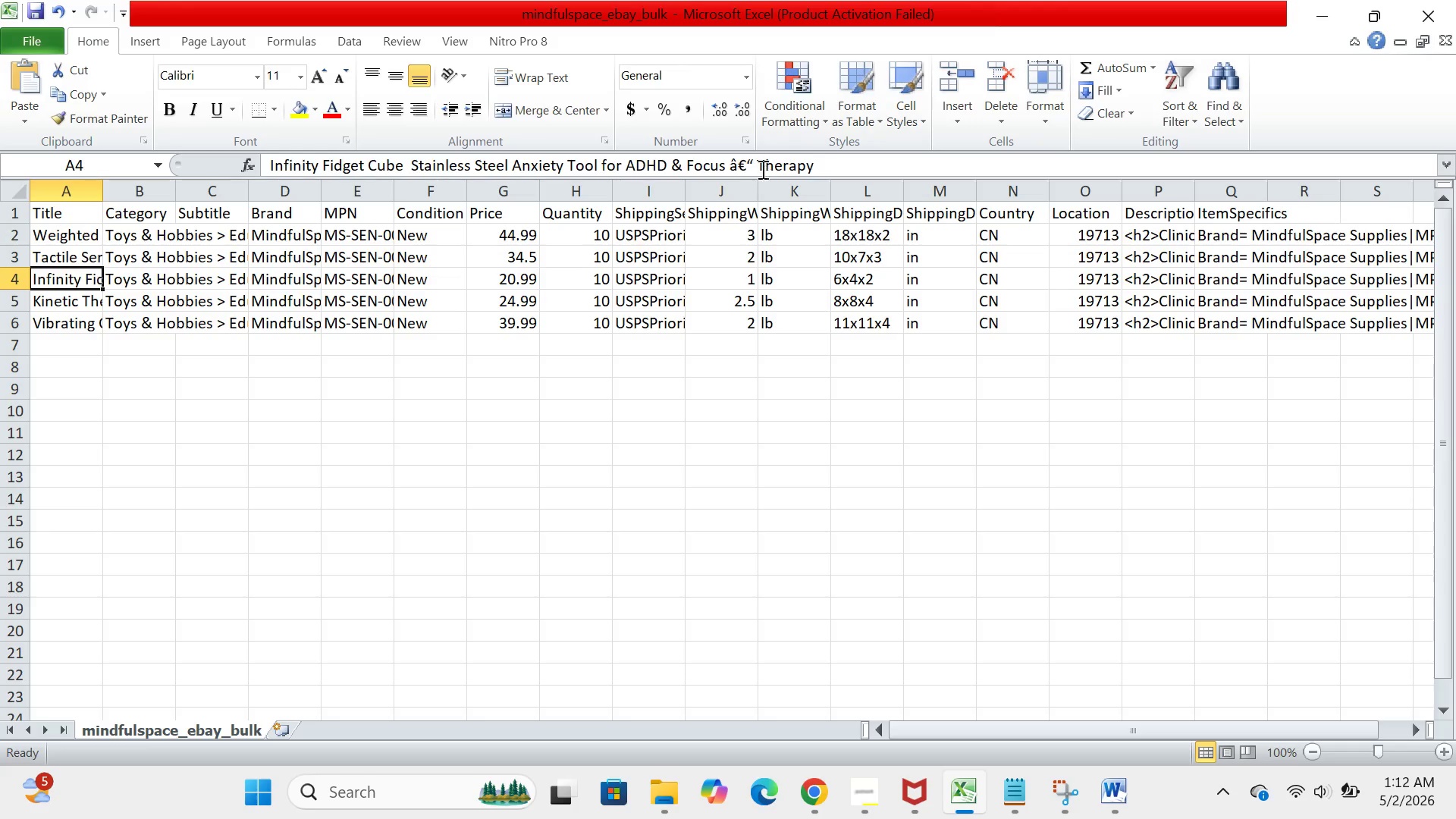 
left_click([759, 166])
 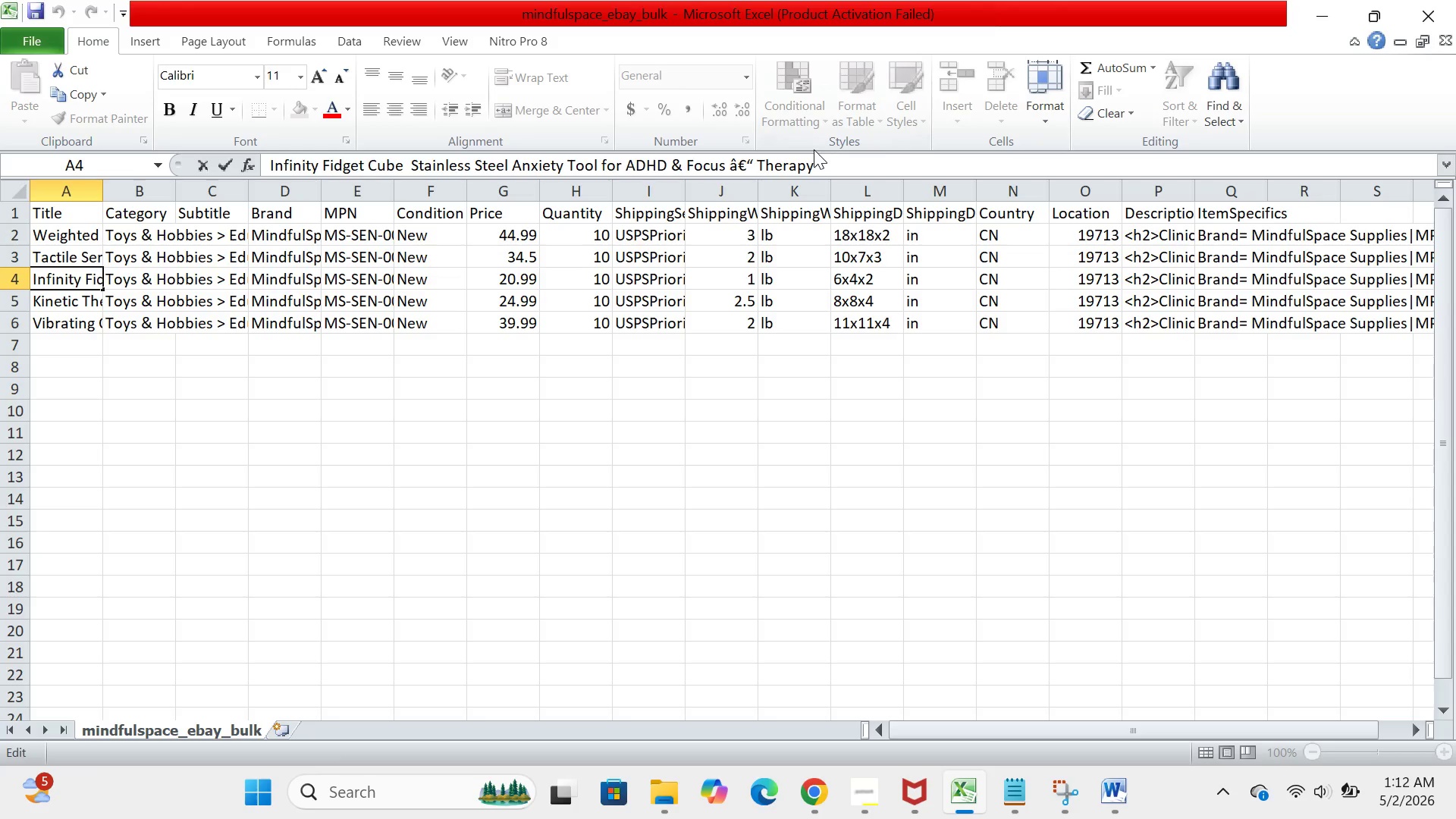 
key(Backspace)
 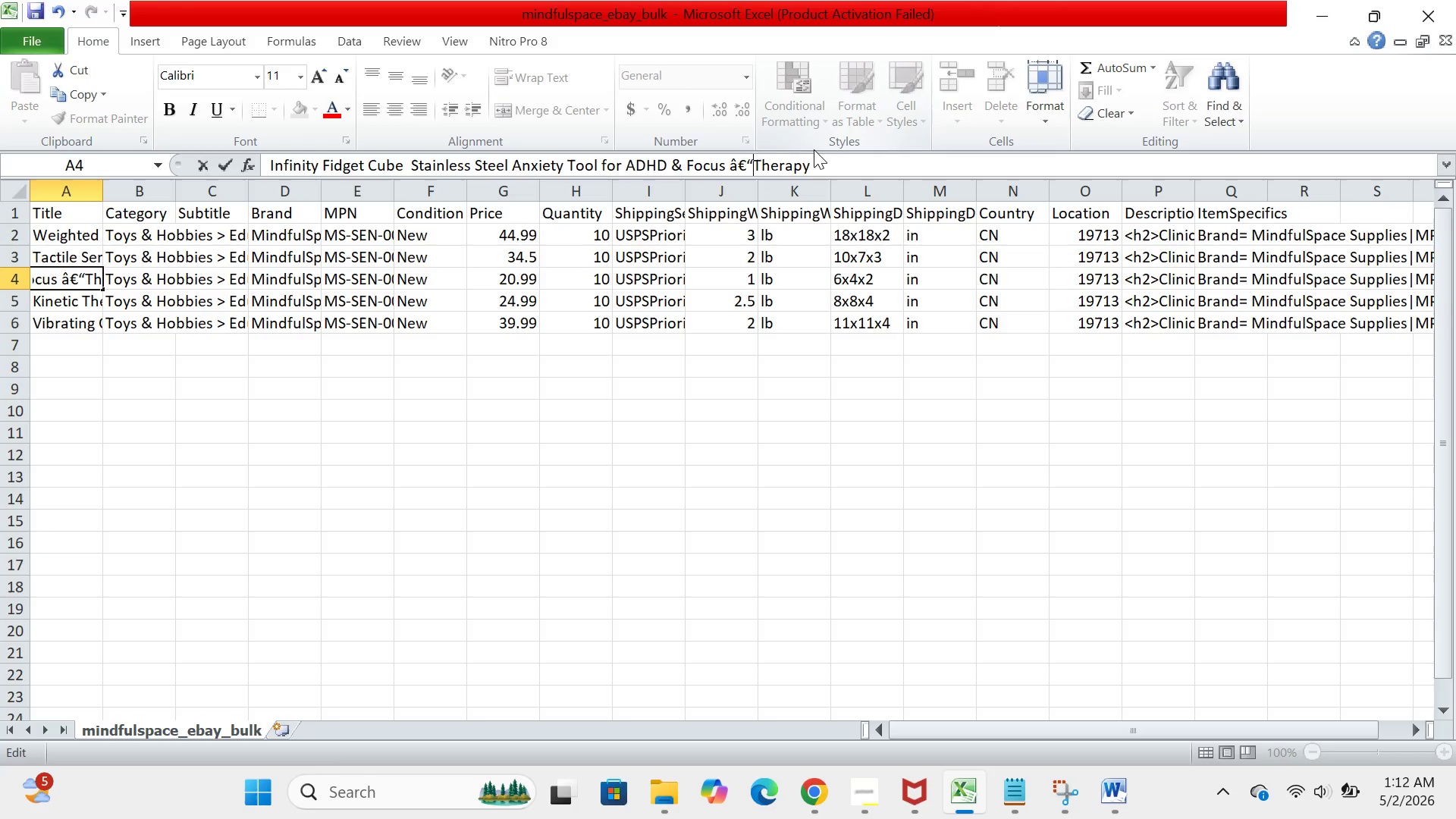 
key(Backspace)
 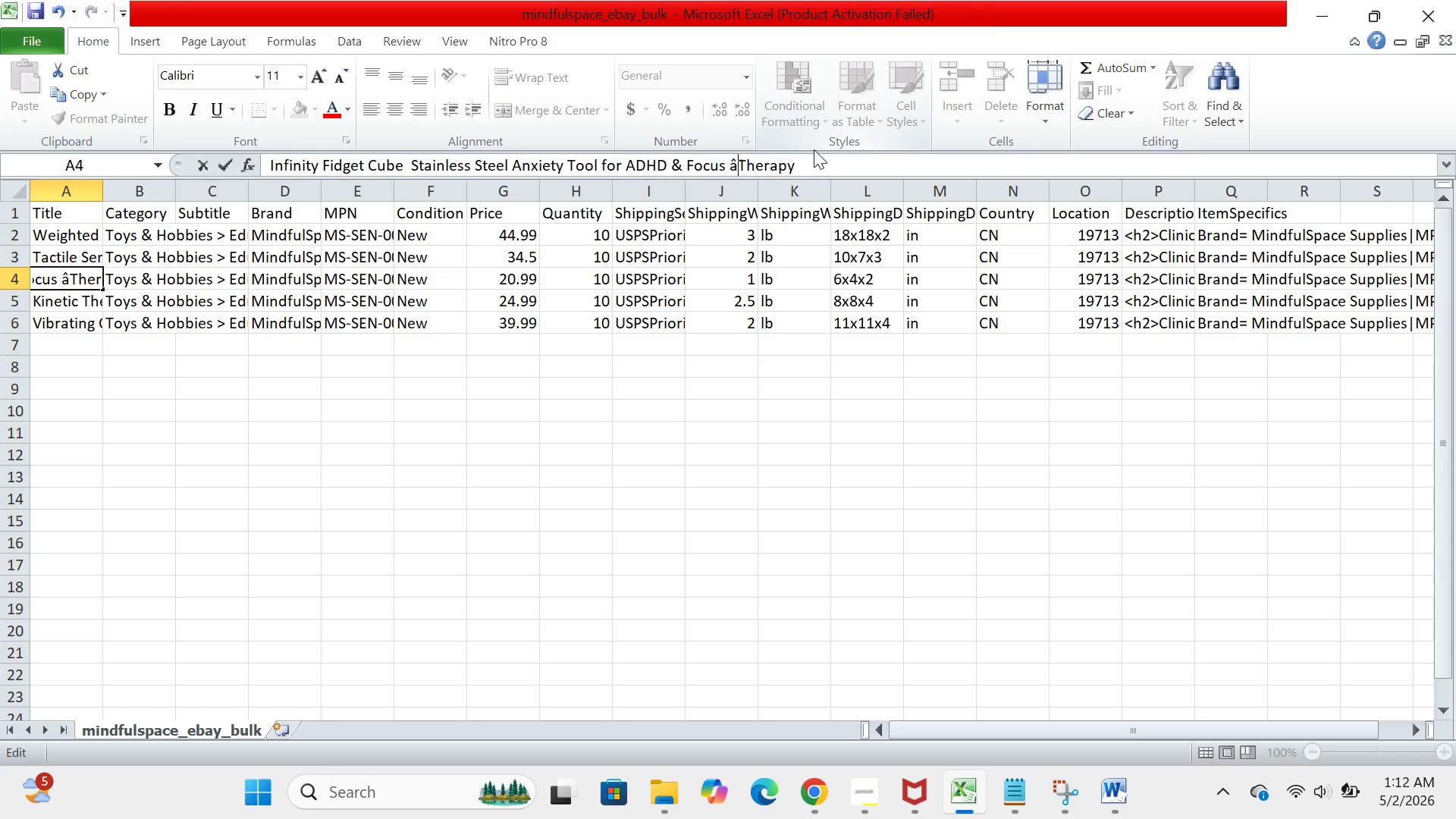 
key(Backspace)
 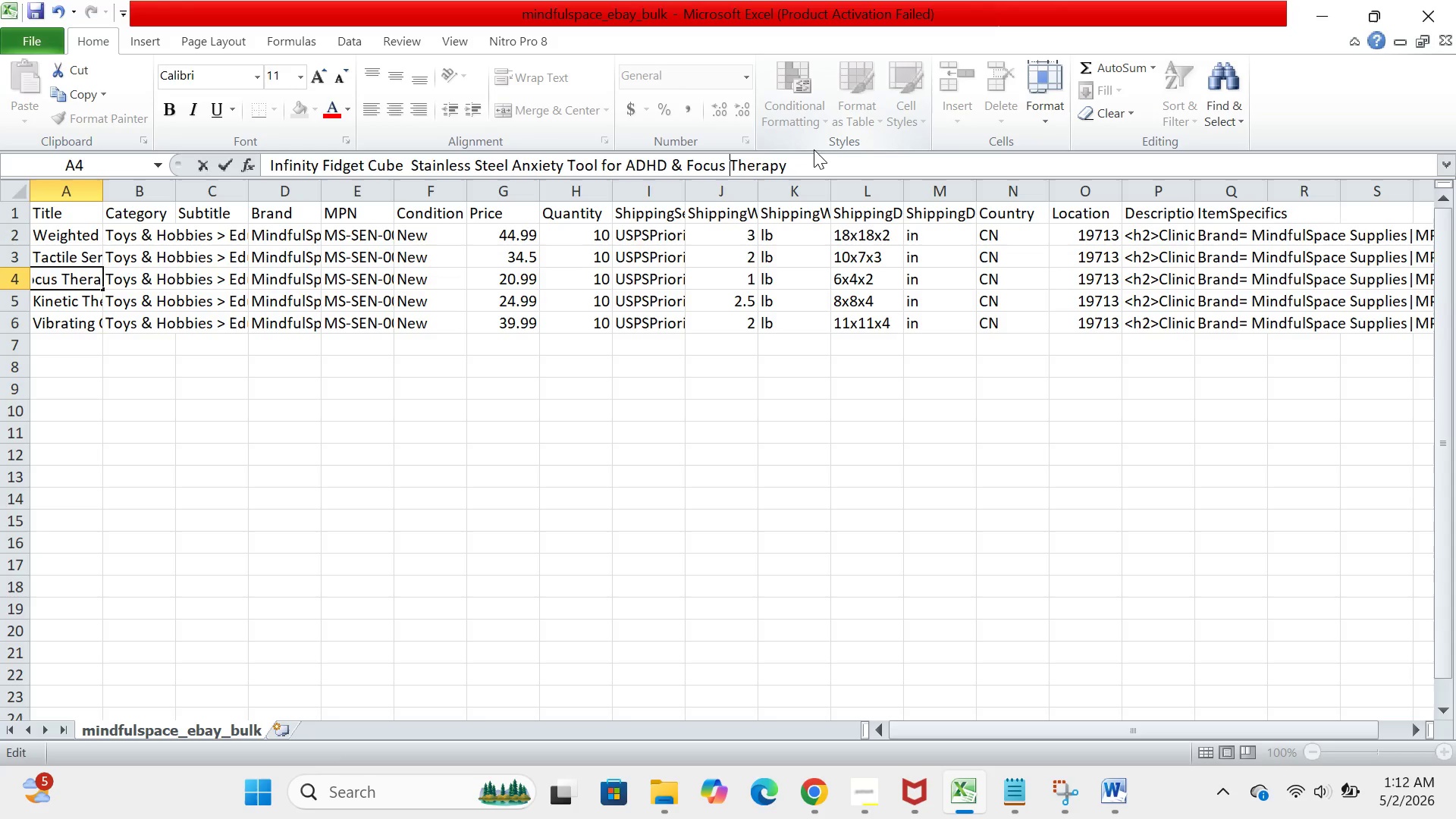 
key(Backspace)
 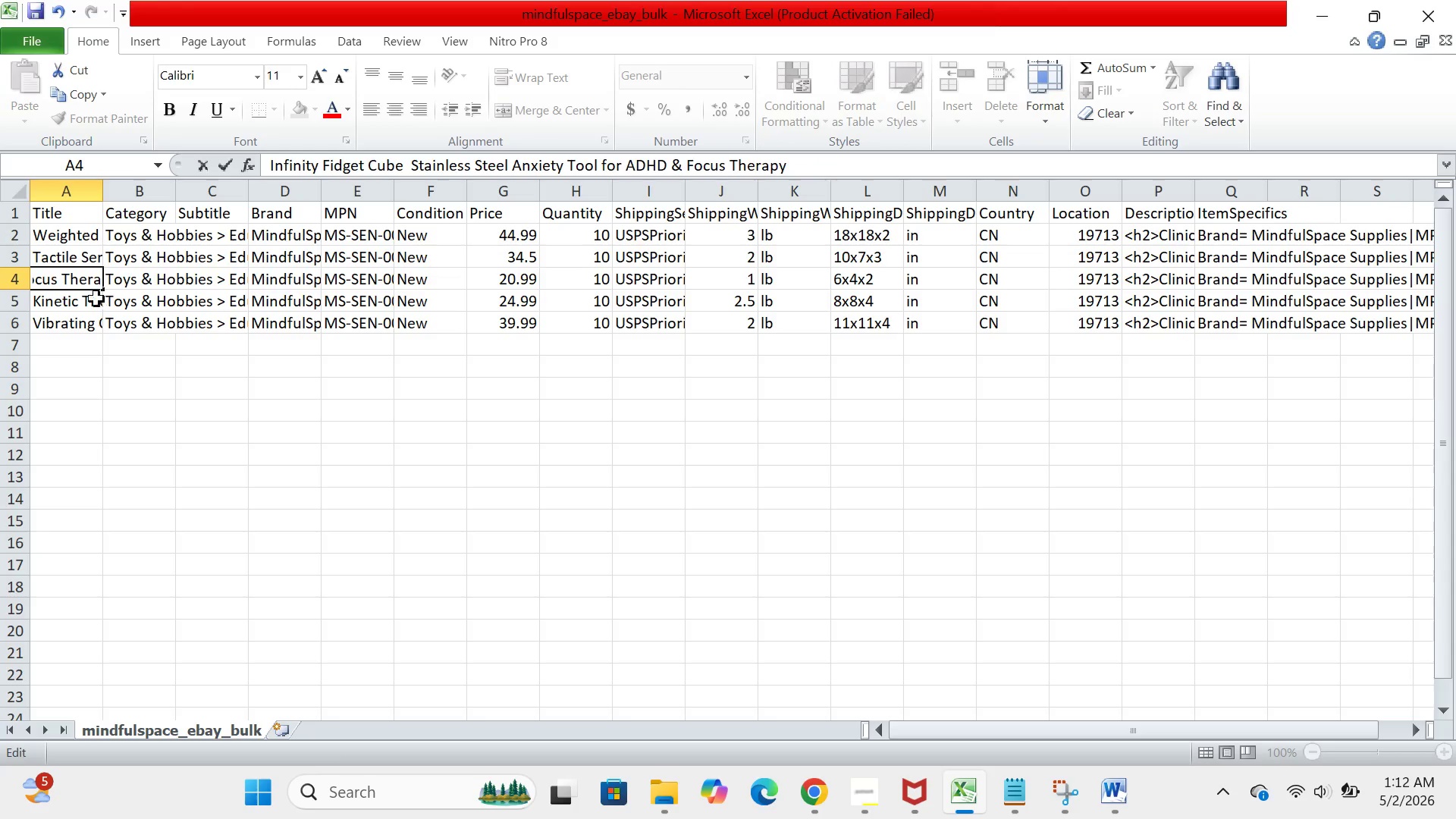 
left_click([83, 306])
 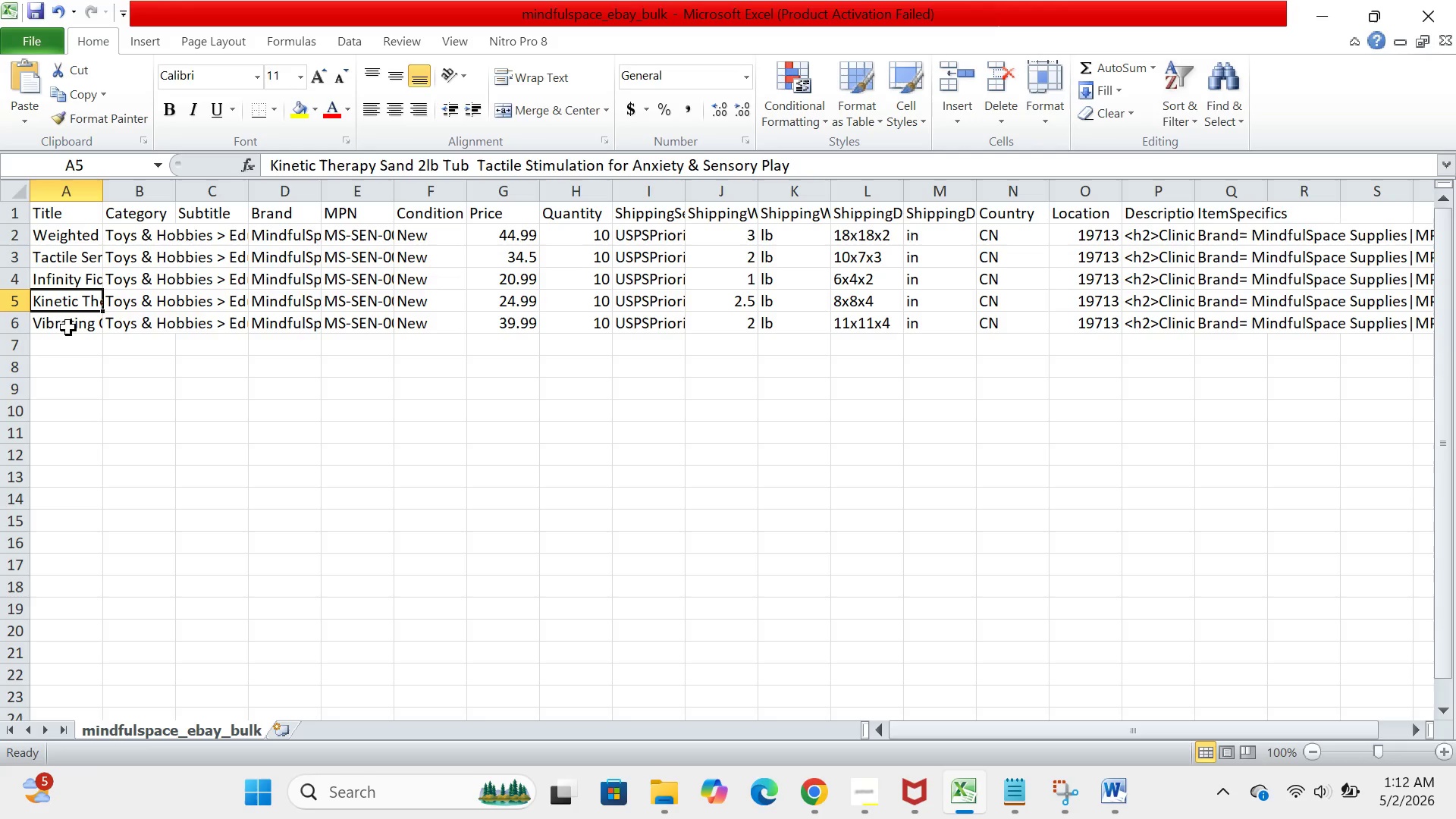 
left_click([67, 328])
 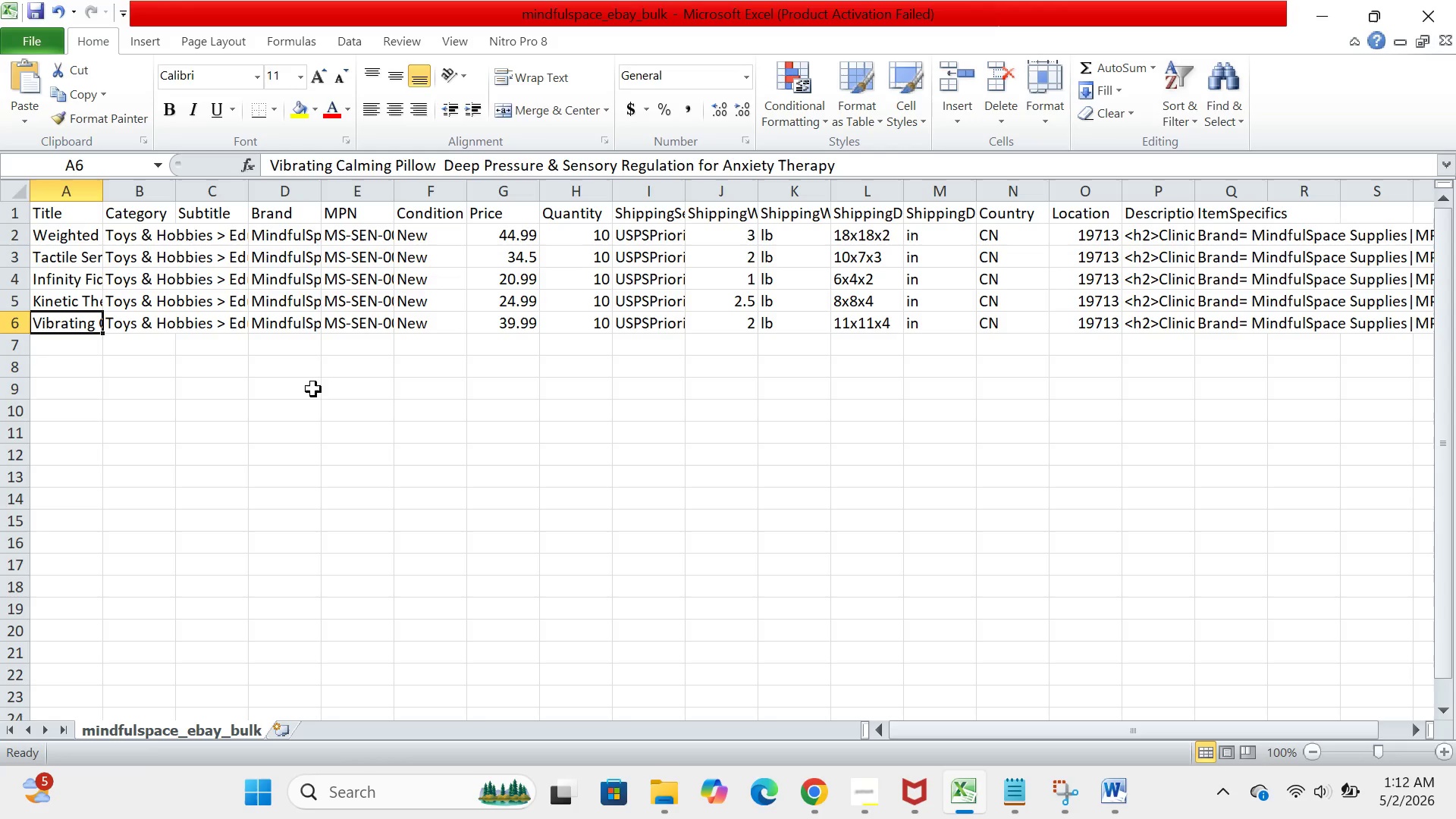 
left_click([313, 389])
 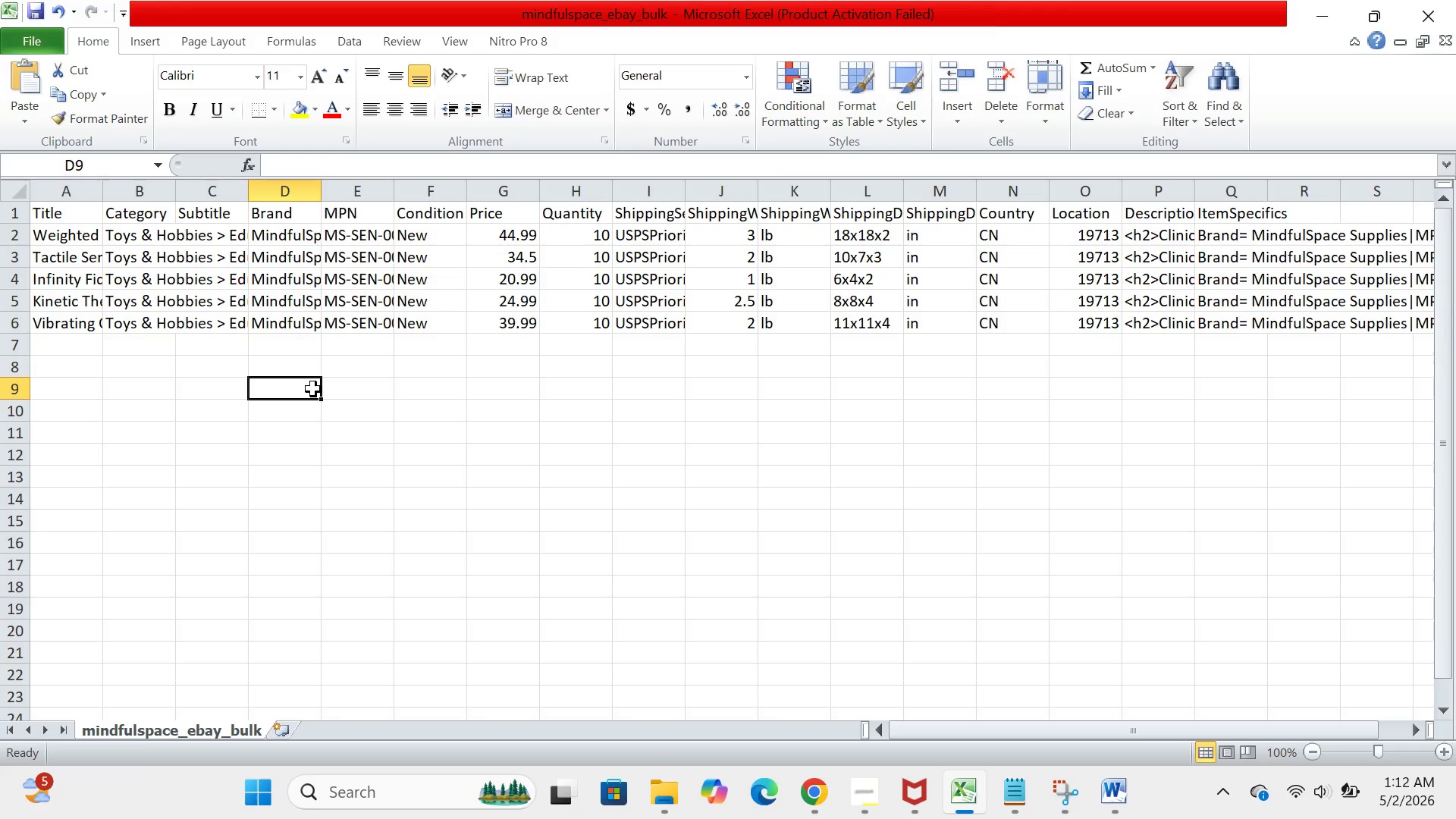 
hold_key(key=ControlLeft, duration=1.17)
 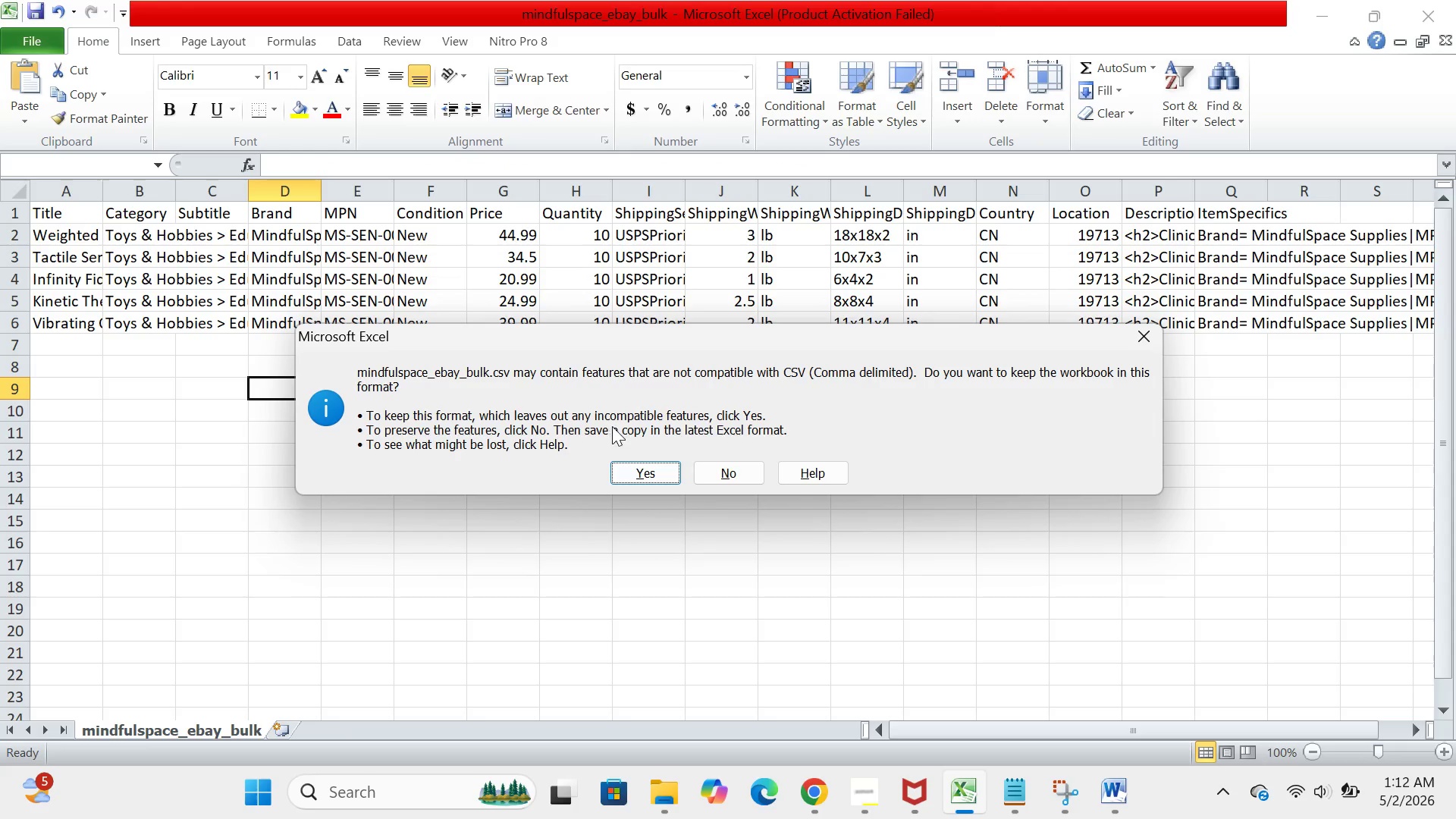 
hold_key(key=S, duration=0.59)
 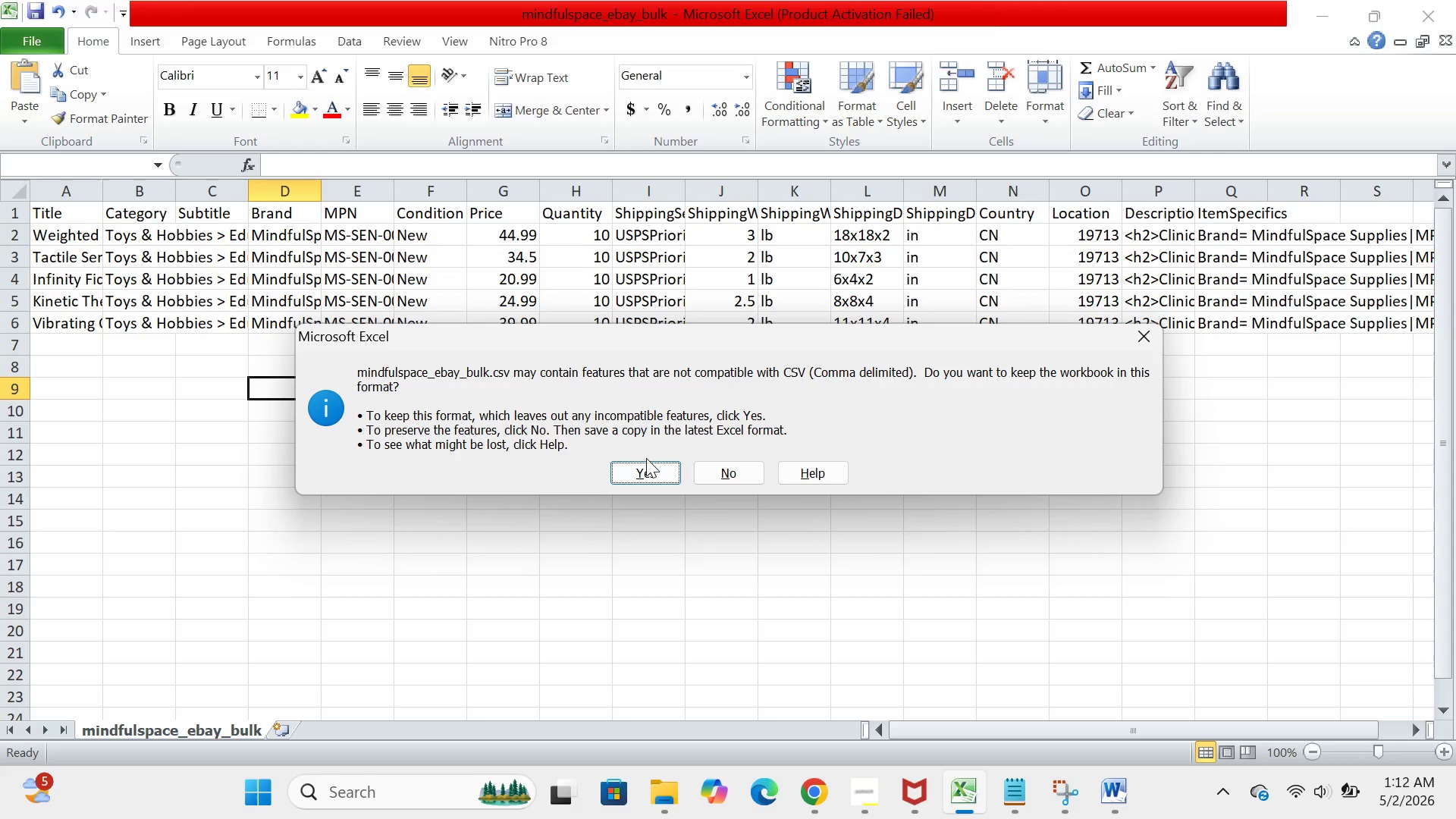 
left_click_drag(start_coordinate=[646, 460], to_coordinate=[644, 476])
 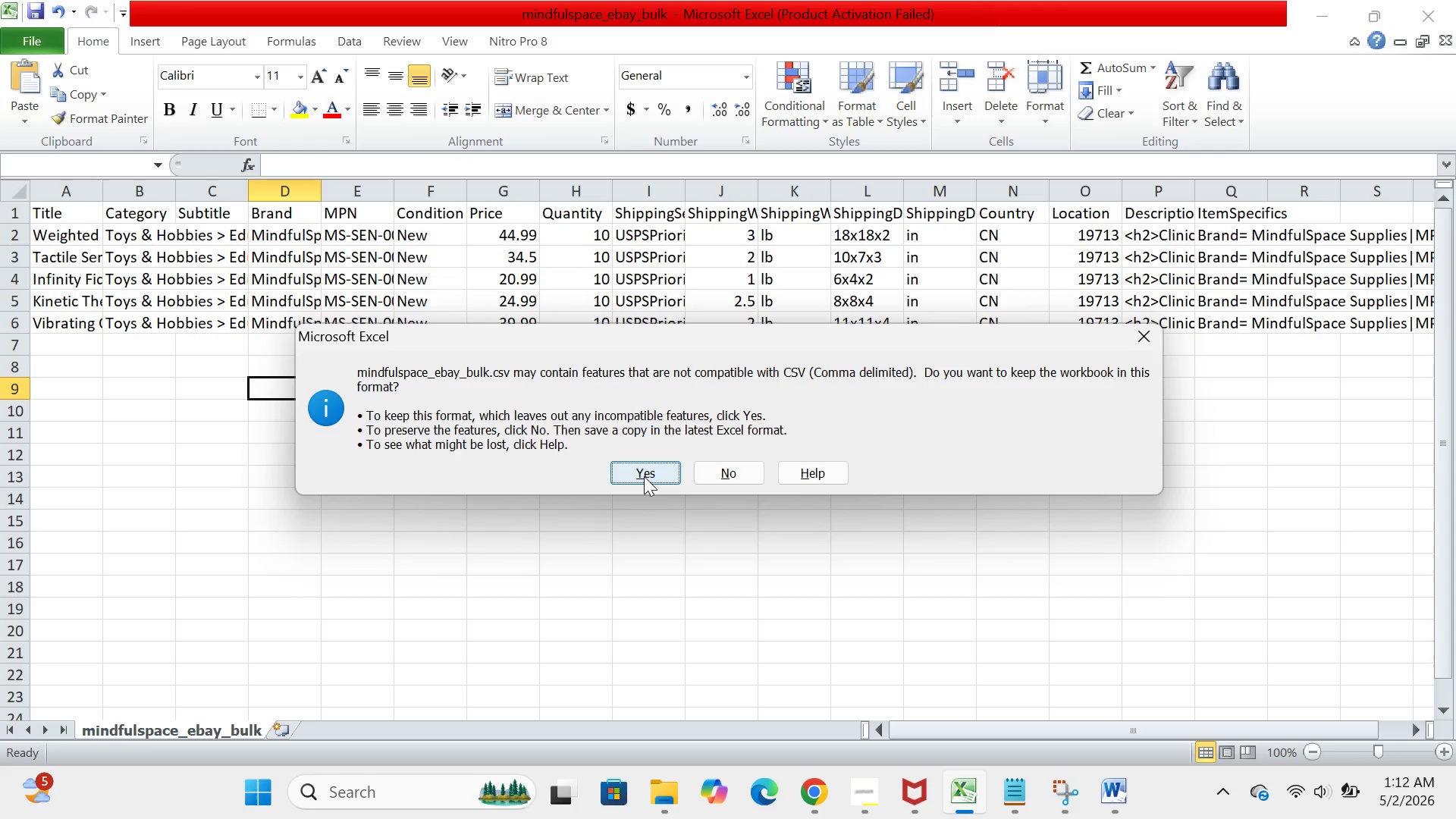 
left_click([644, 476])
 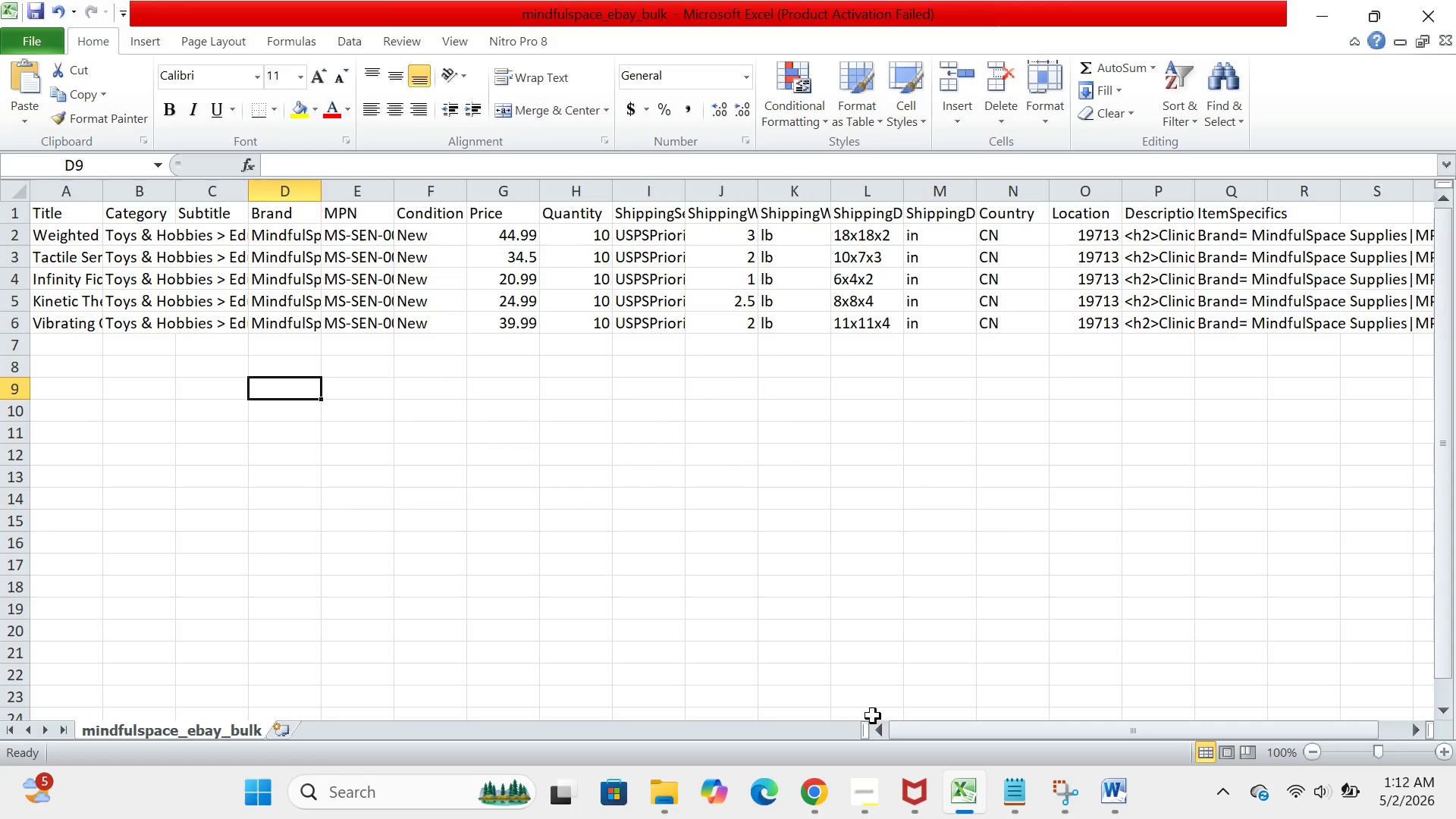 
double_click([873, 728])
 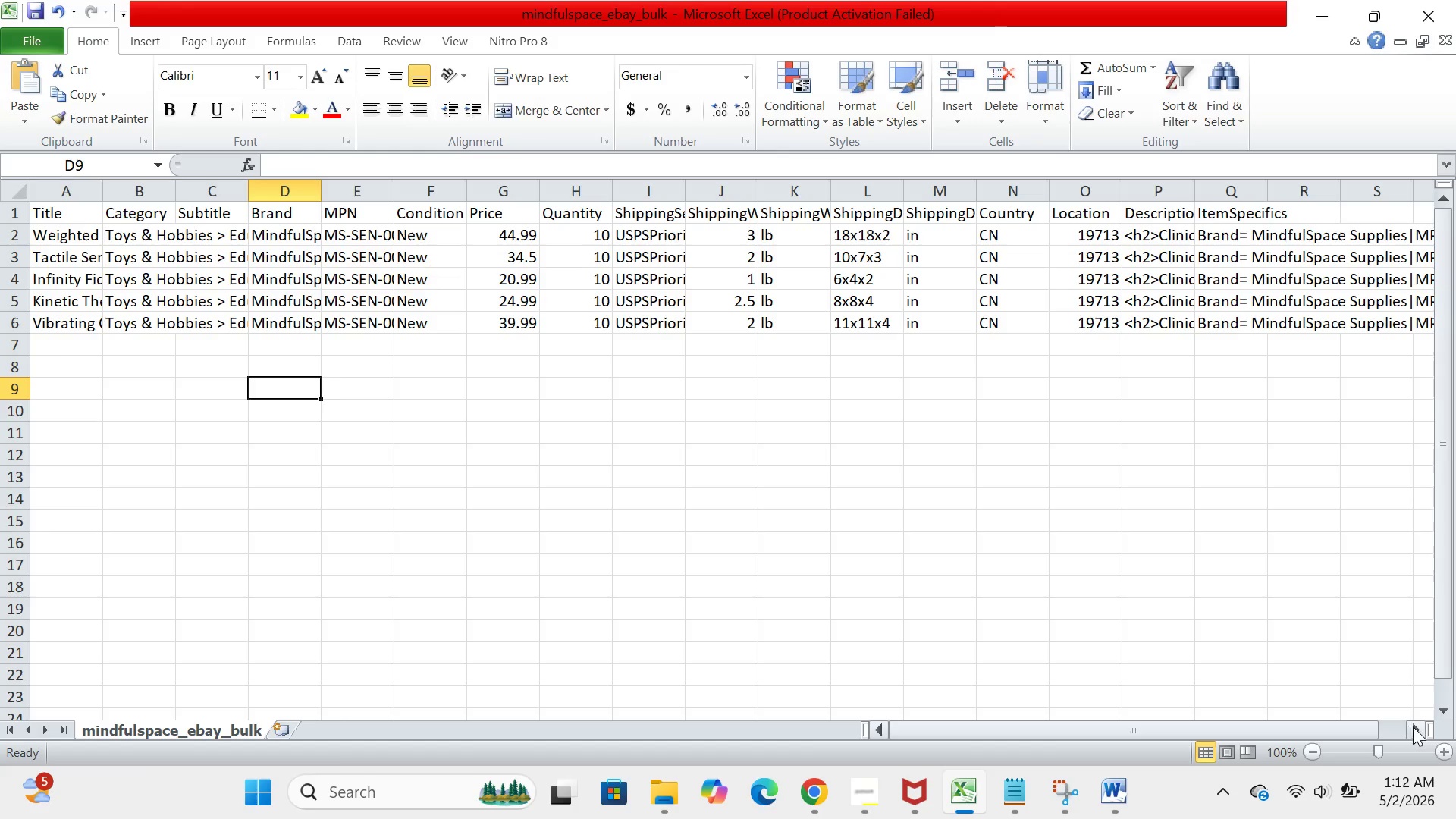 
double_click([1422, 722])
 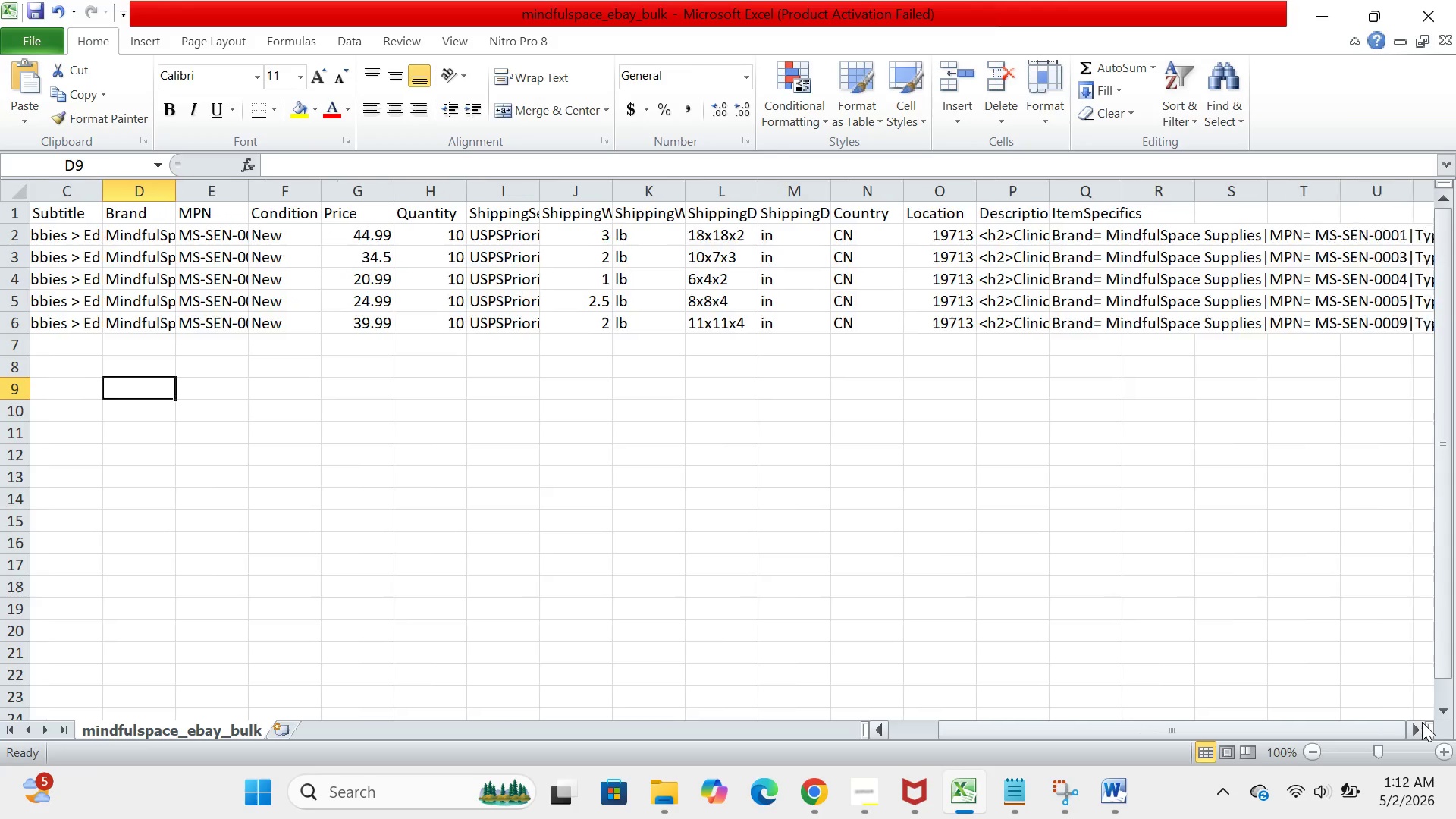 
triple_click([1422, 722])
 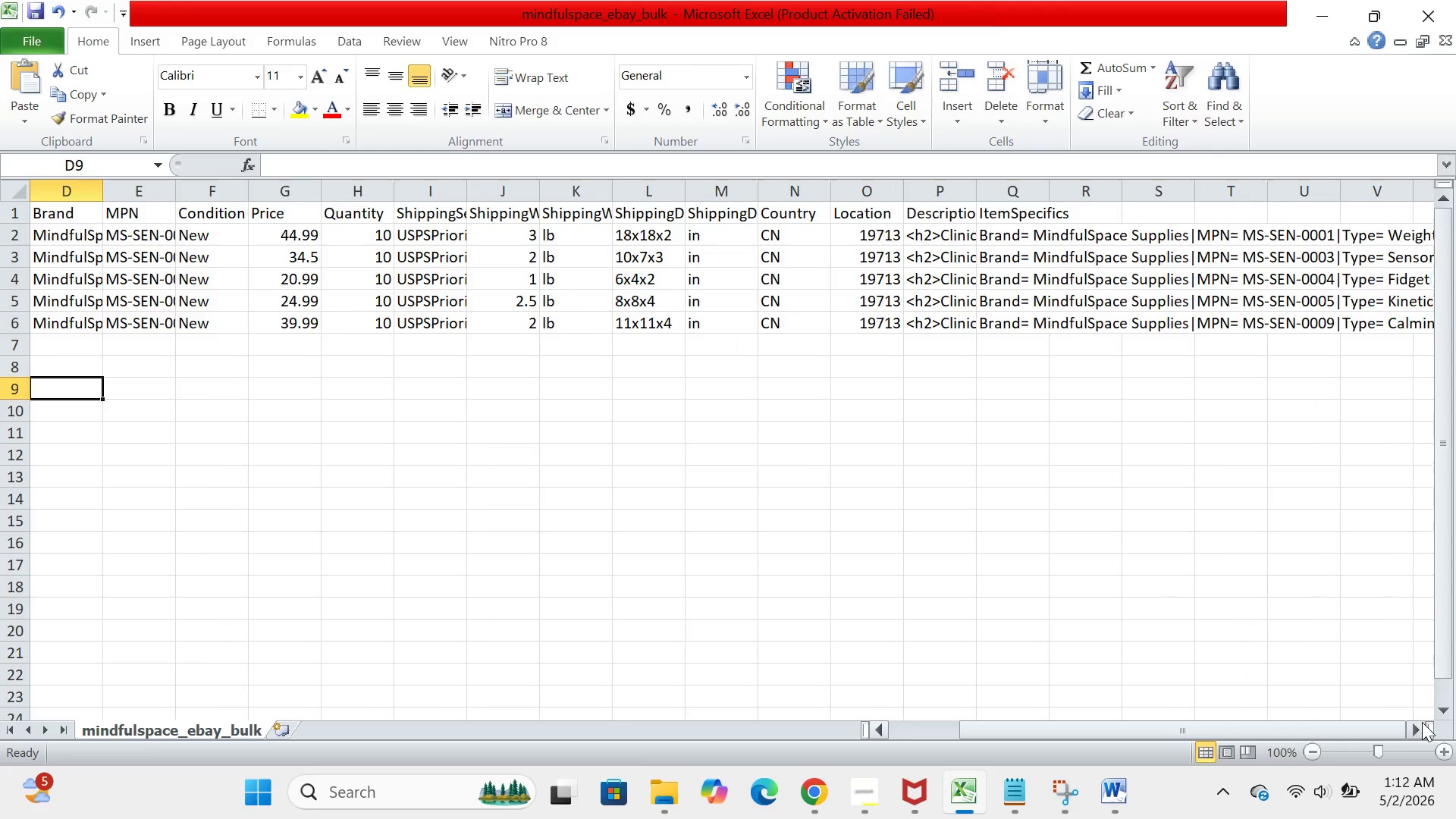 
triple_click([1422, 722])
 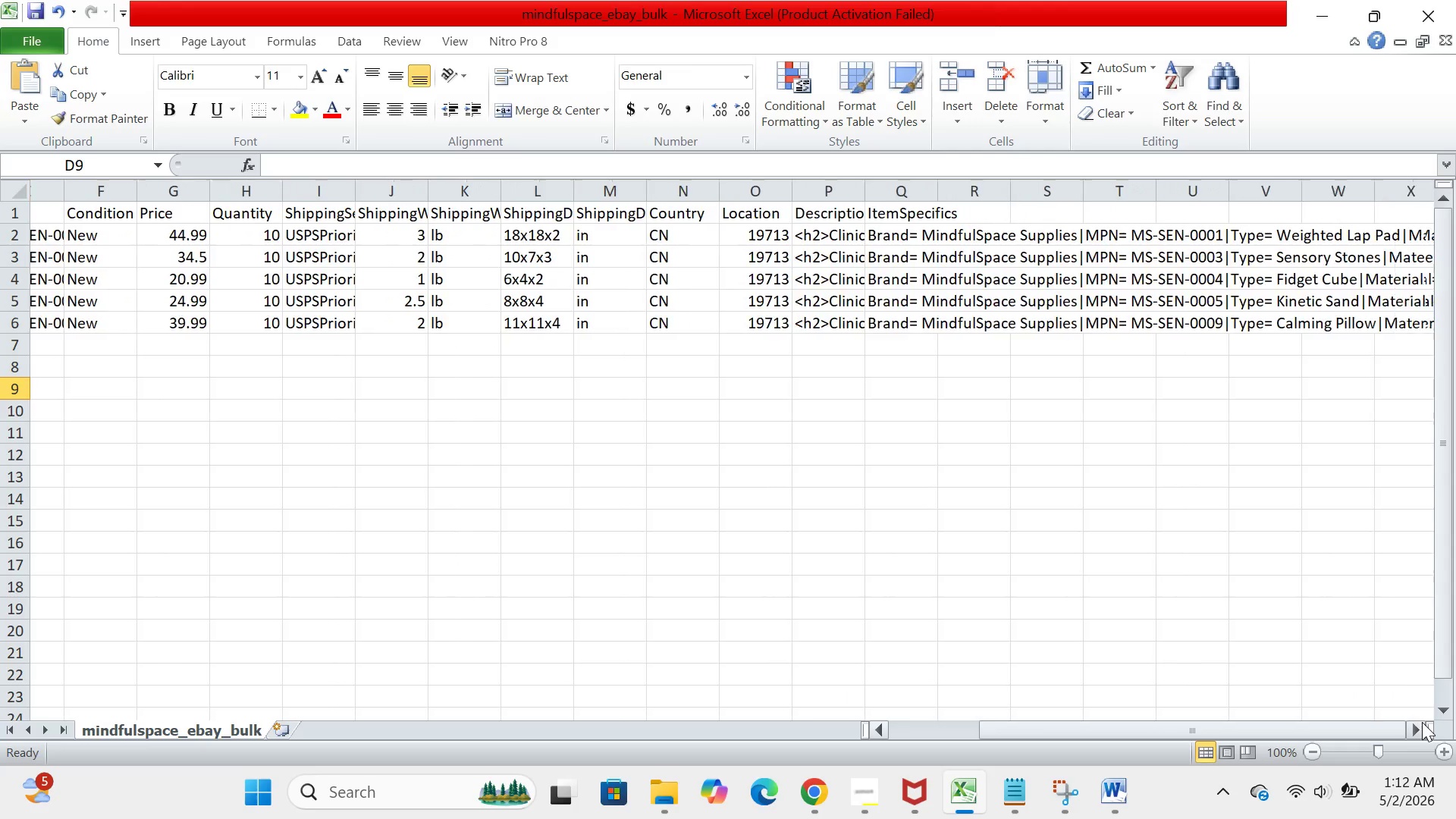 
triple_click([1422, 722])
 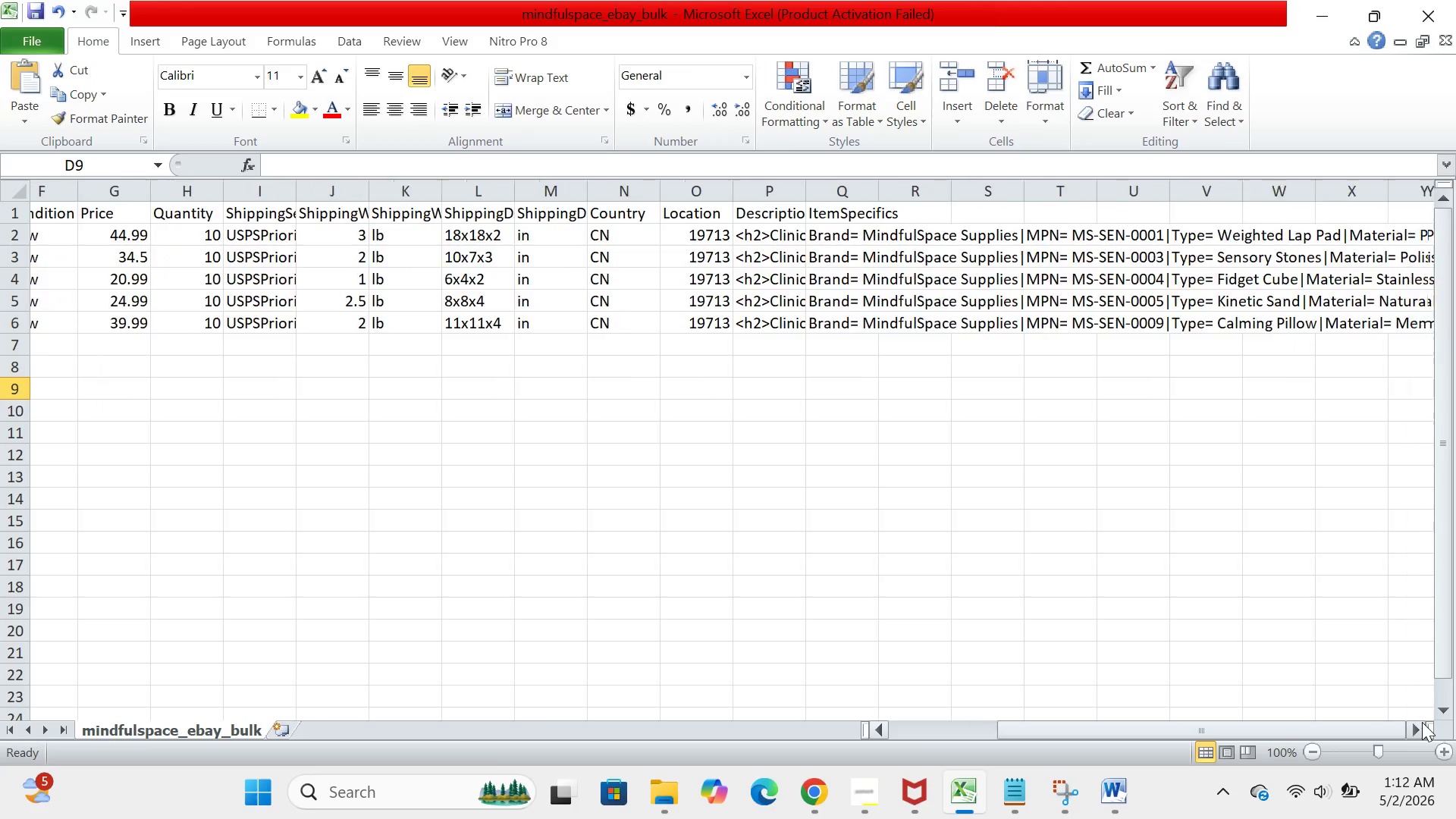 
triple_click([1422, 722])
 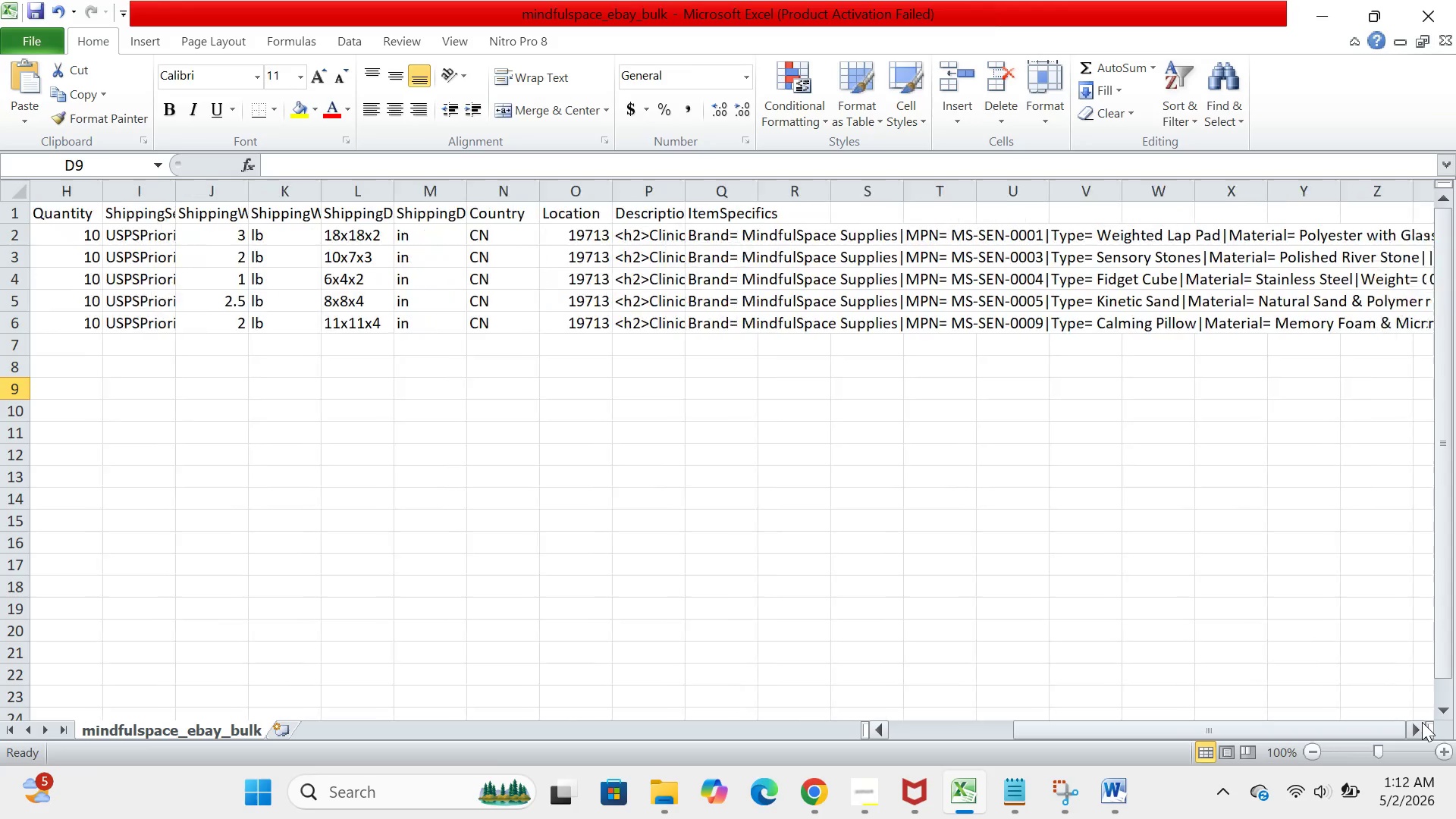 
triple_click([1422, 722])
 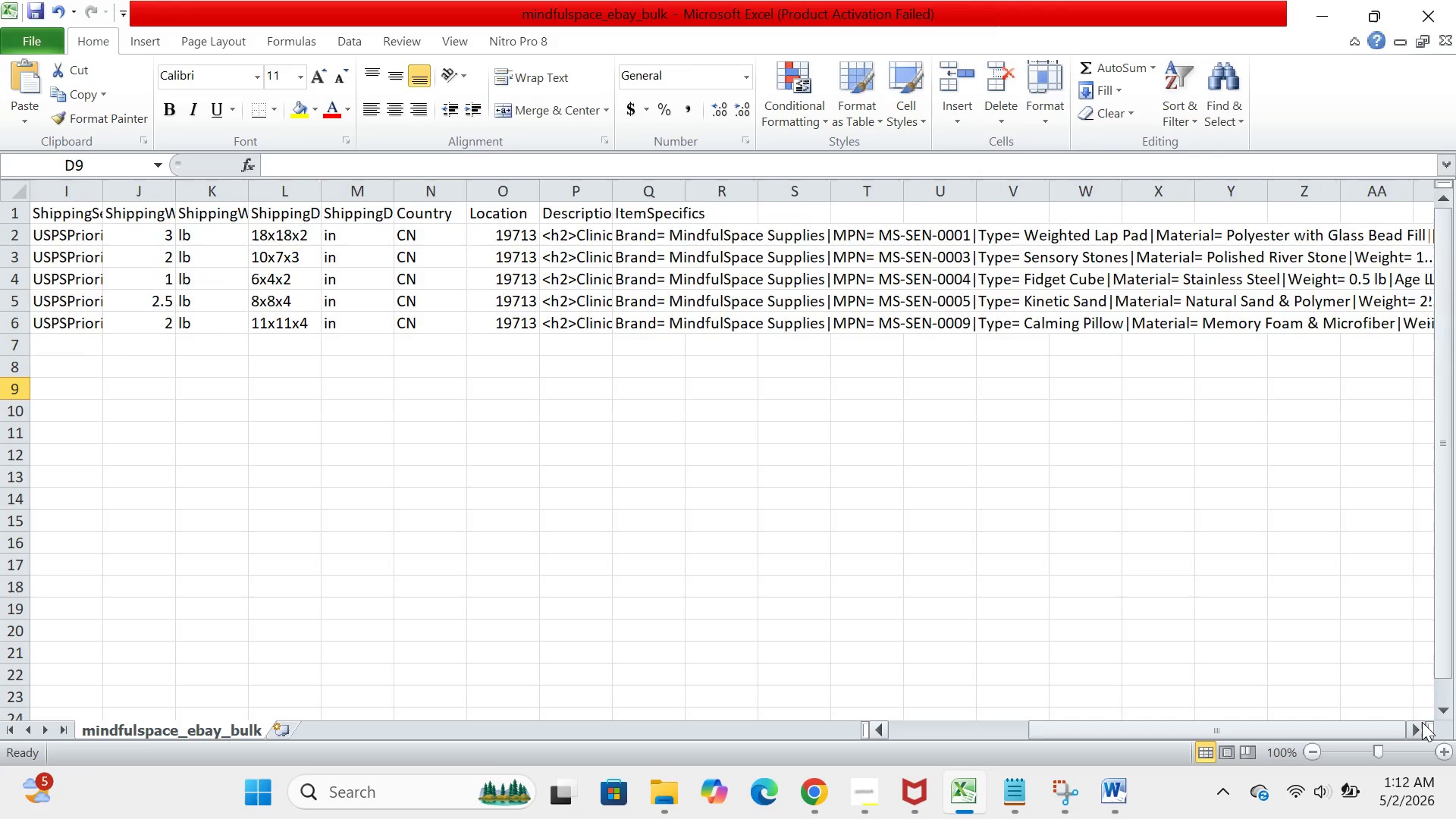 
triple_click([1422, 722])
 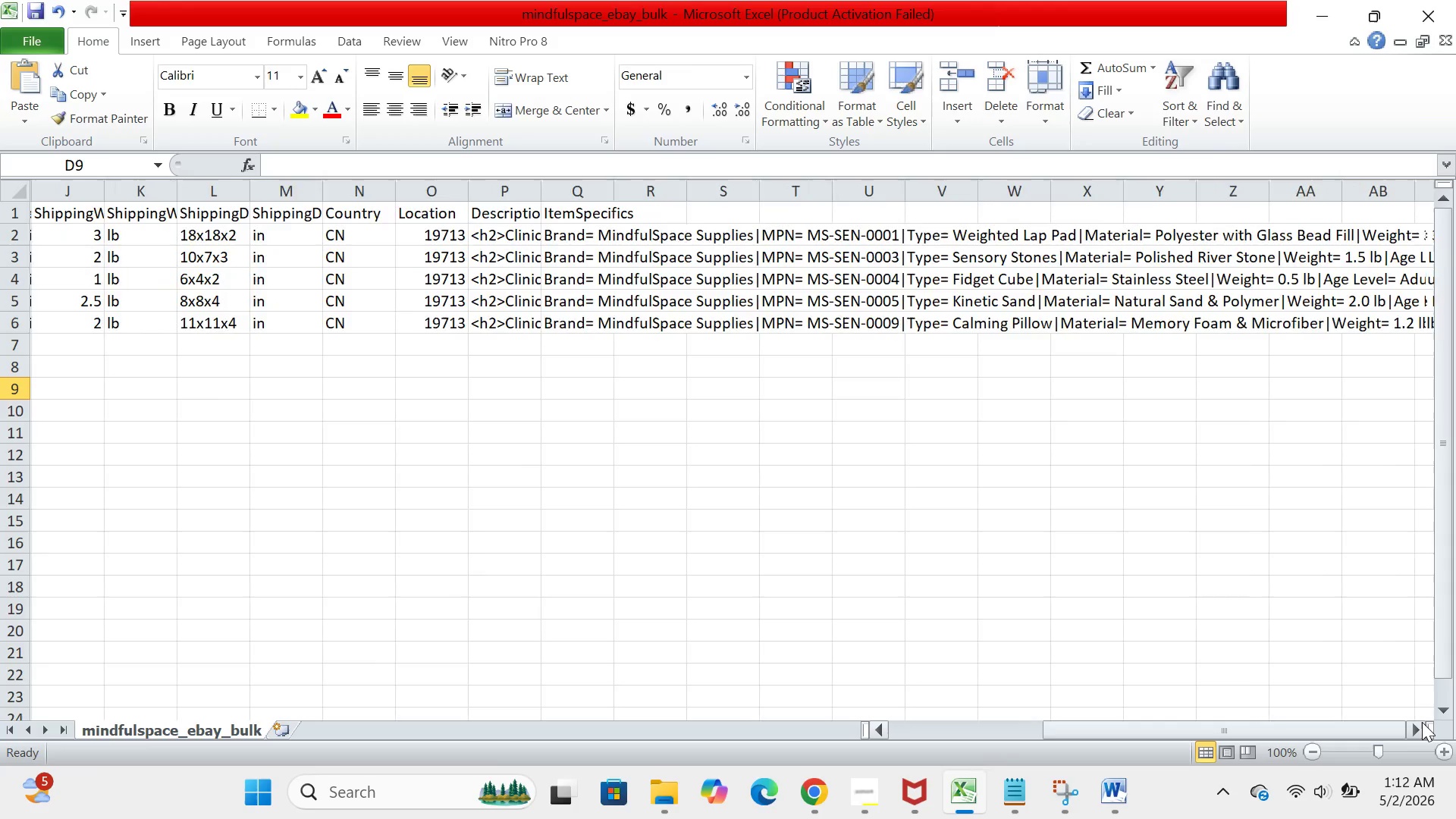 
triple_click([1422, 722])
 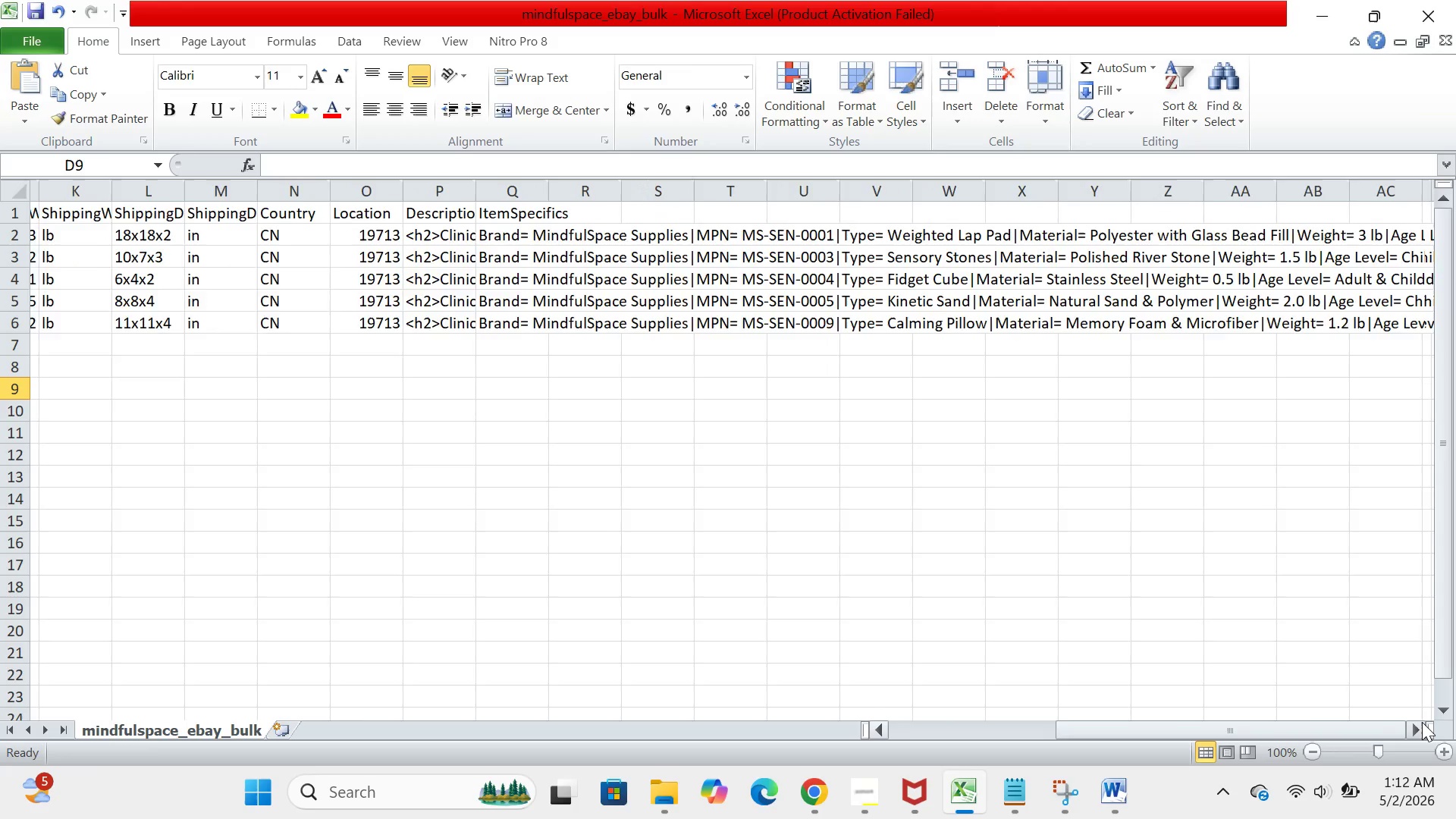 
triple_click([1422, 722])
 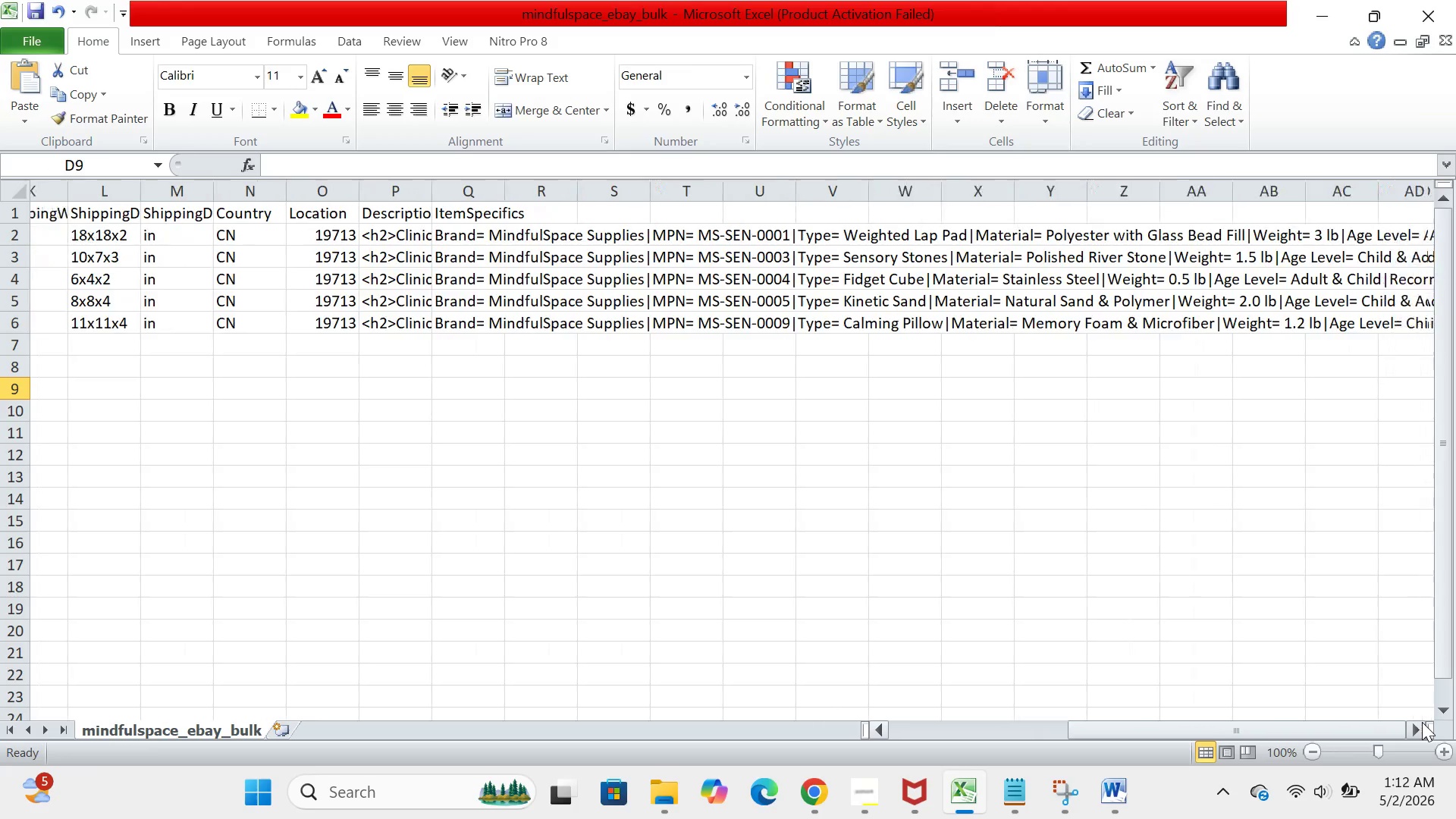 
triple_click([1422, 722])
 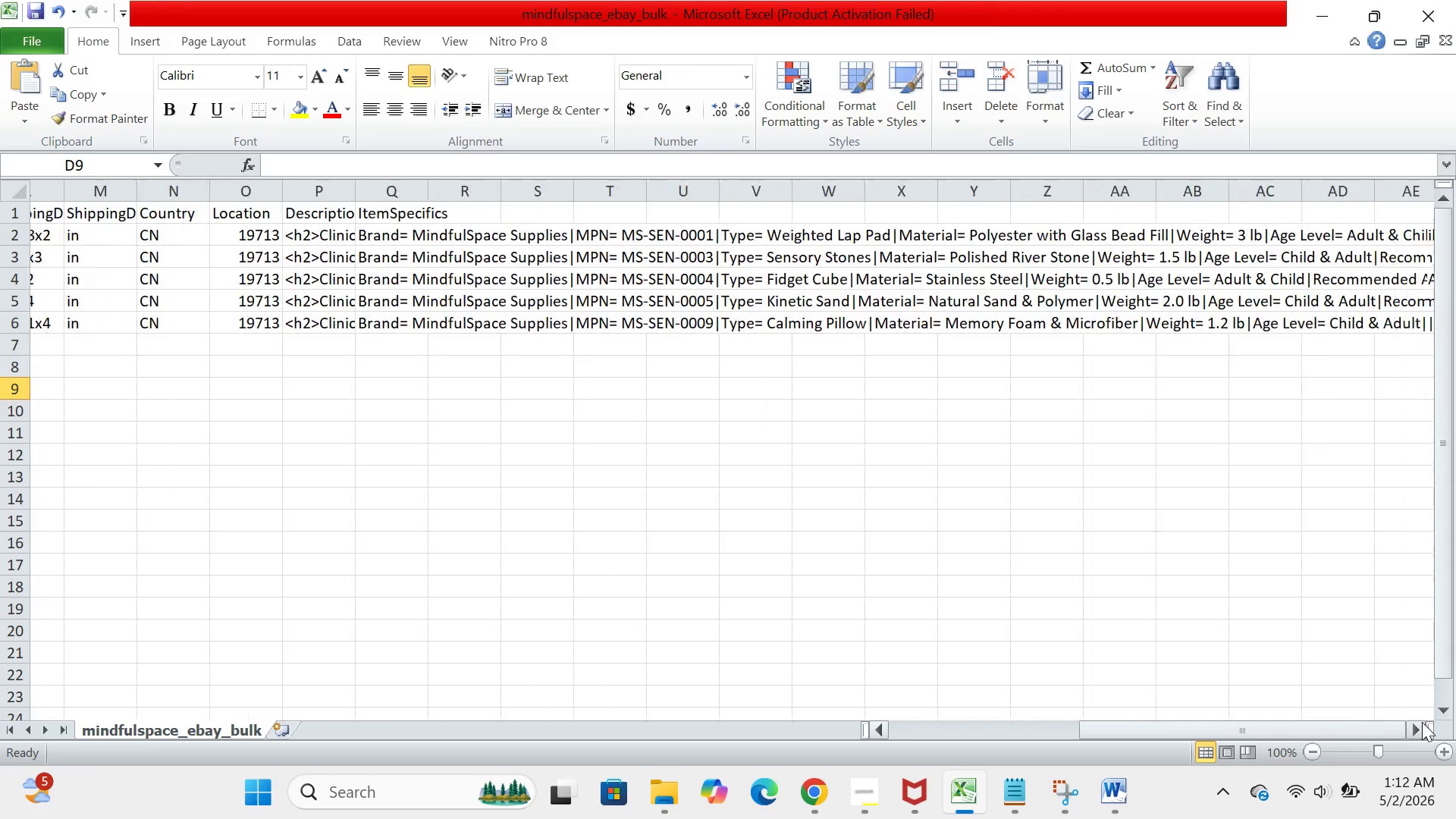 
triple_click([1422, 722])
 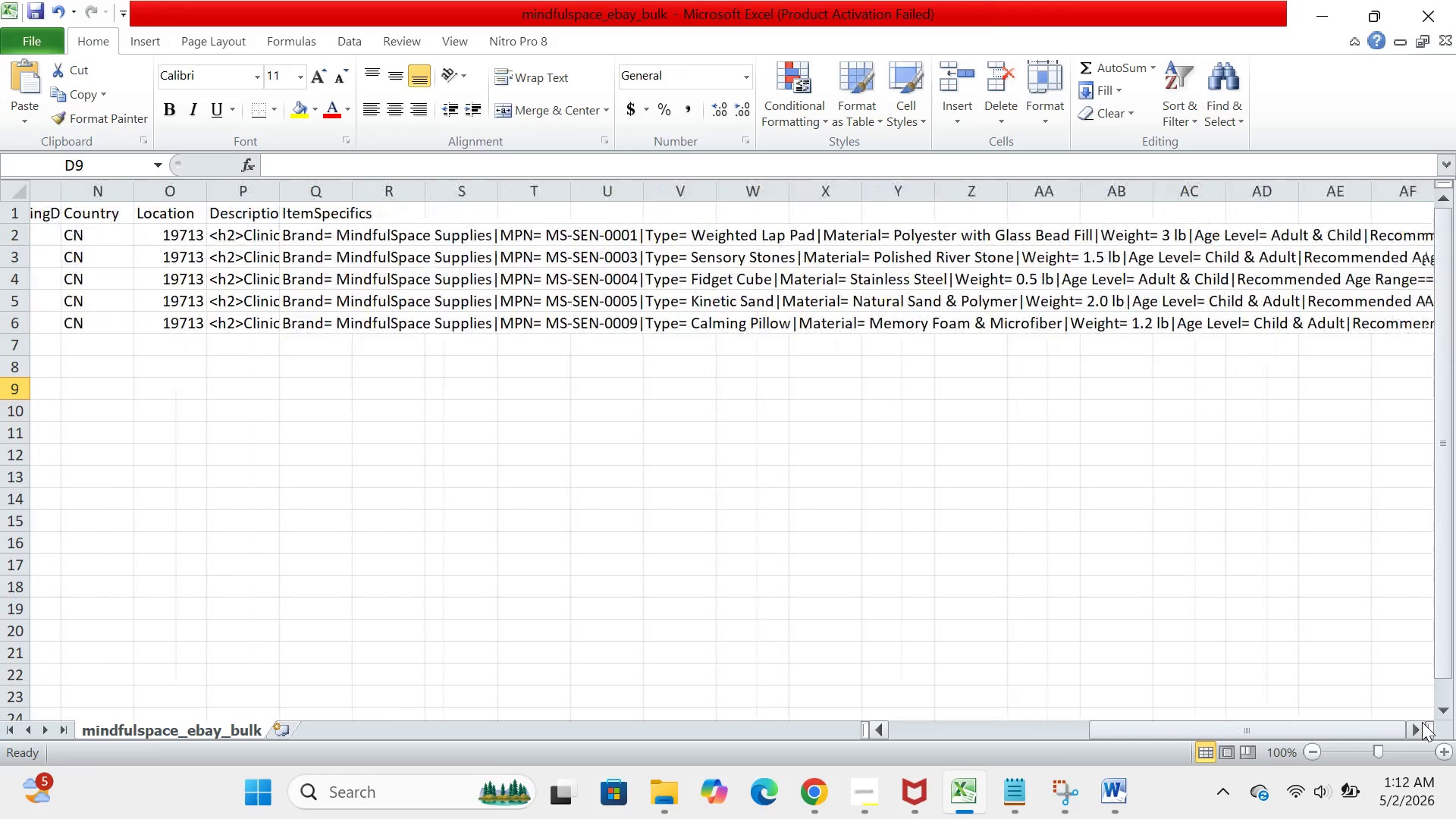 
triple_click([1422, 722])
 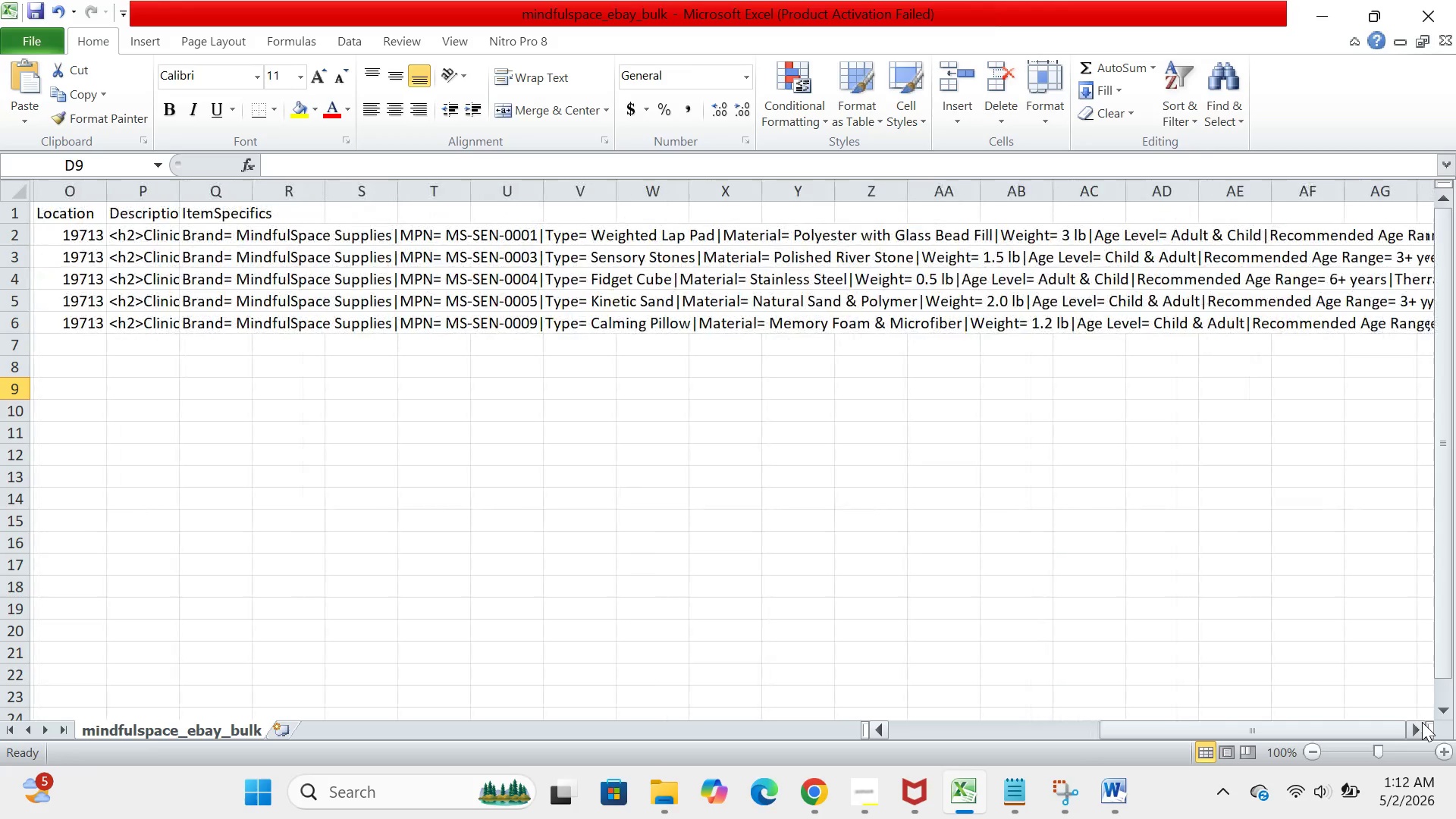 
triple_click([1422, 722])
 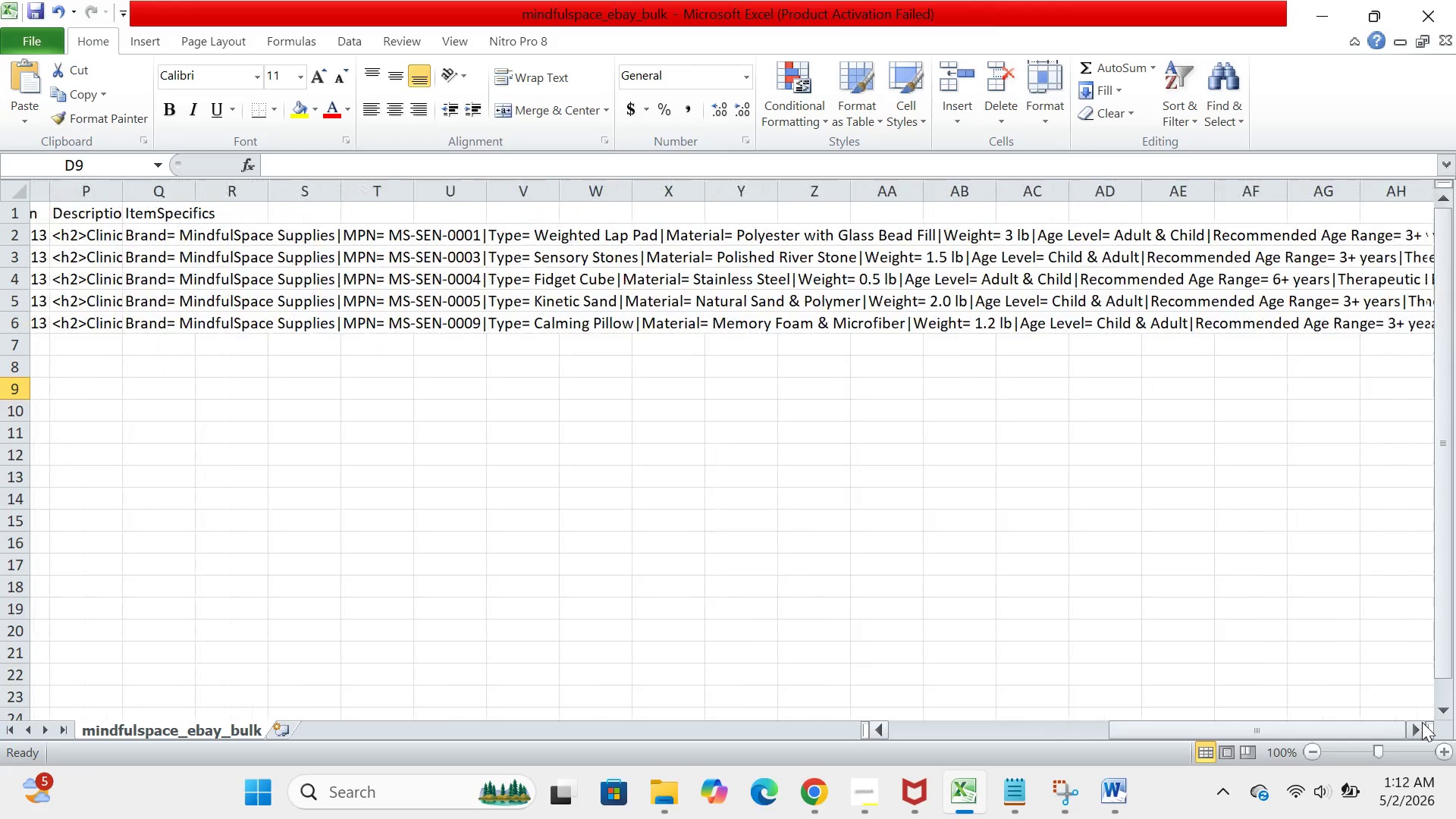 
triple_click([1422, 722])
 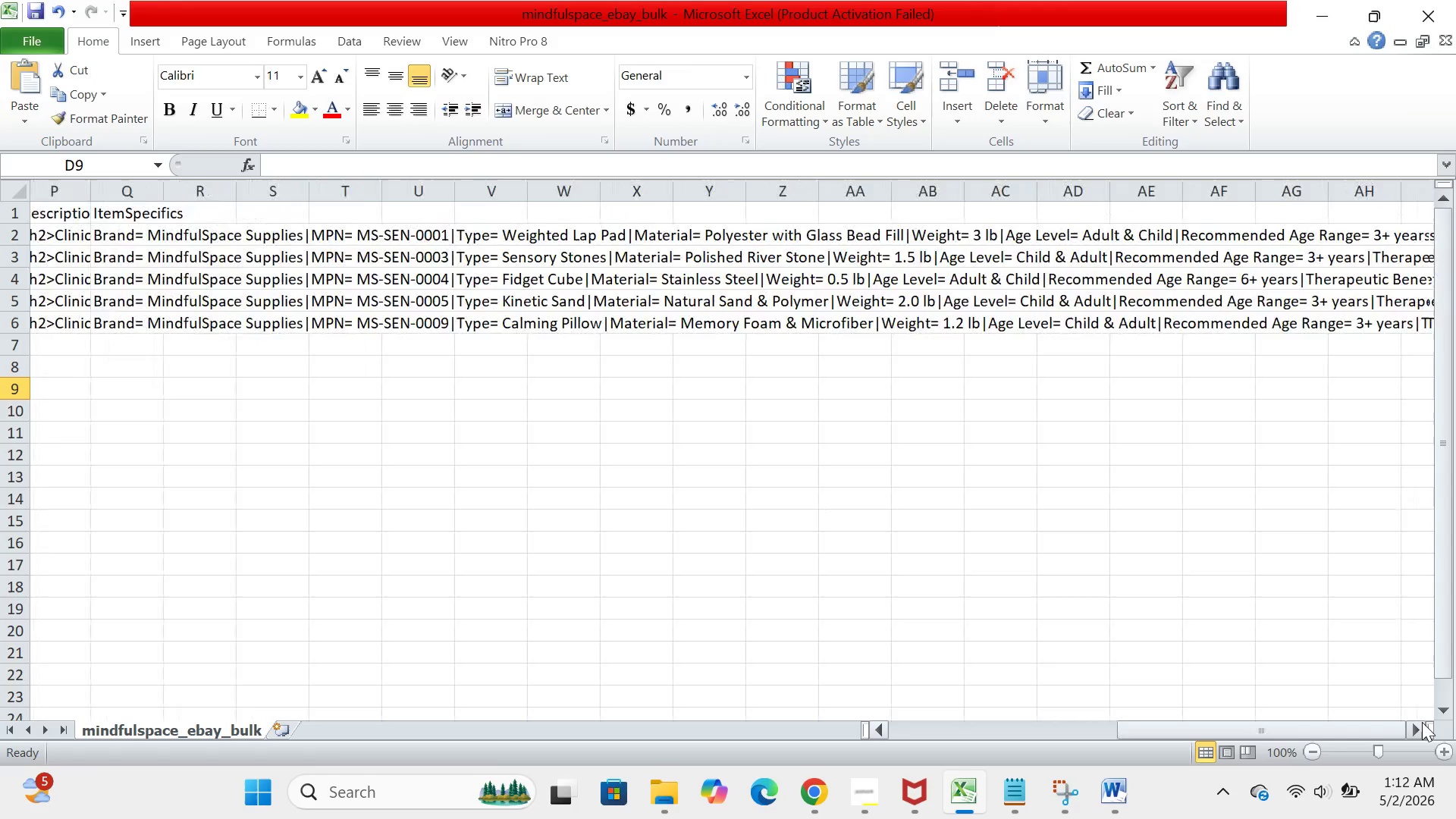 
triple_click([1422, 722])
 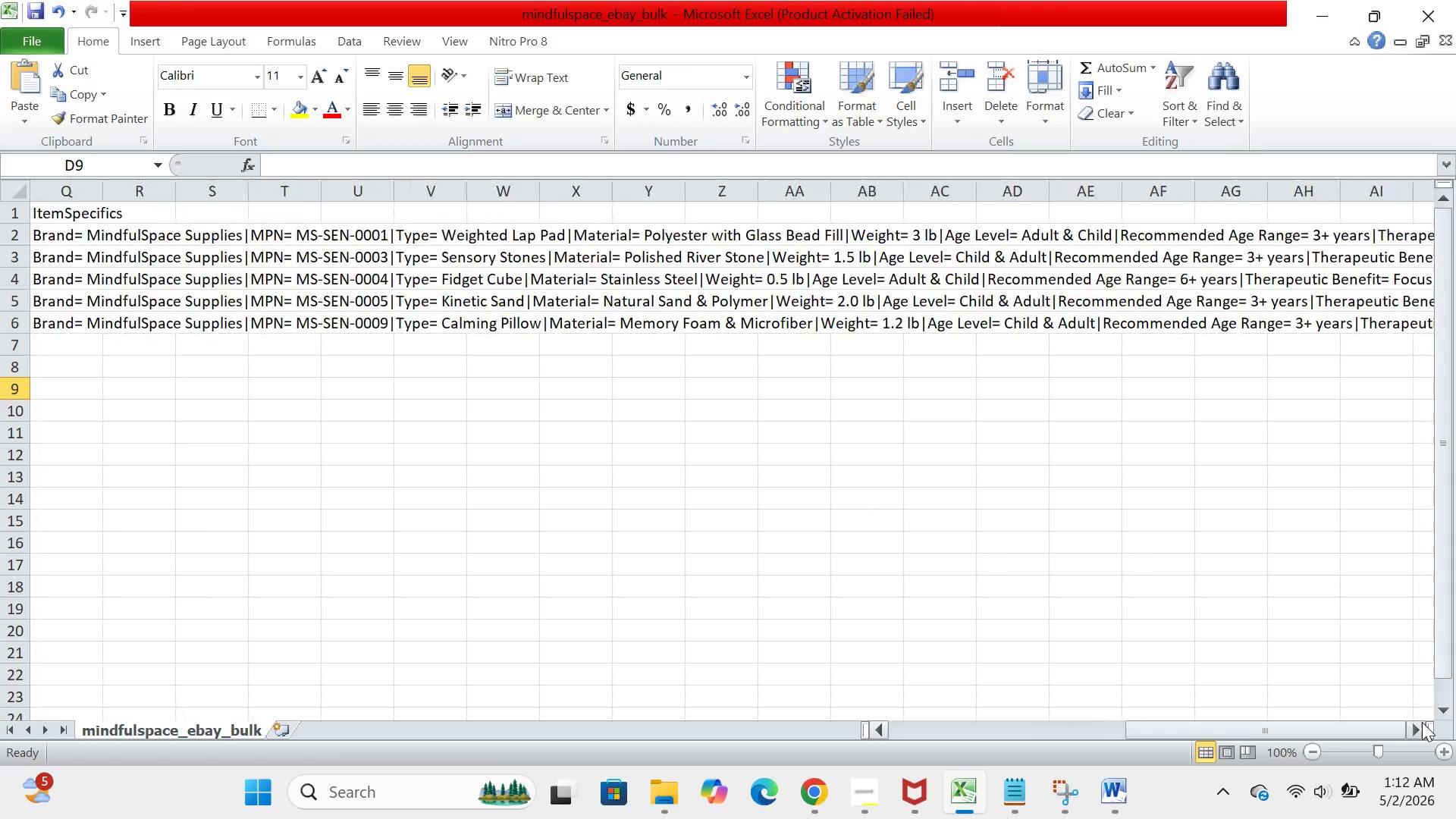 
triple_click([1422, 722])
 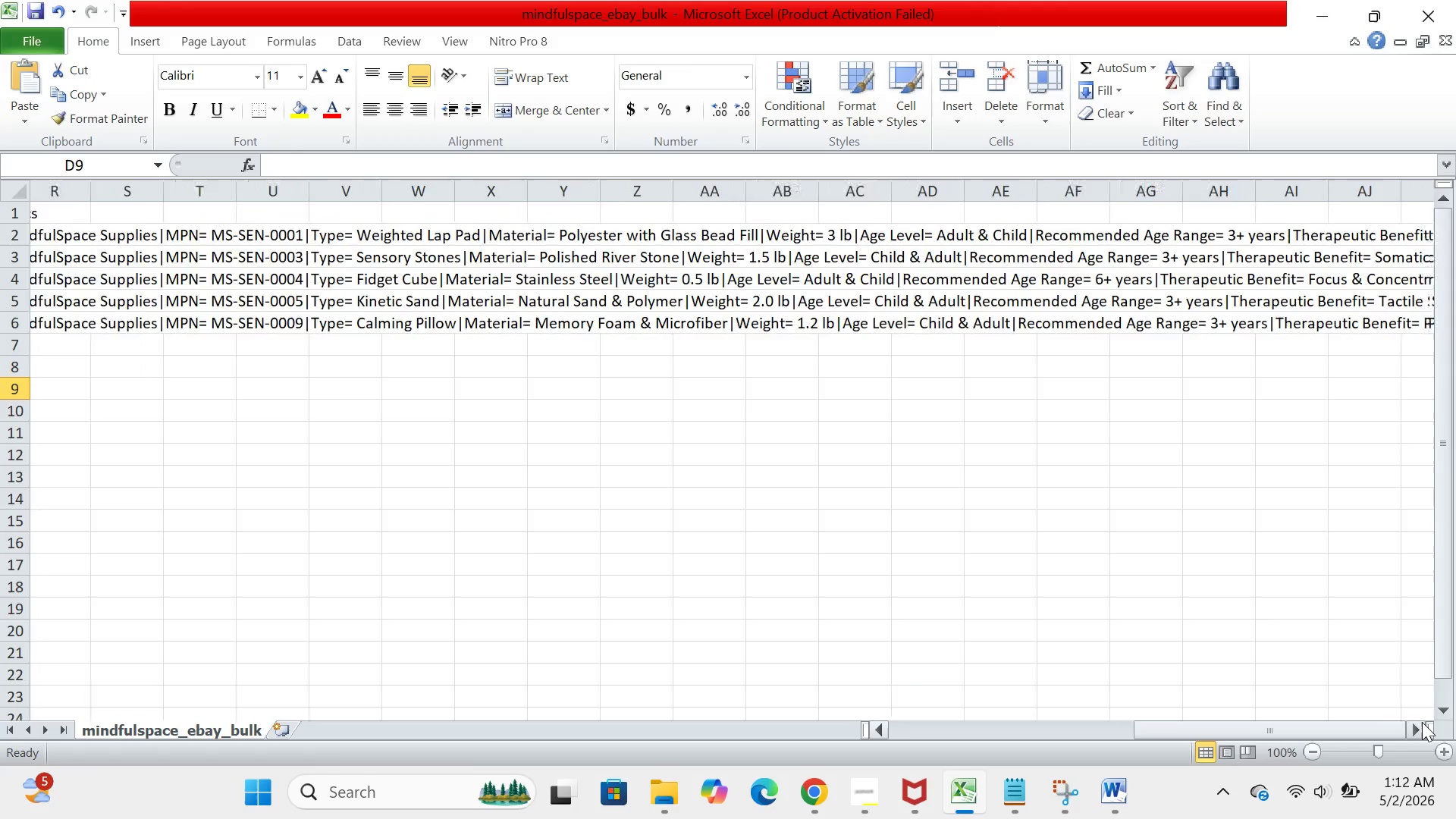 
triple_click([1422, 722])
 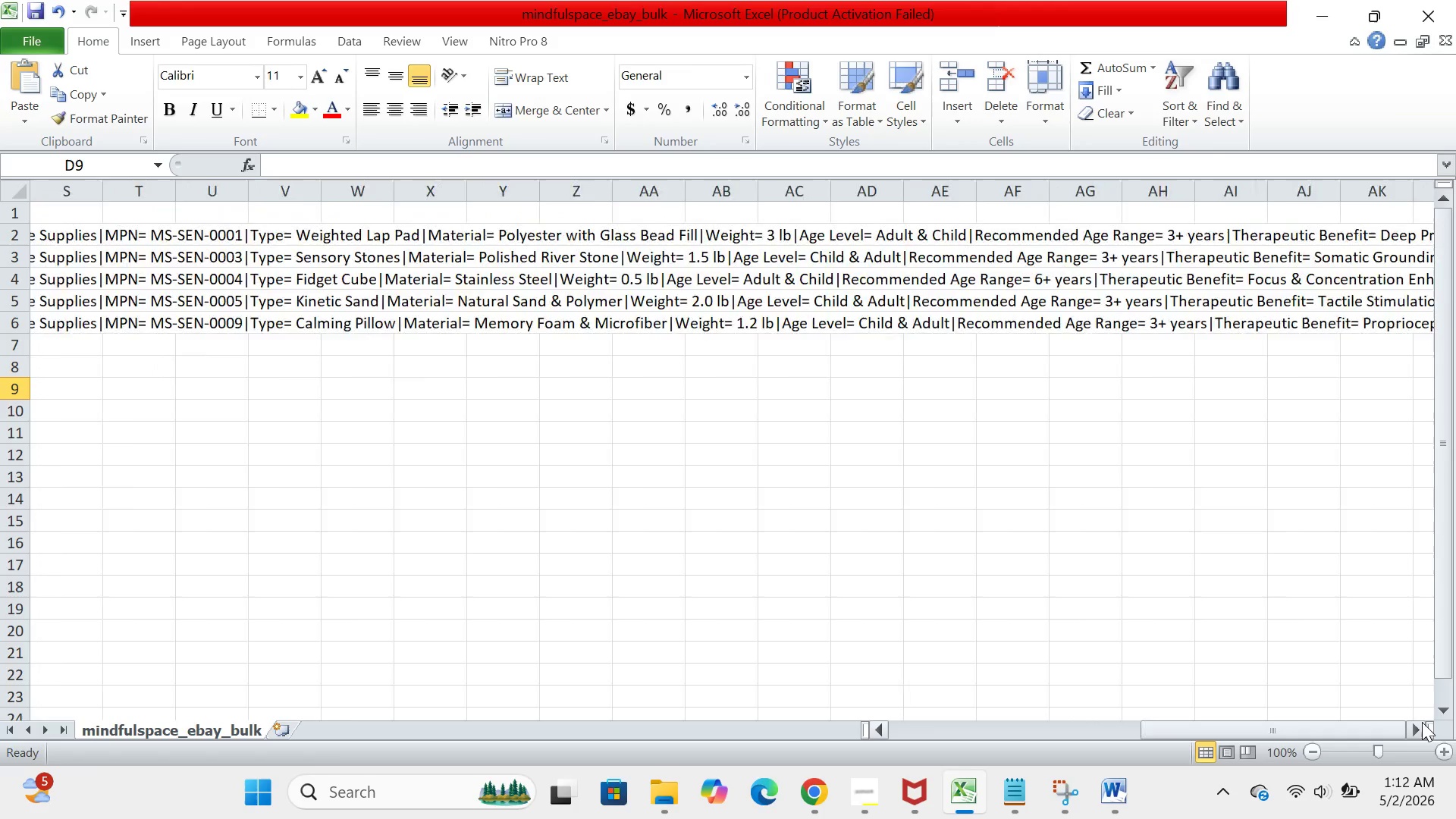 
triple_click([1422, 722])
 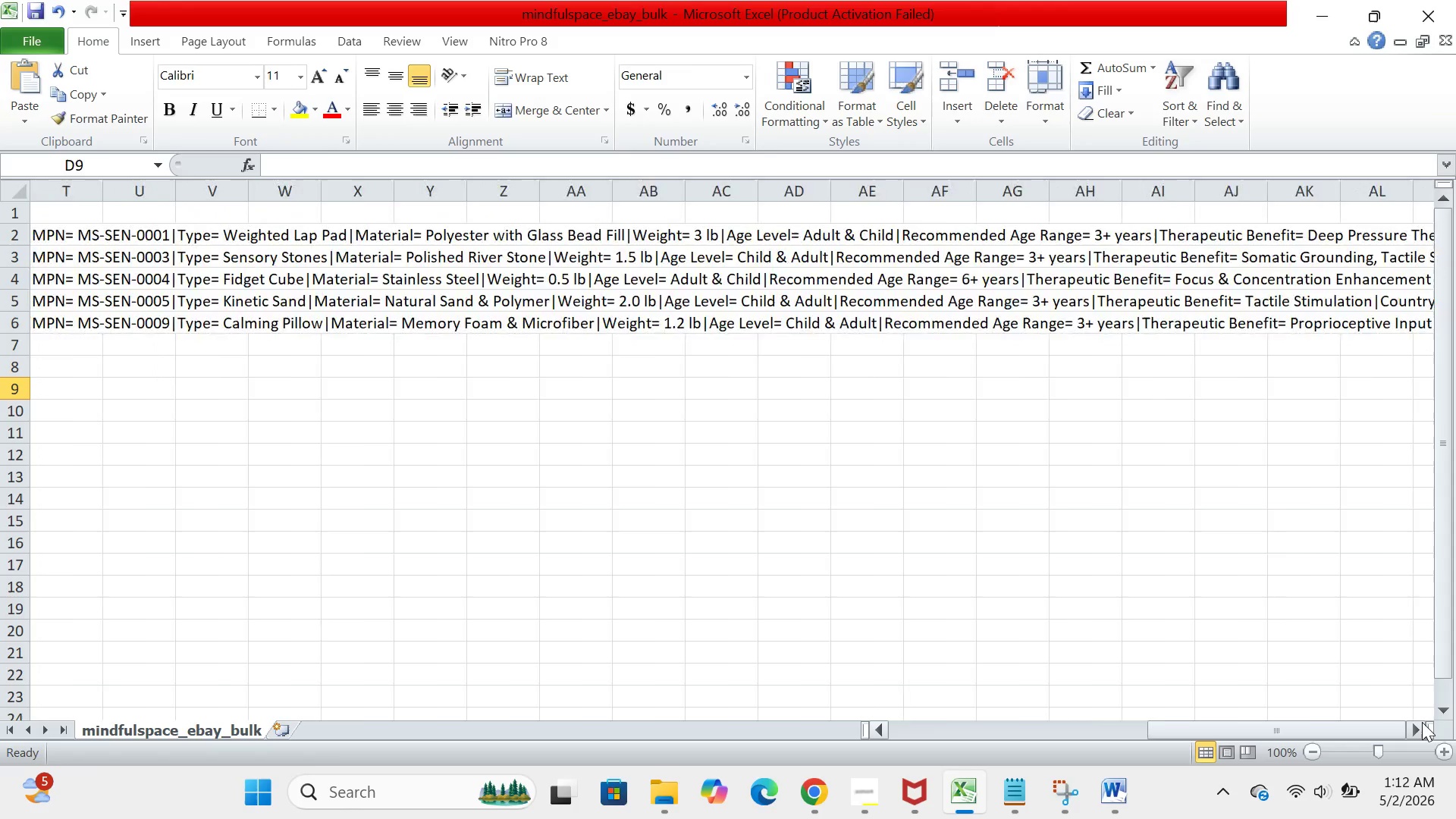 
triple_click([1422, 722])
 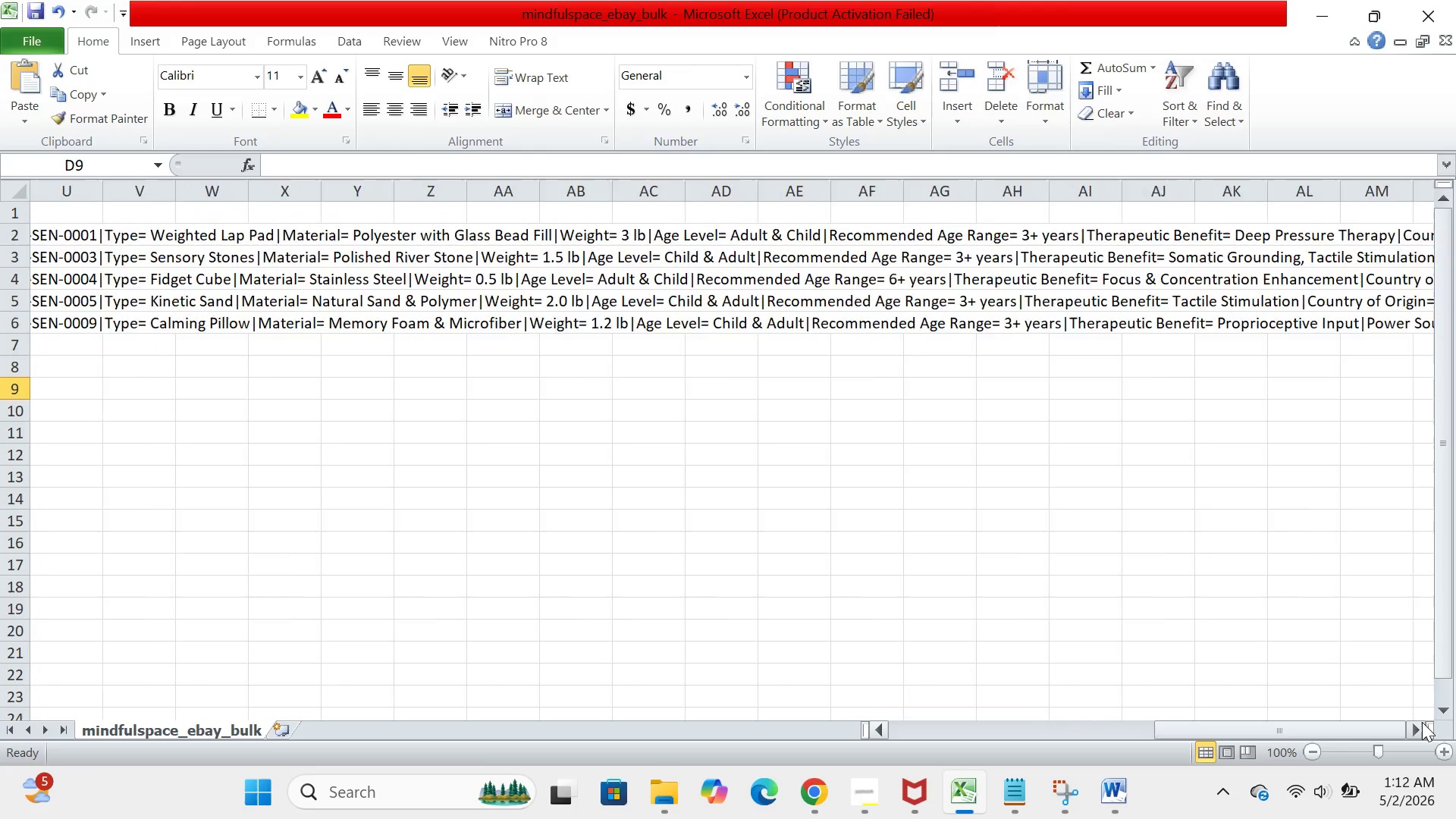 
triple_click([1422, 722])
 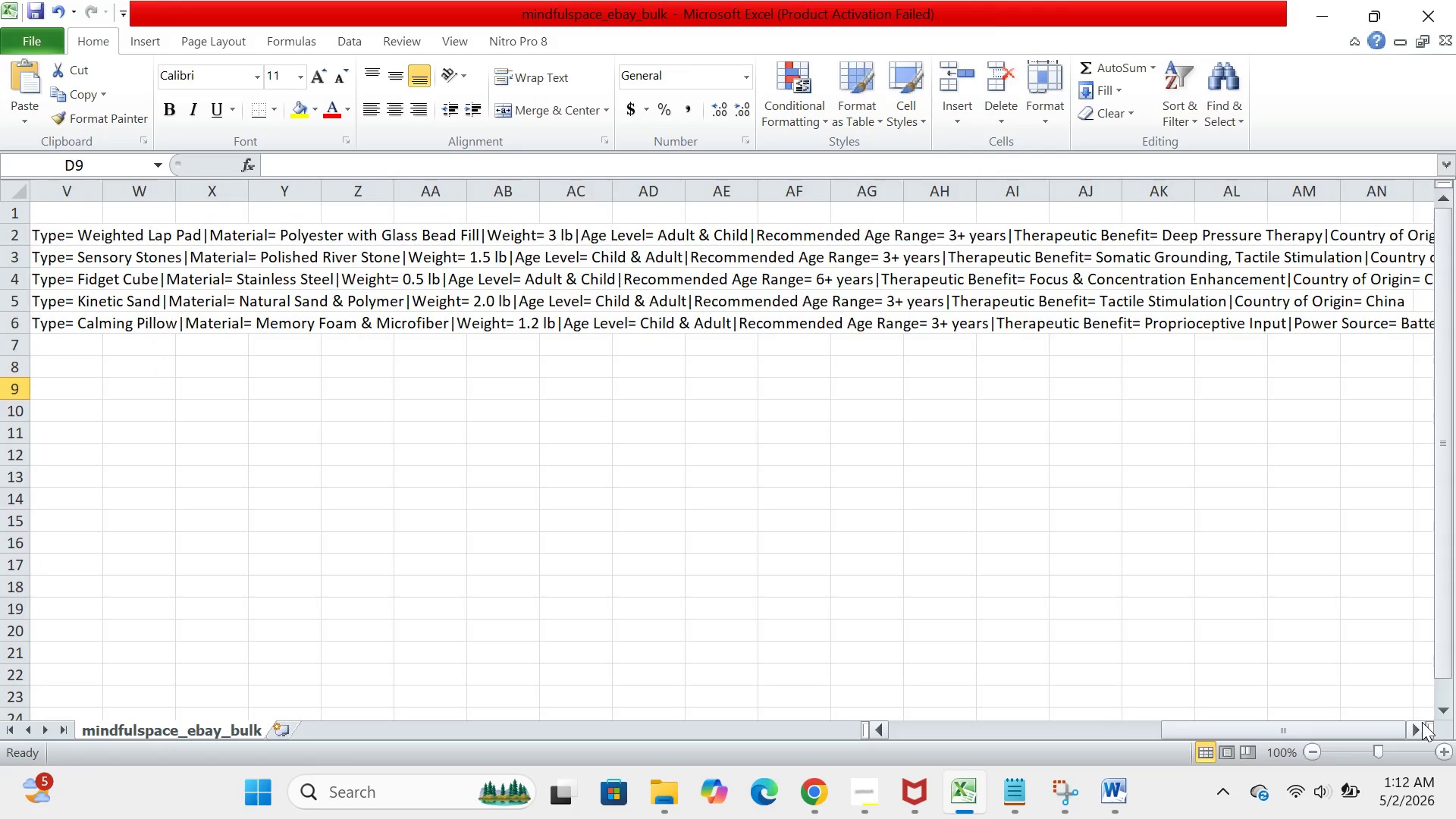 
double_click([1422, 722])
 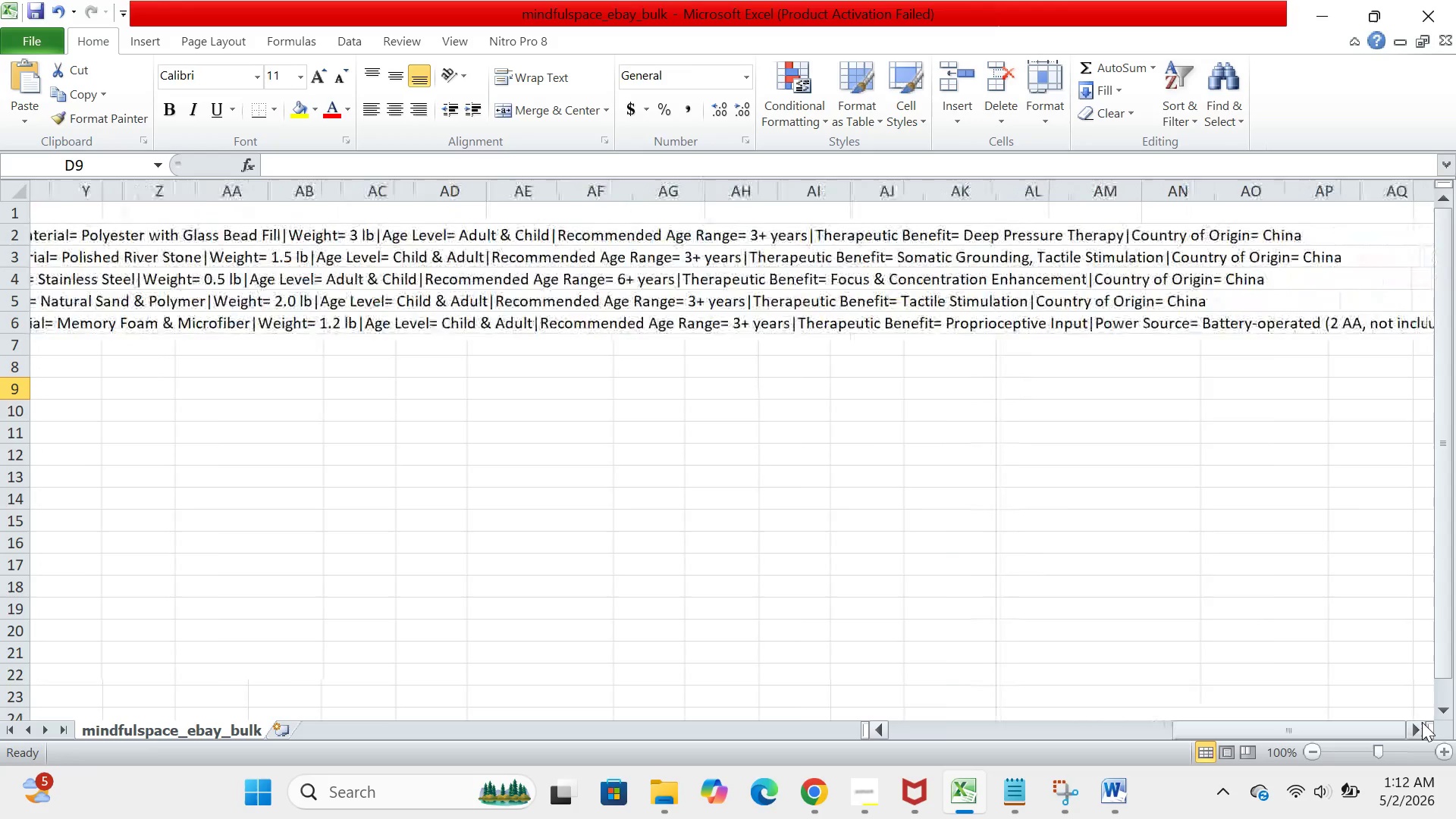 
triple_click([1422, 722])
 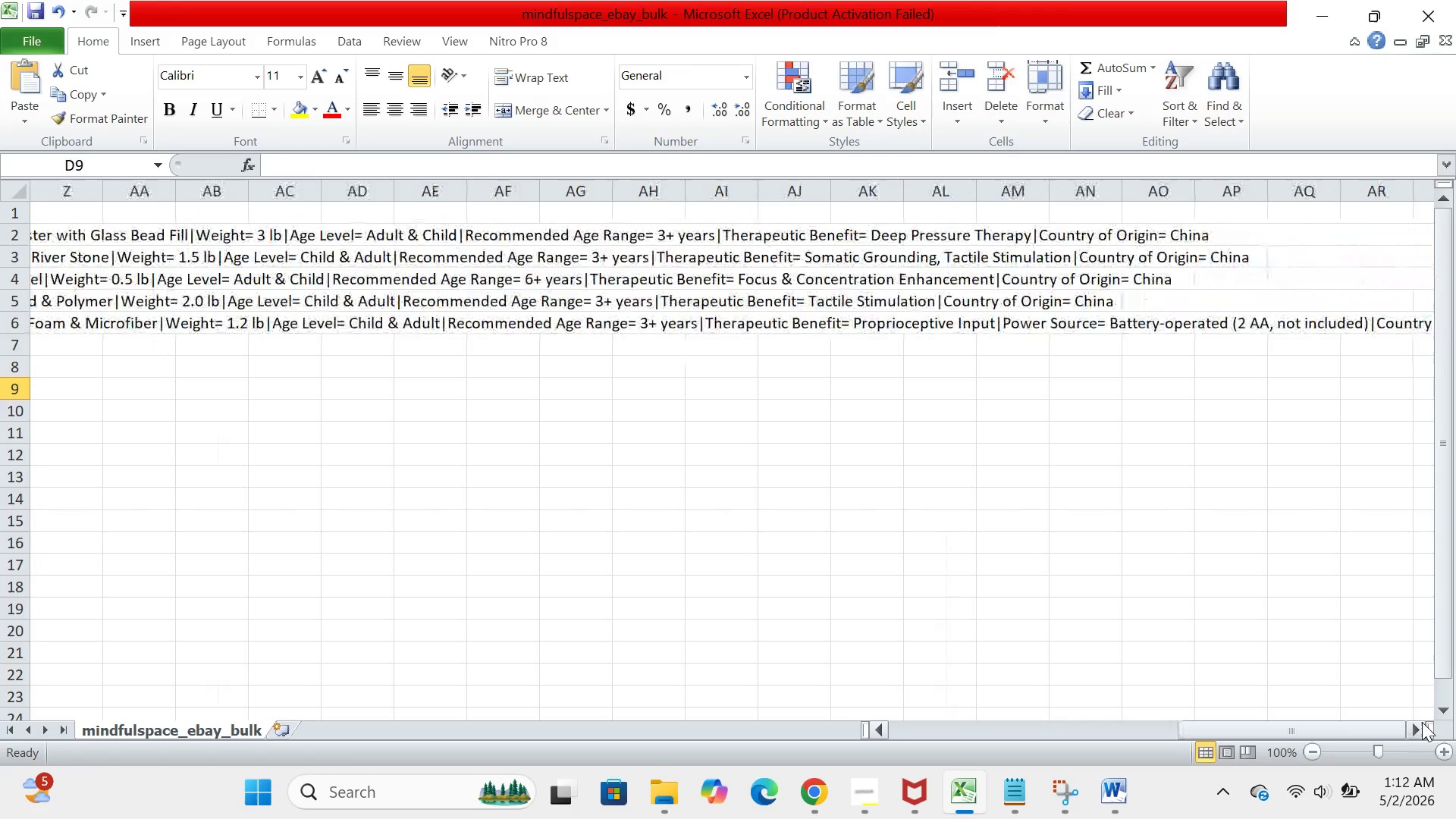 
triple_click([1422, 722])
 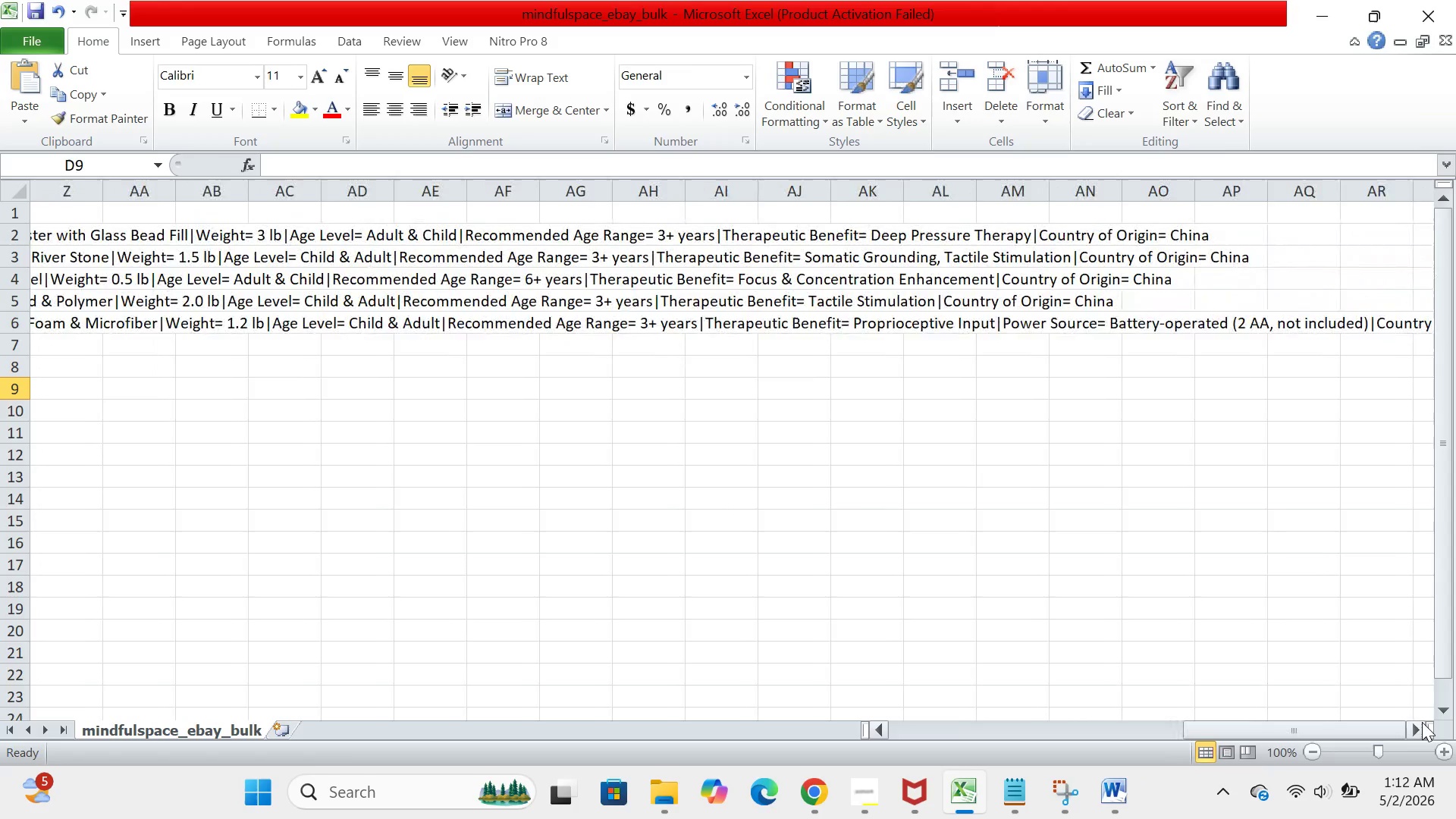 
triple_click([1422, 722])
 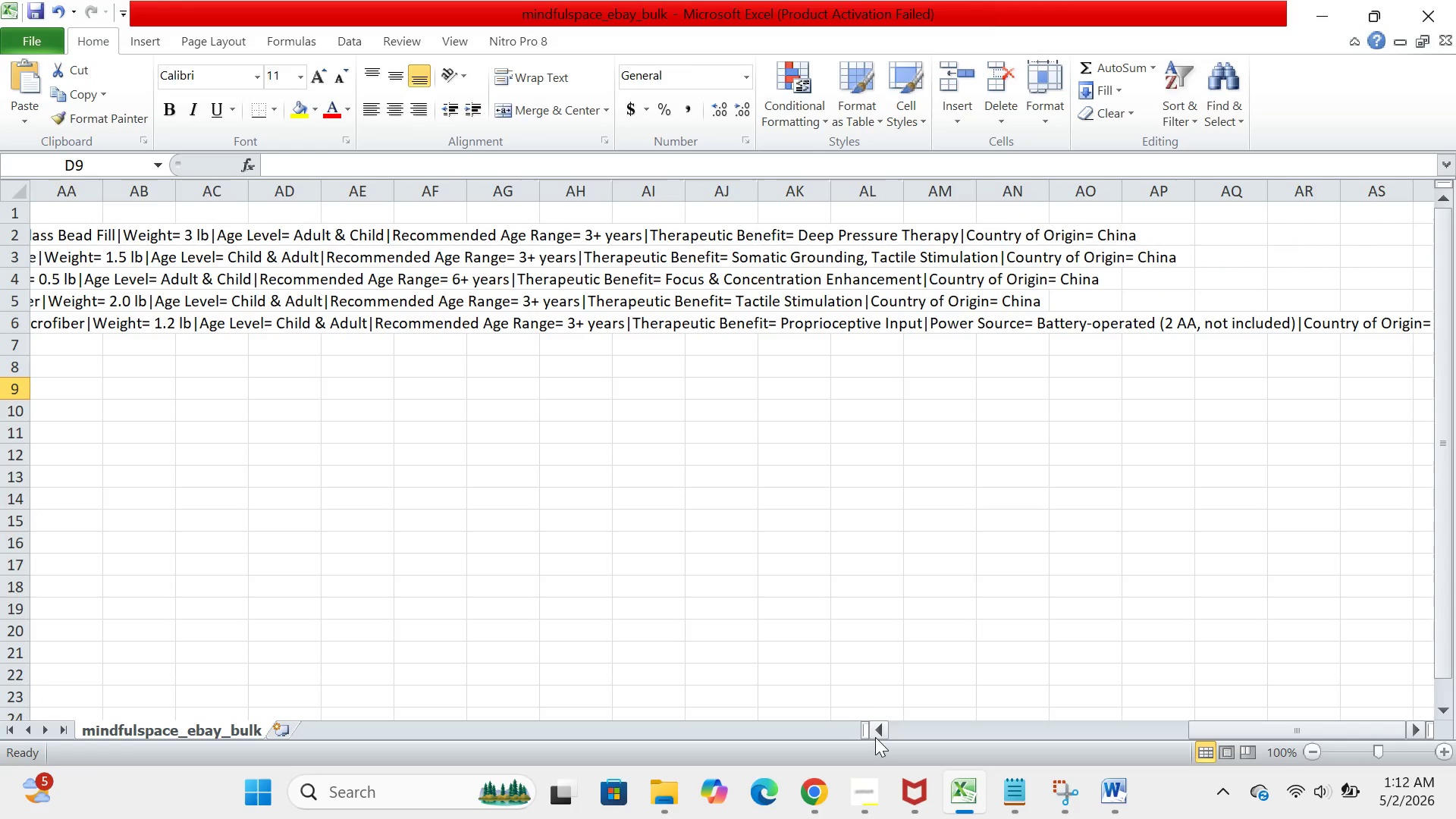 
double_click([875, 737])
 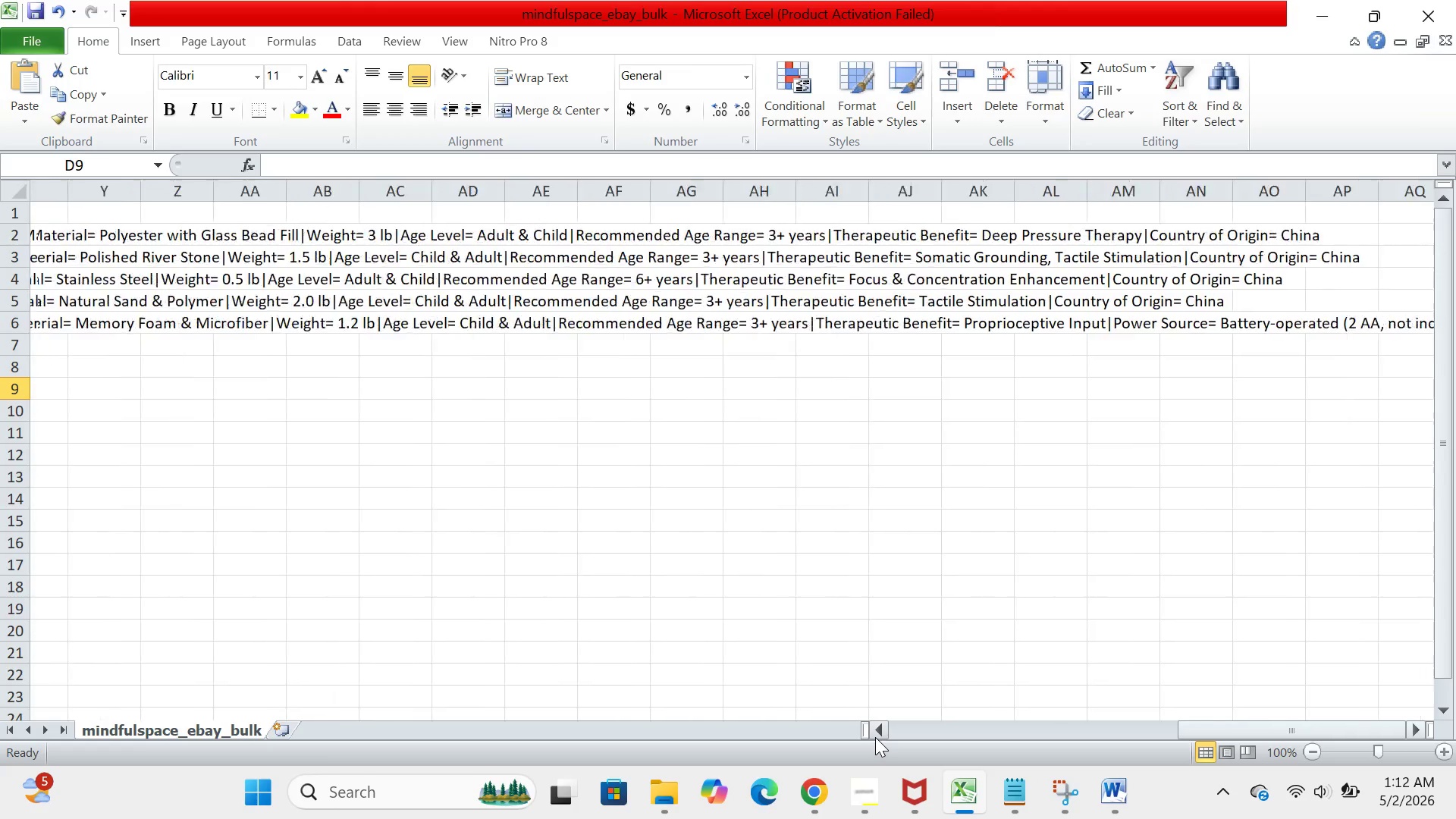 
triple_click([875, 737])
 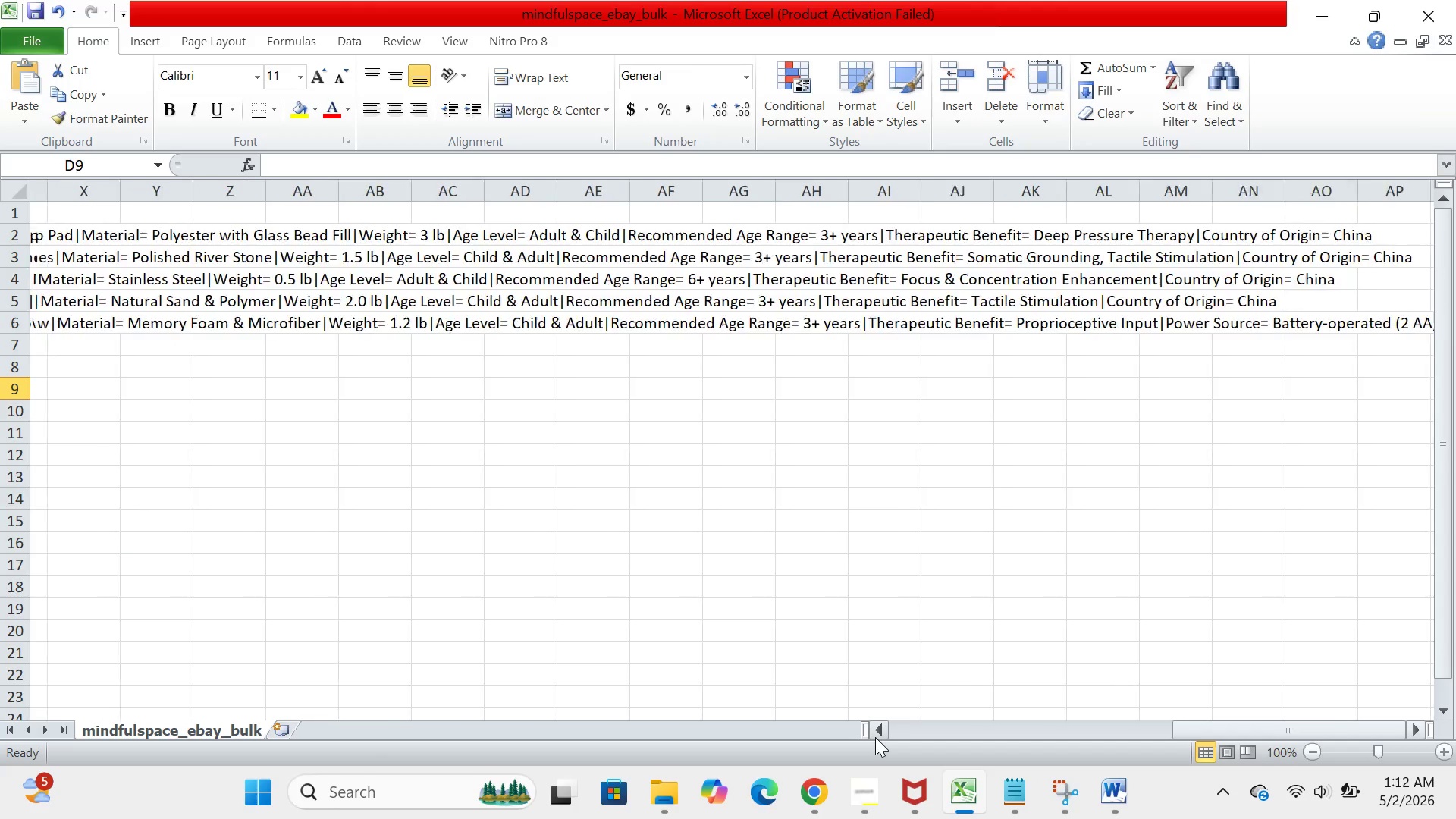 
triple_click([875, 737])
 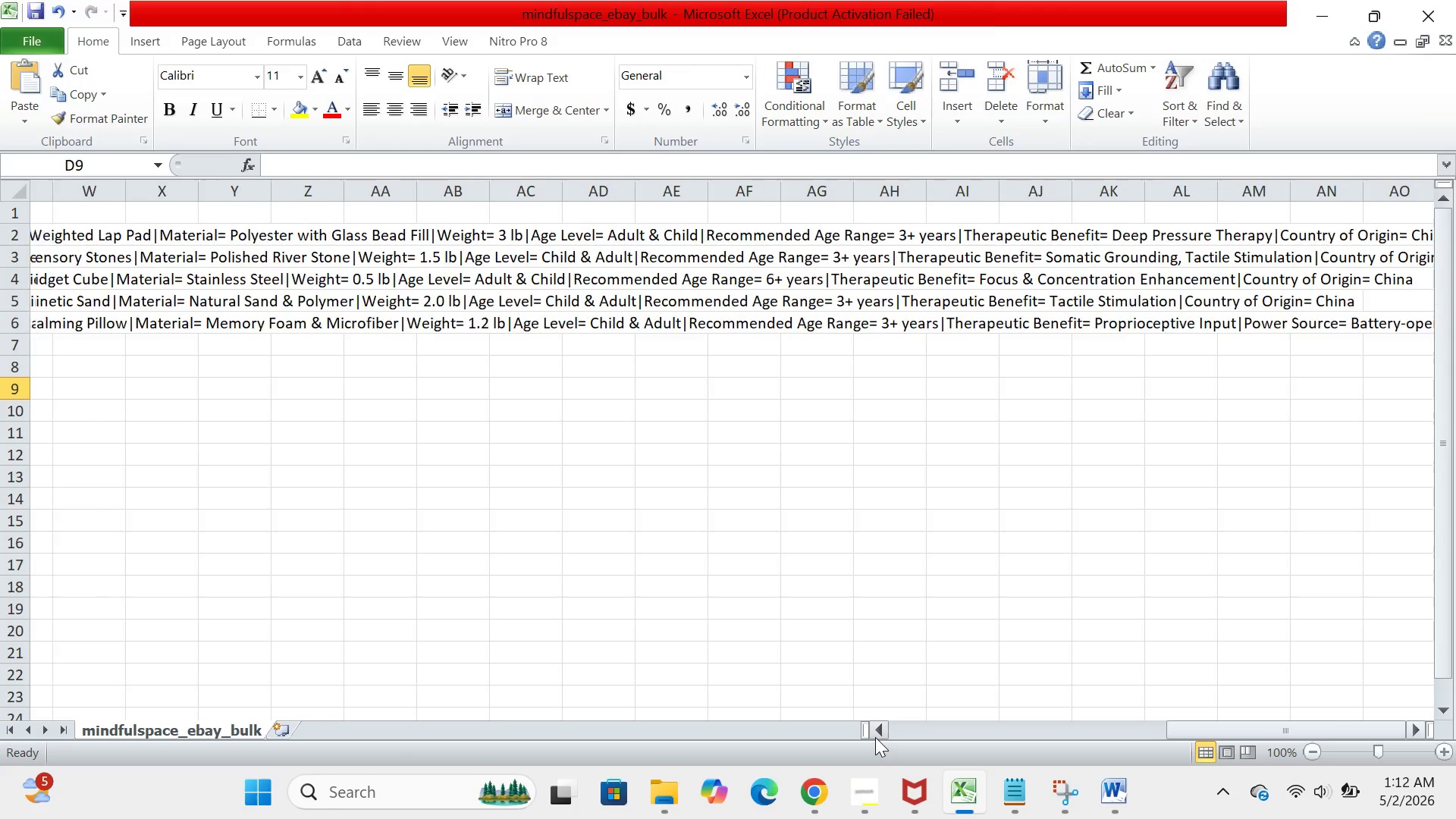 
triple_click([875, 737])
 